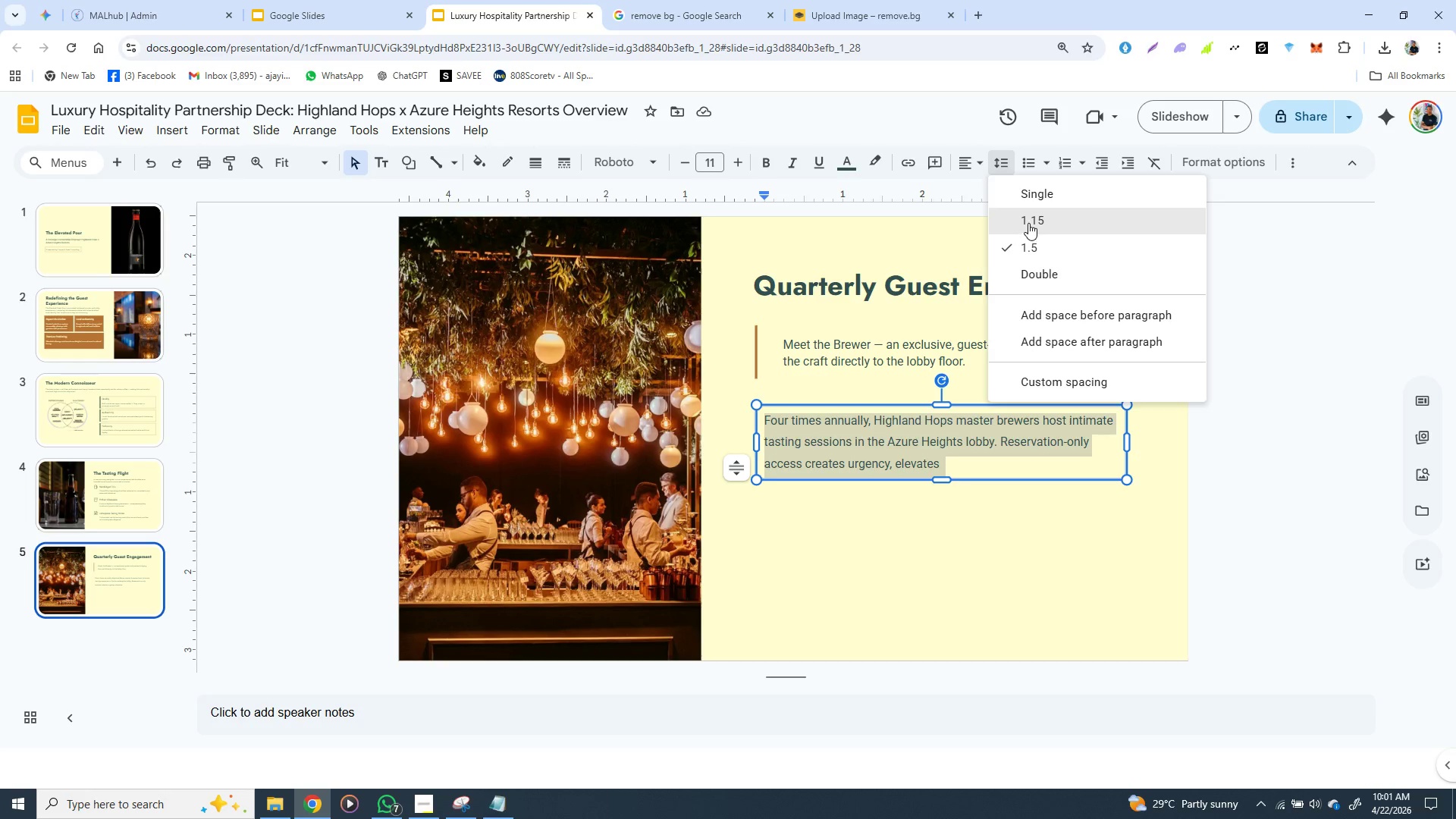 
wait(6.8)
 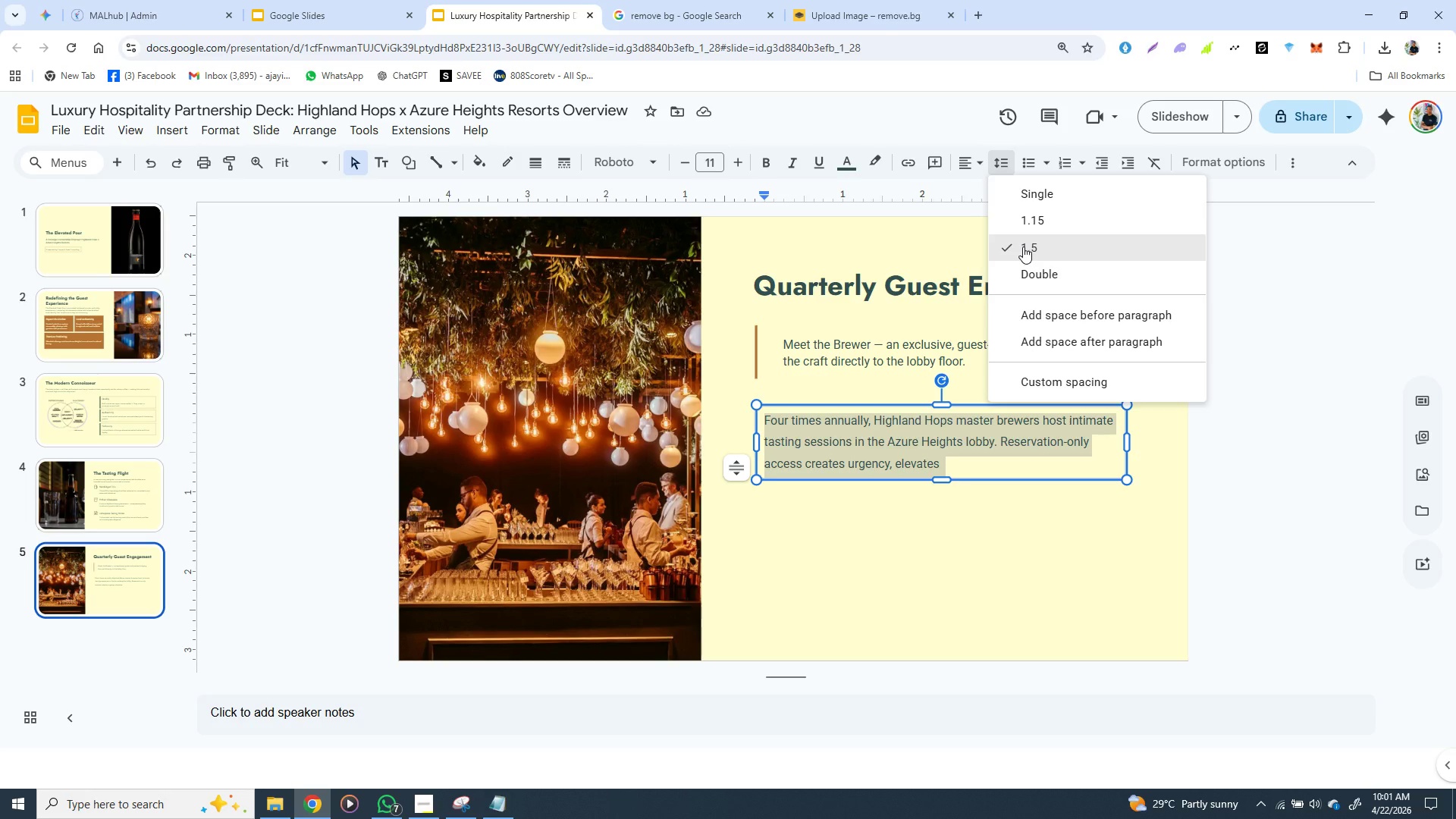 
left_click([1029, 221])
 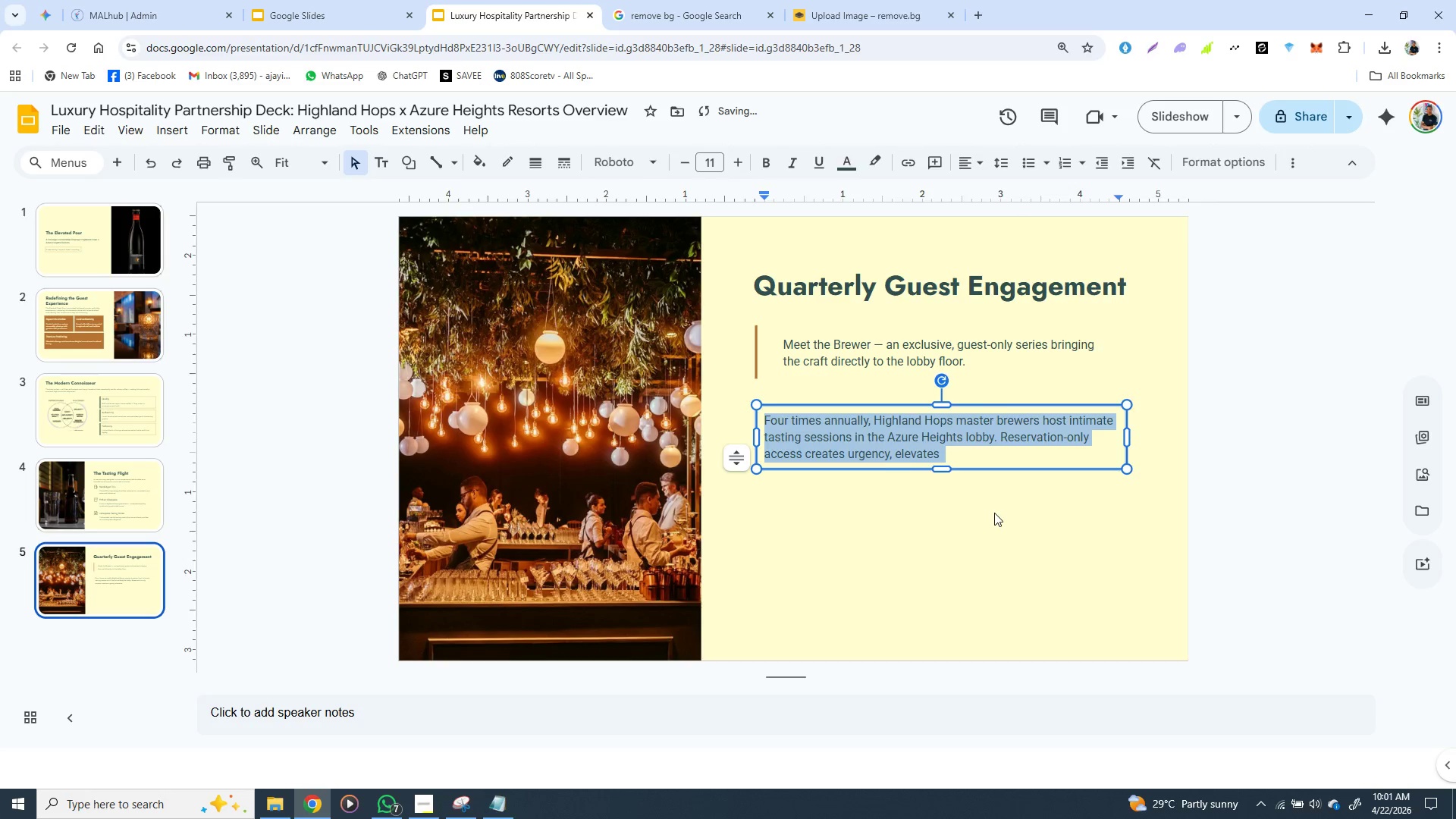 
left_click([994, 513])
 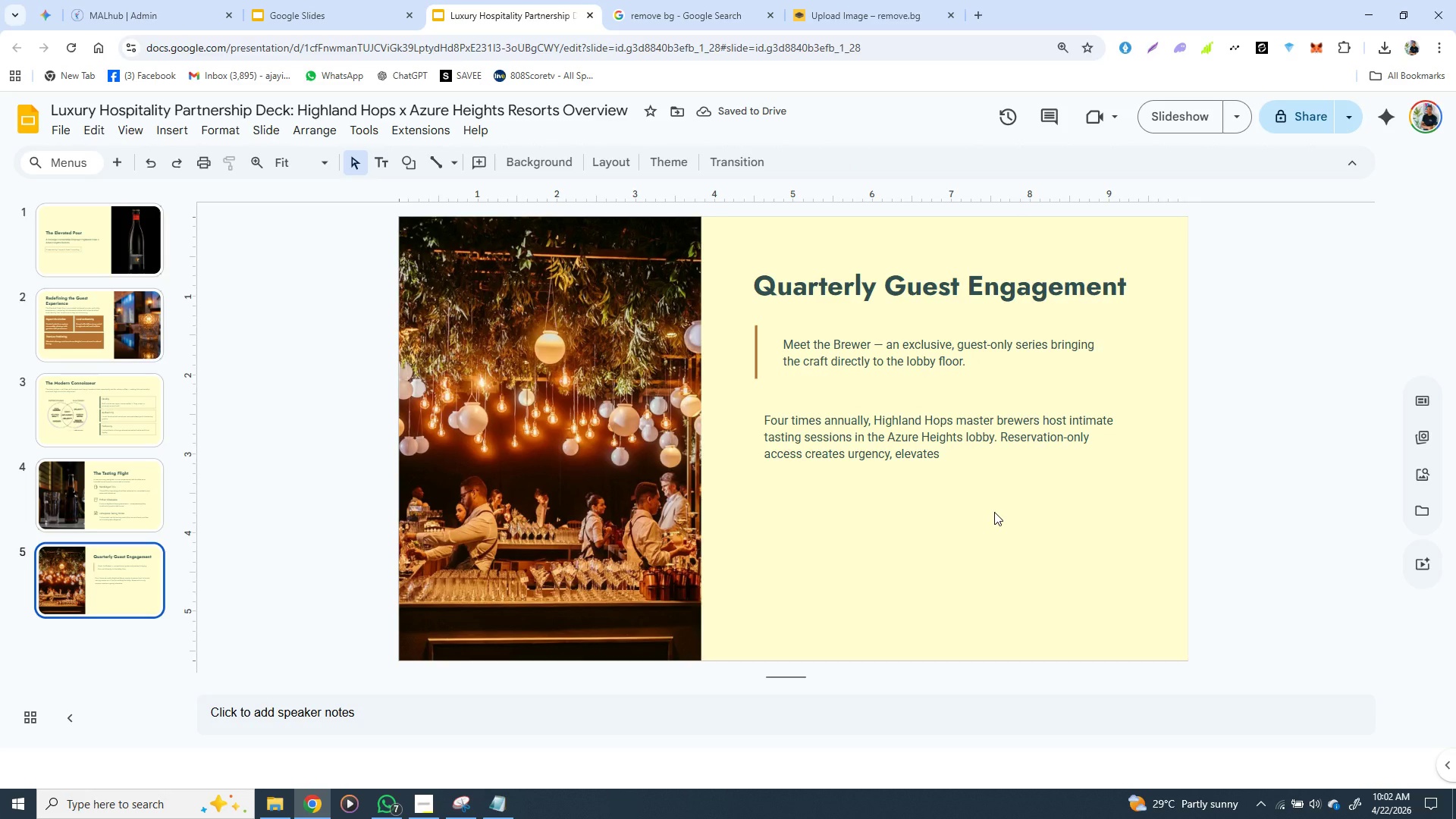 
scroll: coordinate [994, 512], scroll_direction: none, amount: 0.0
 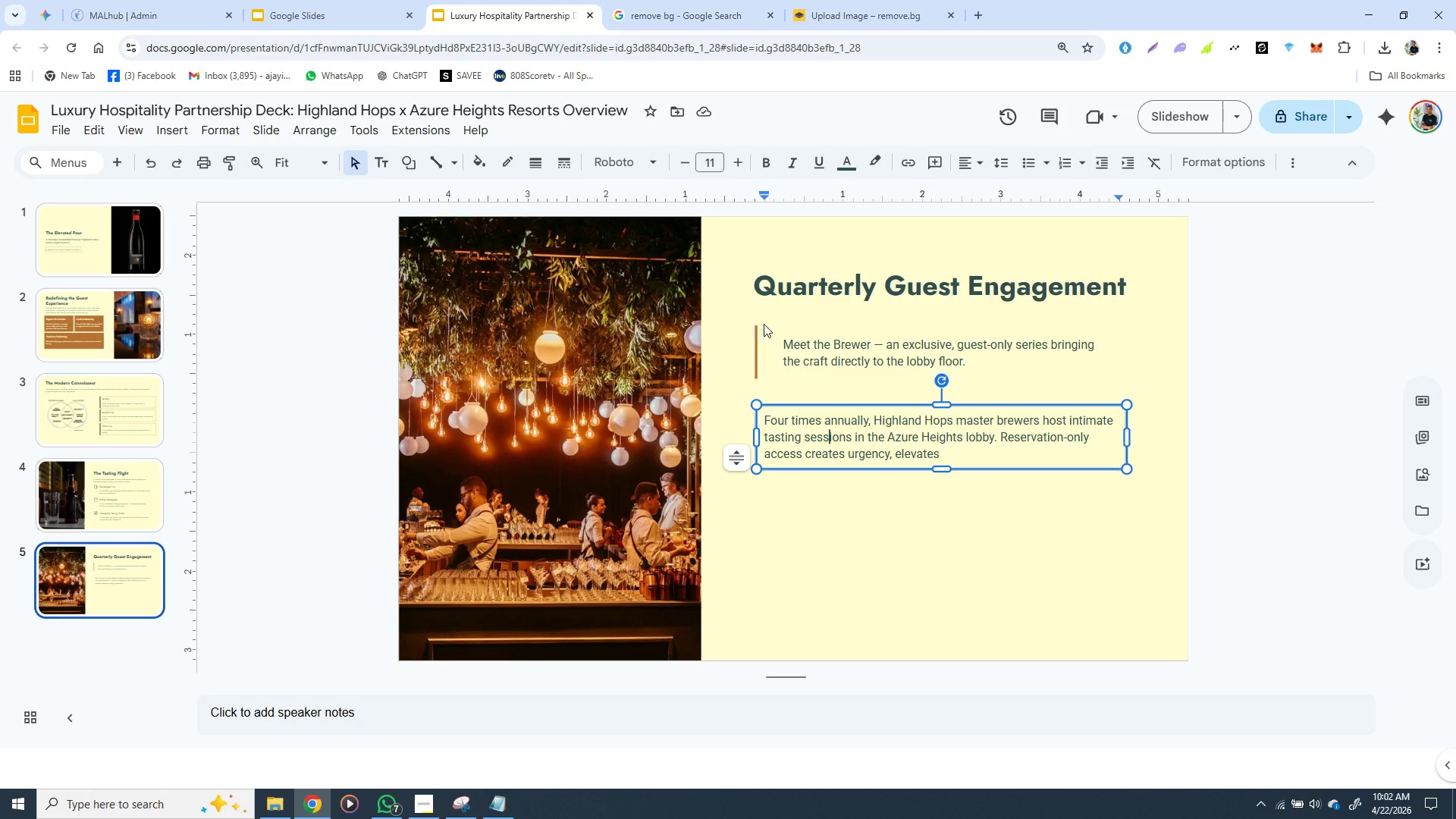 
wait(5.13)
 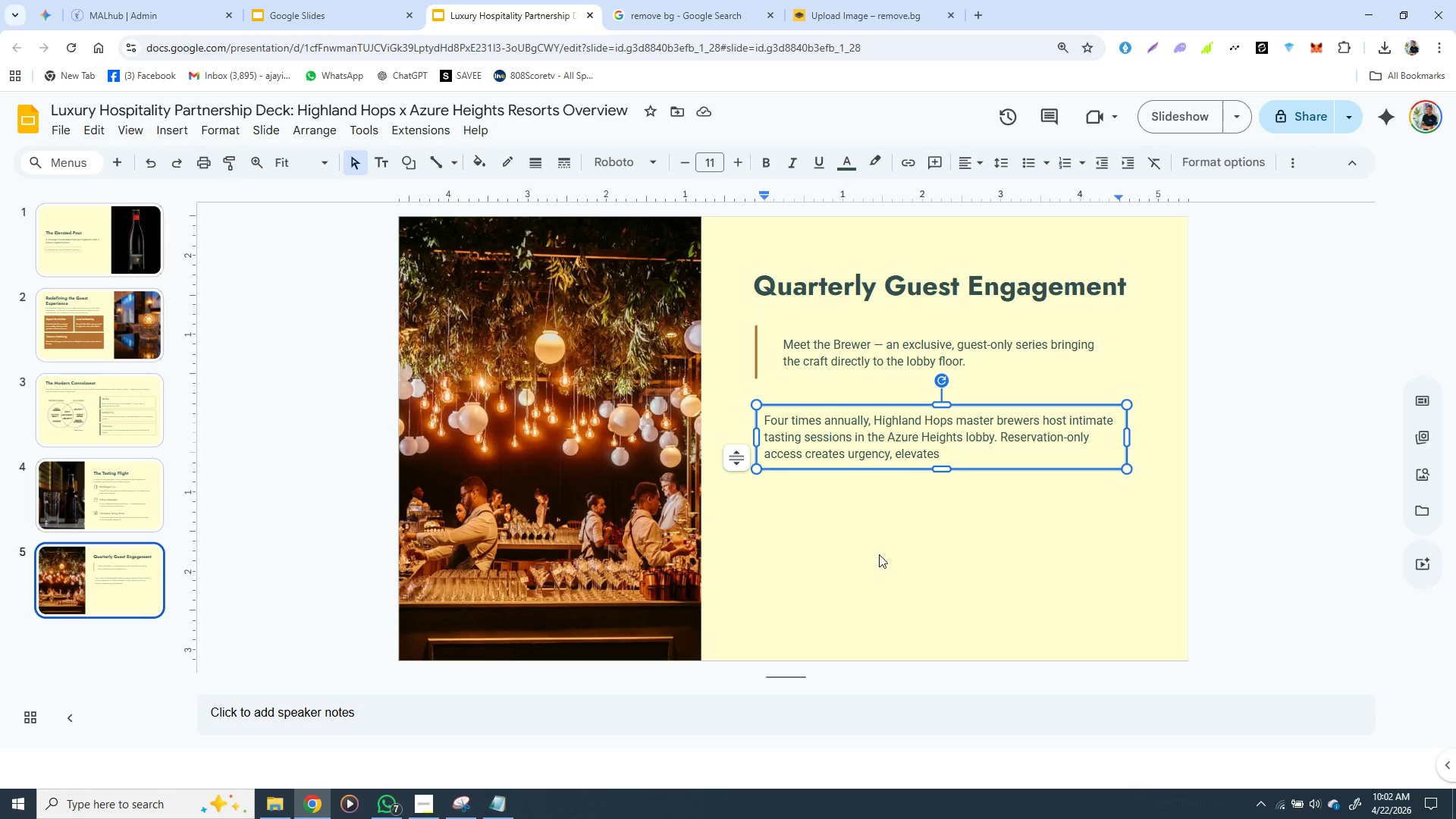 
left_click([728, 194])
 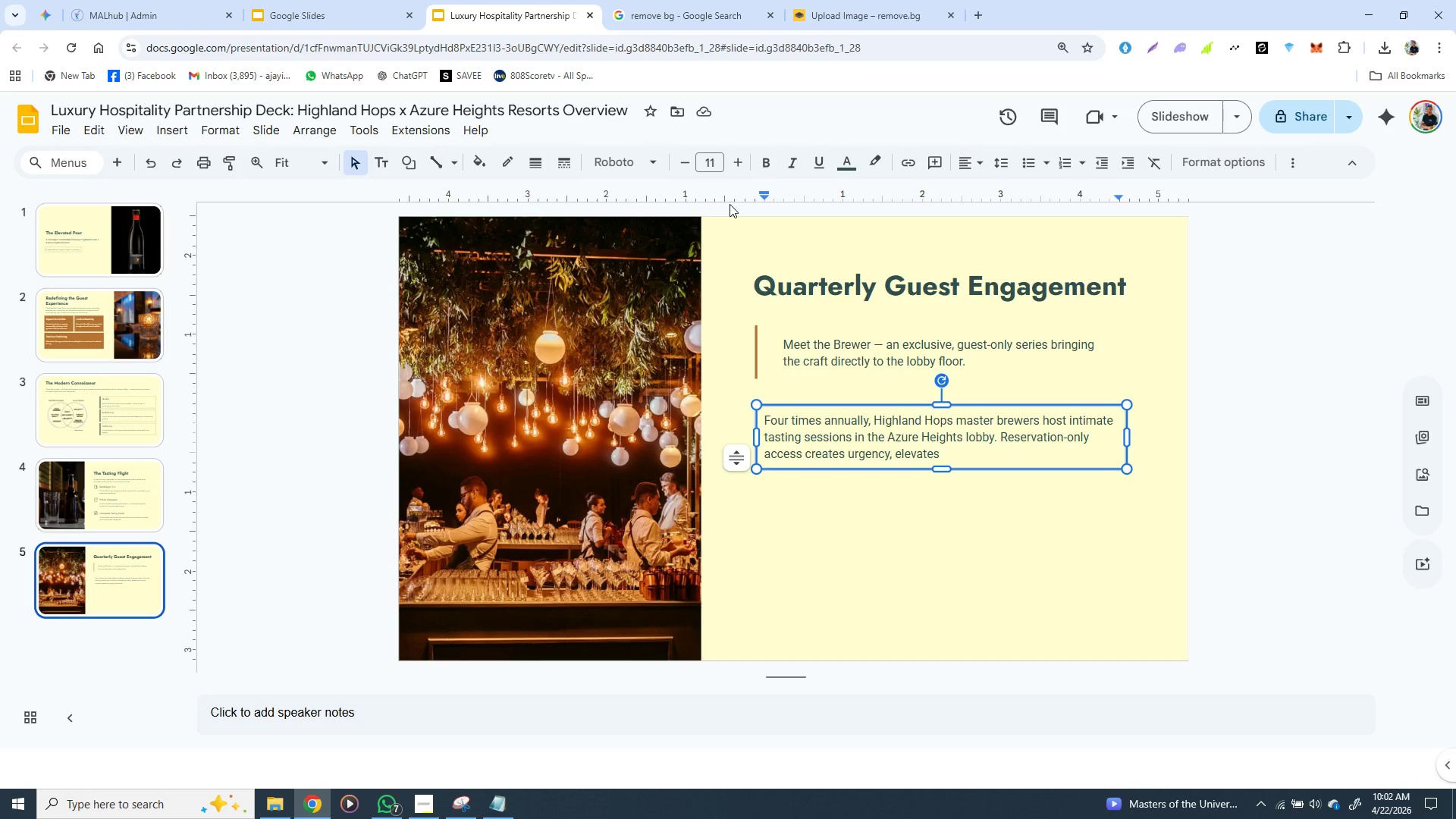 
left_click([730, 204])
 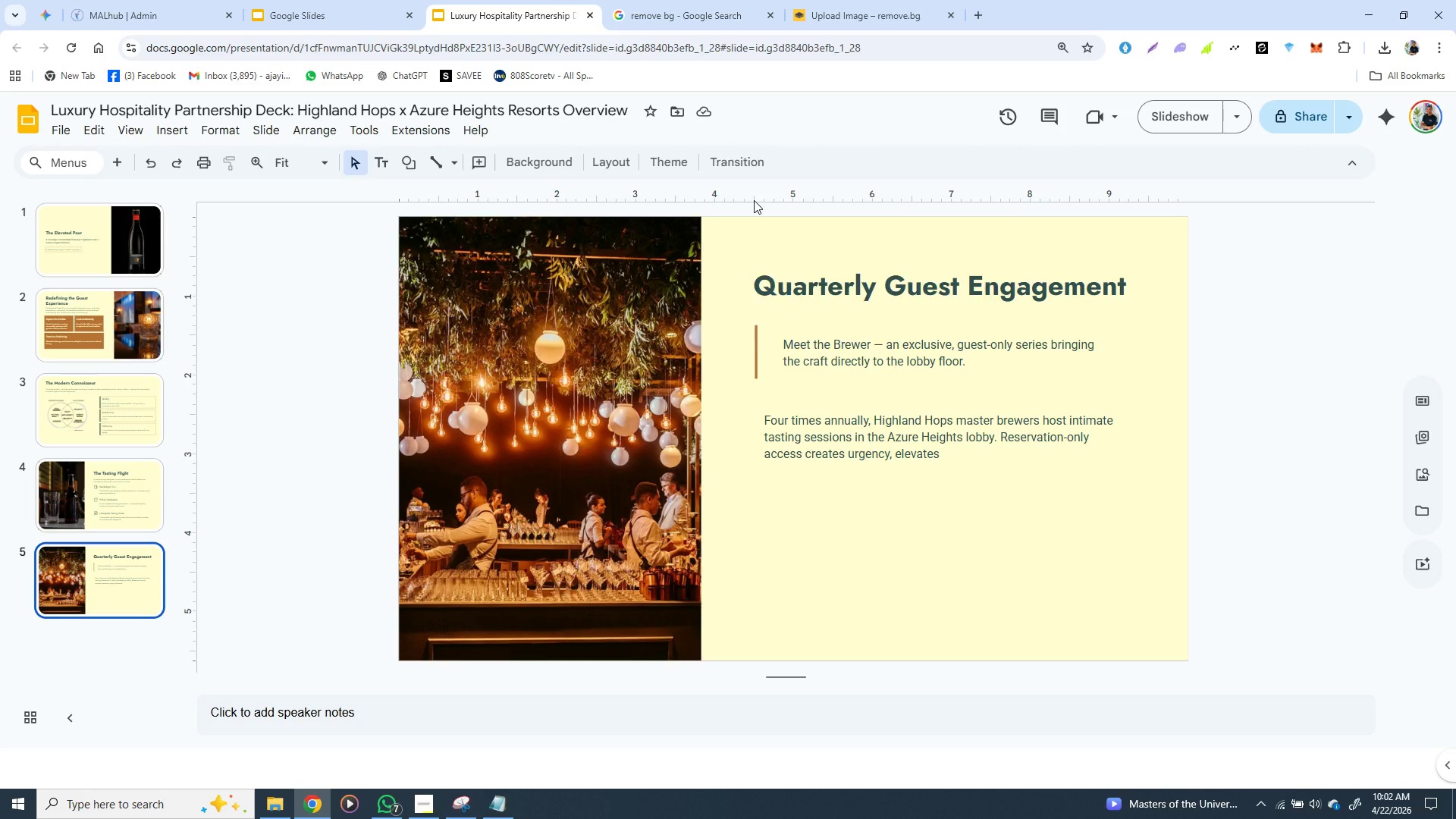 
left_click([754, 200])
 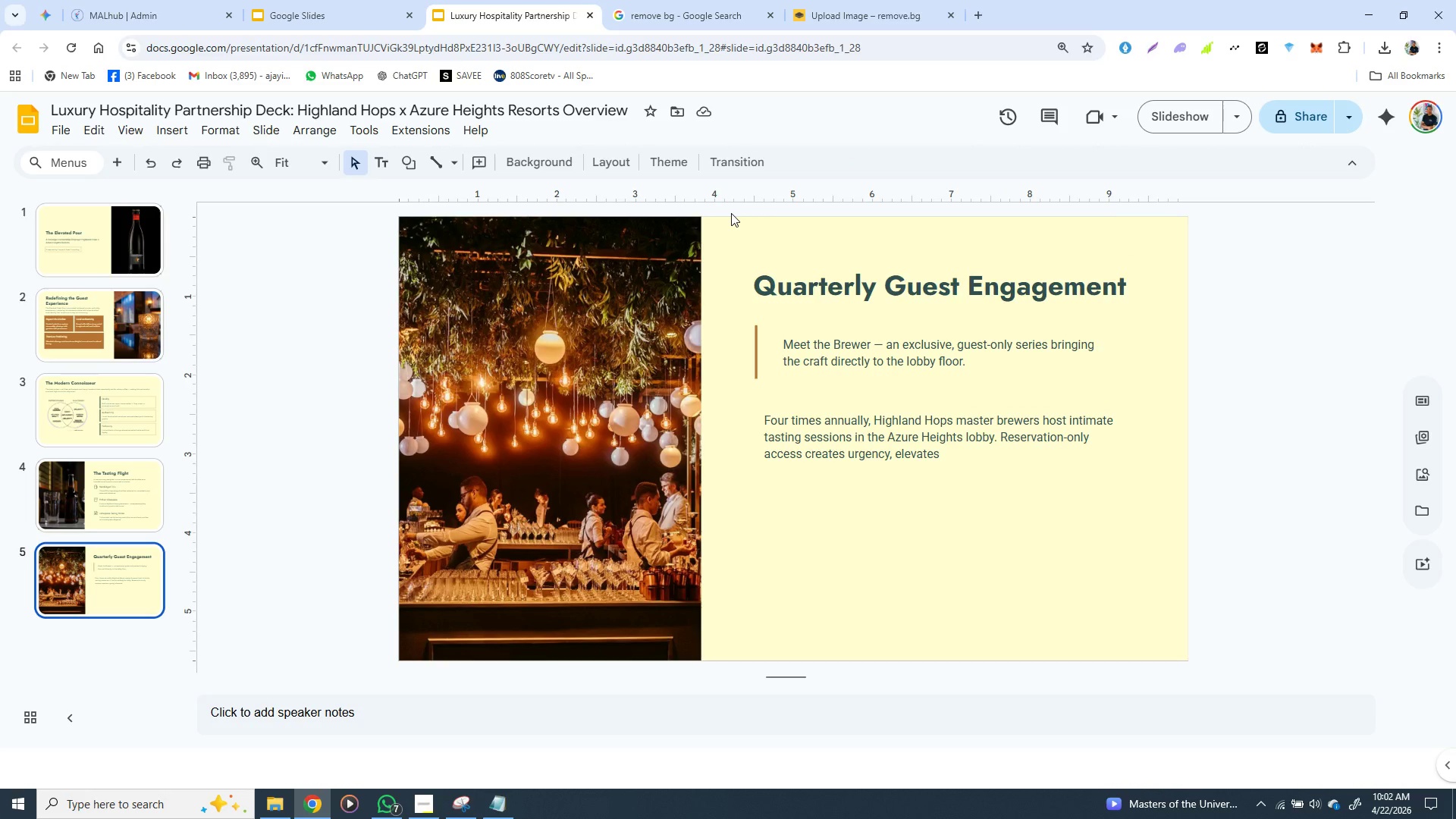 
left_click([731, 213])
 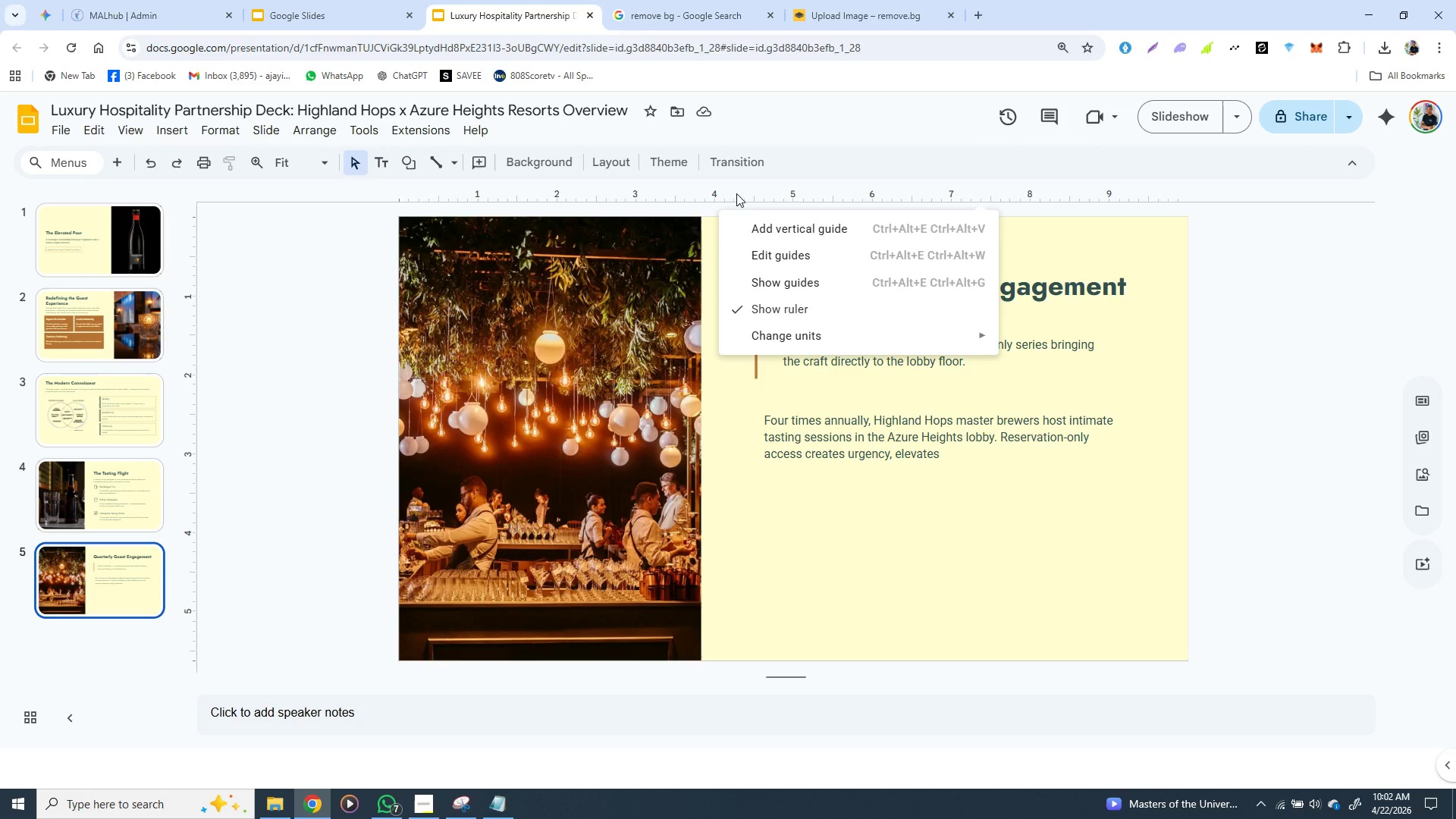 
left_click([736, 193])
 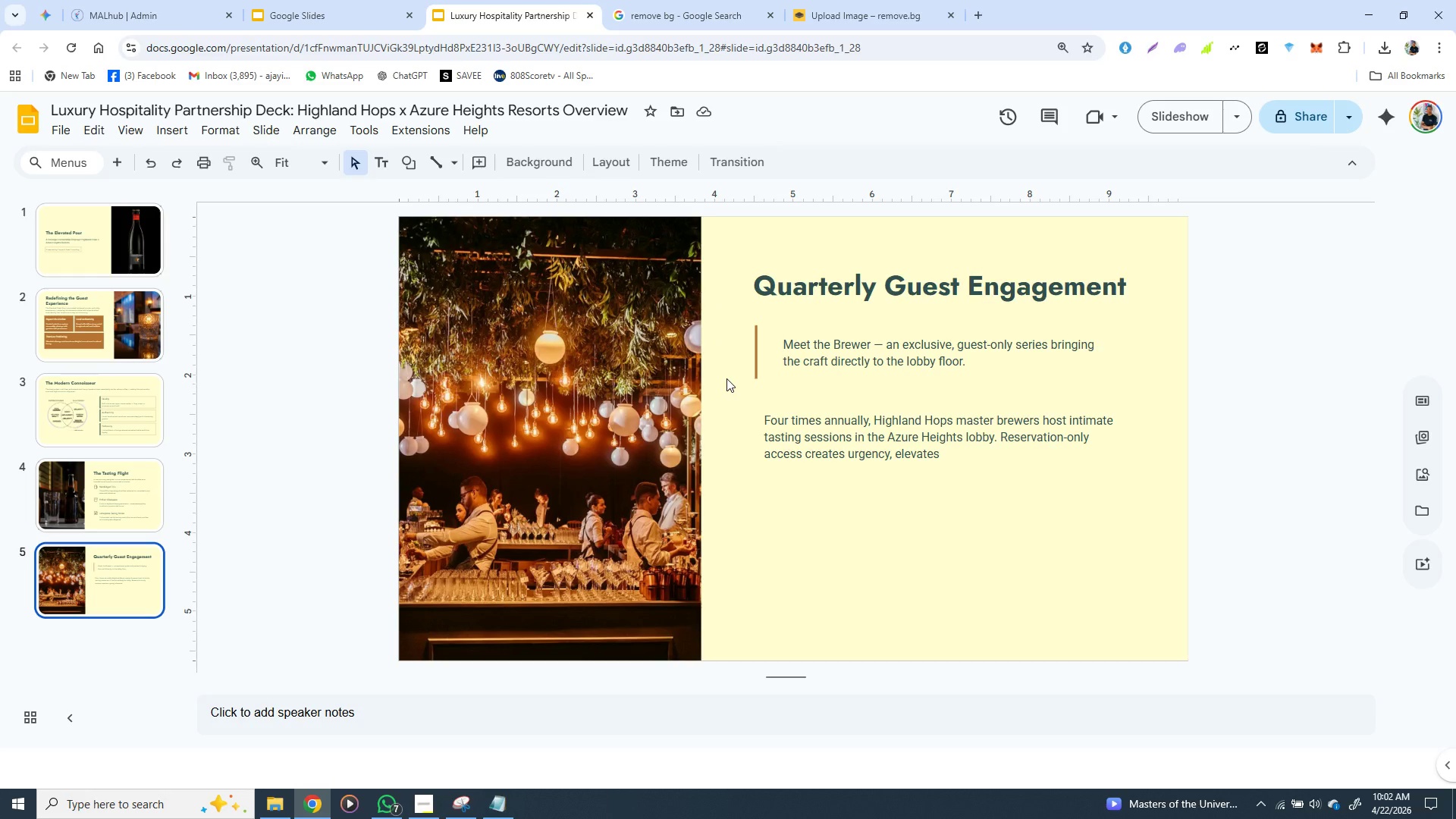 
left_click([726, 378])
 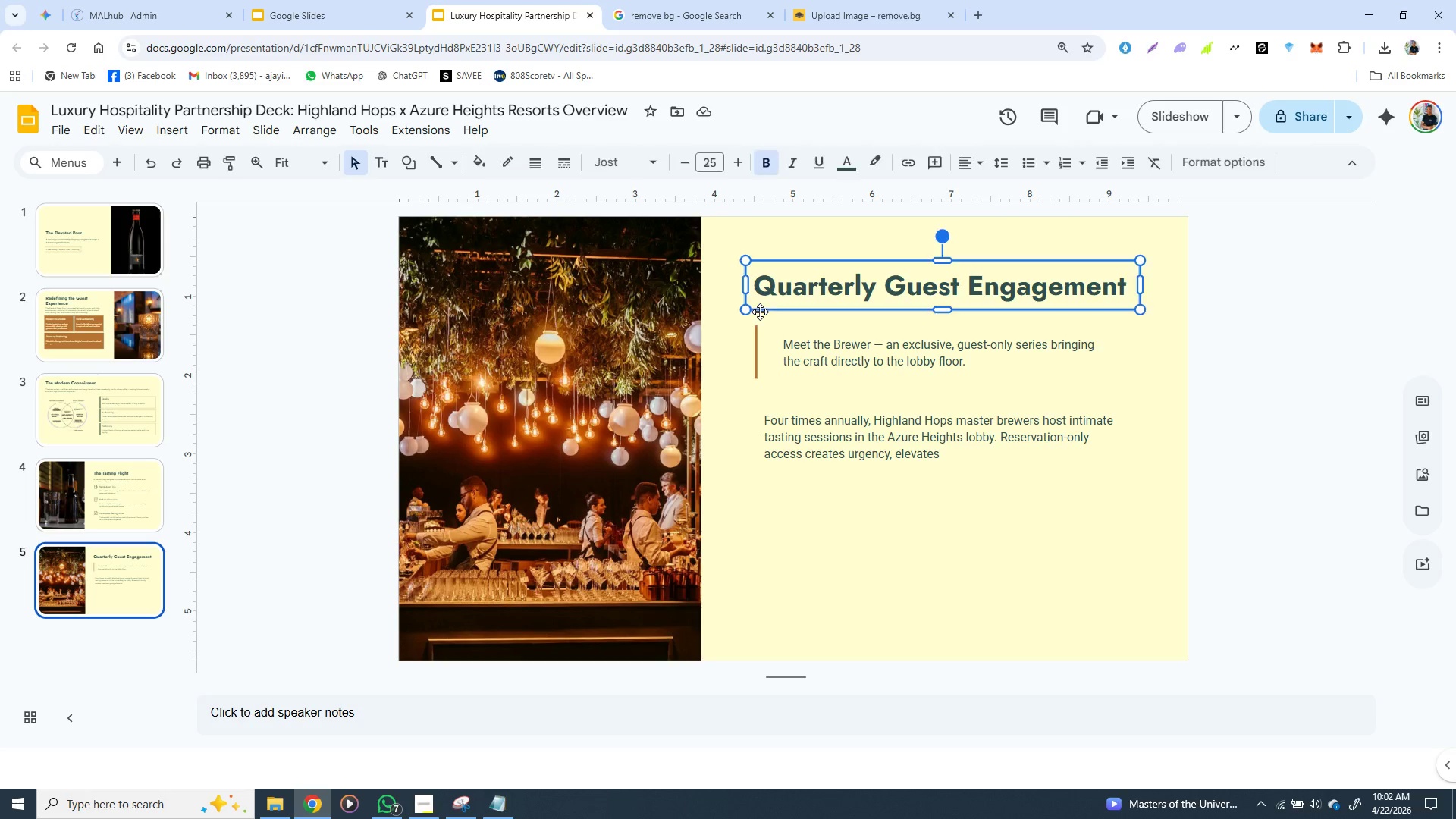 
left_click([760, 312])
 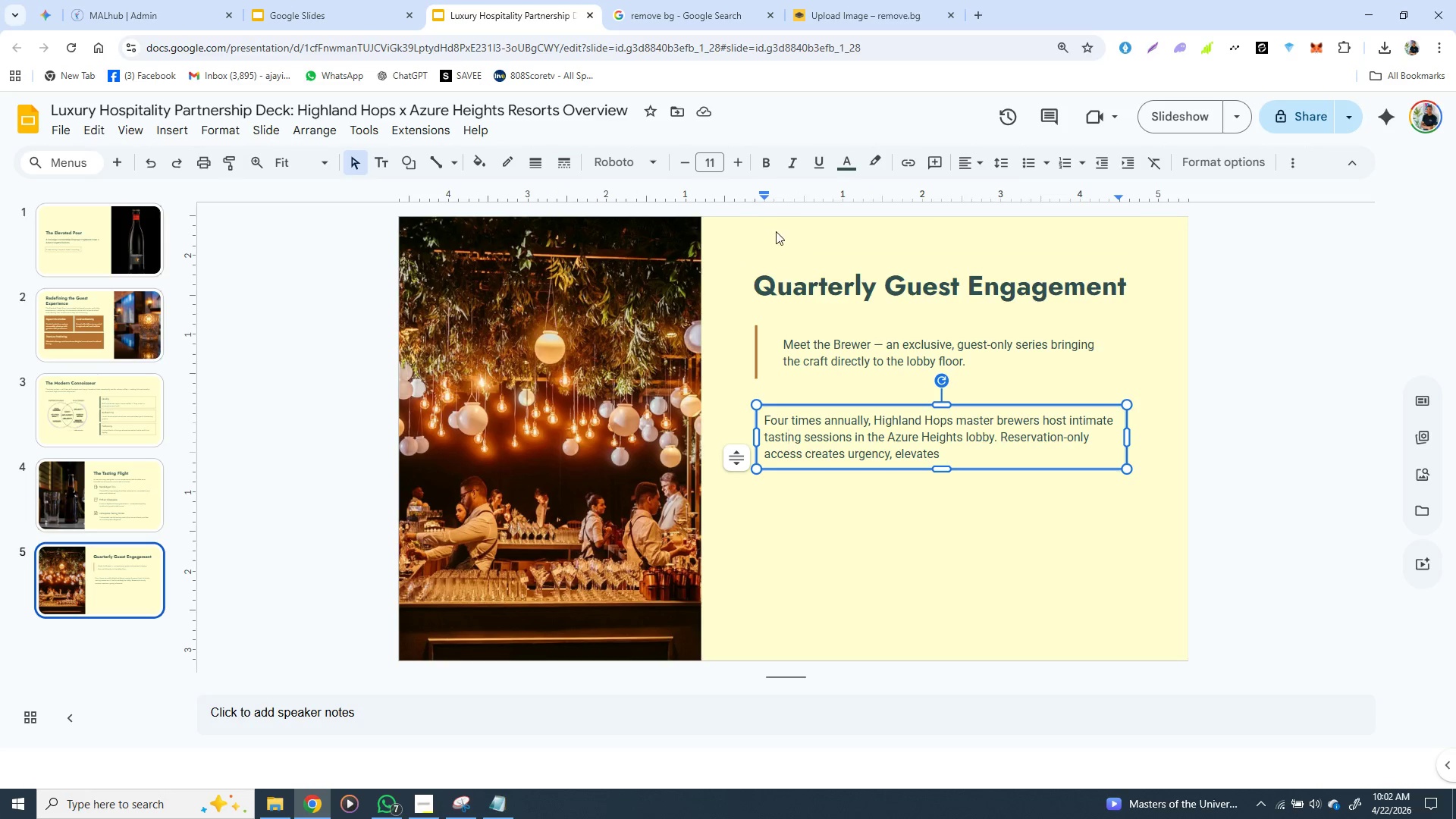 
wait(8.58)
 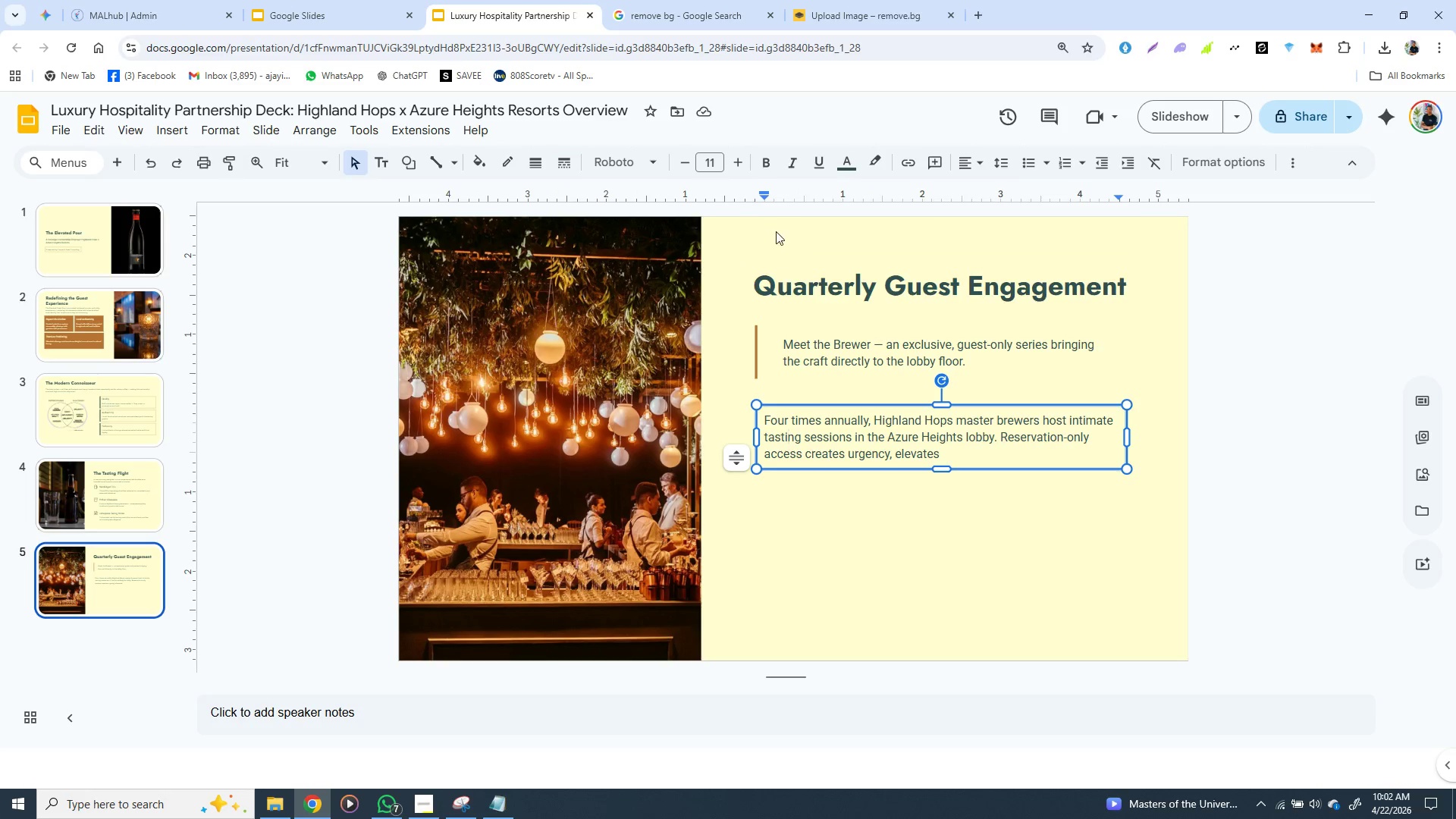 
left_click([794, 532])
 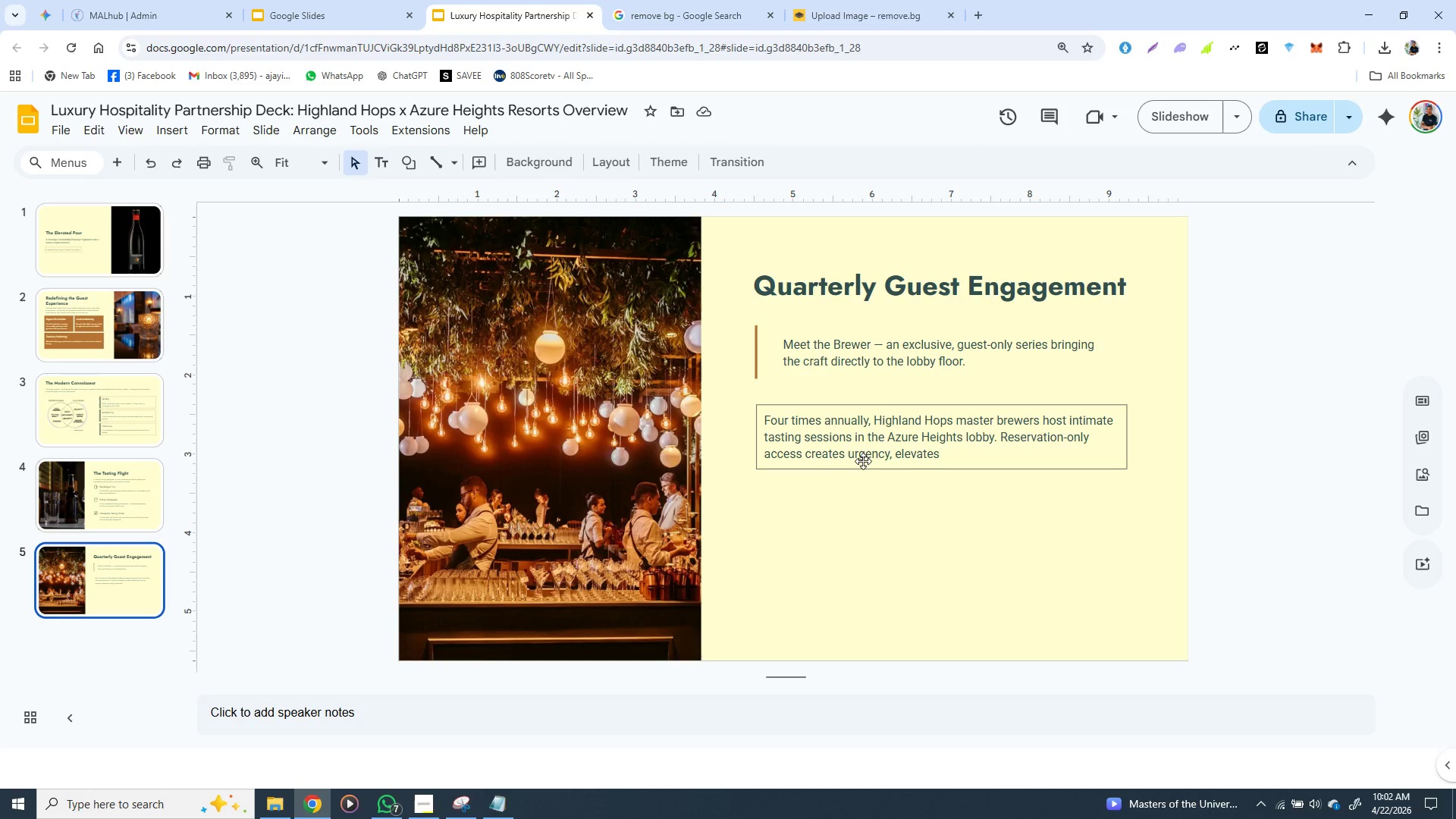 
left_click([867, 445])
 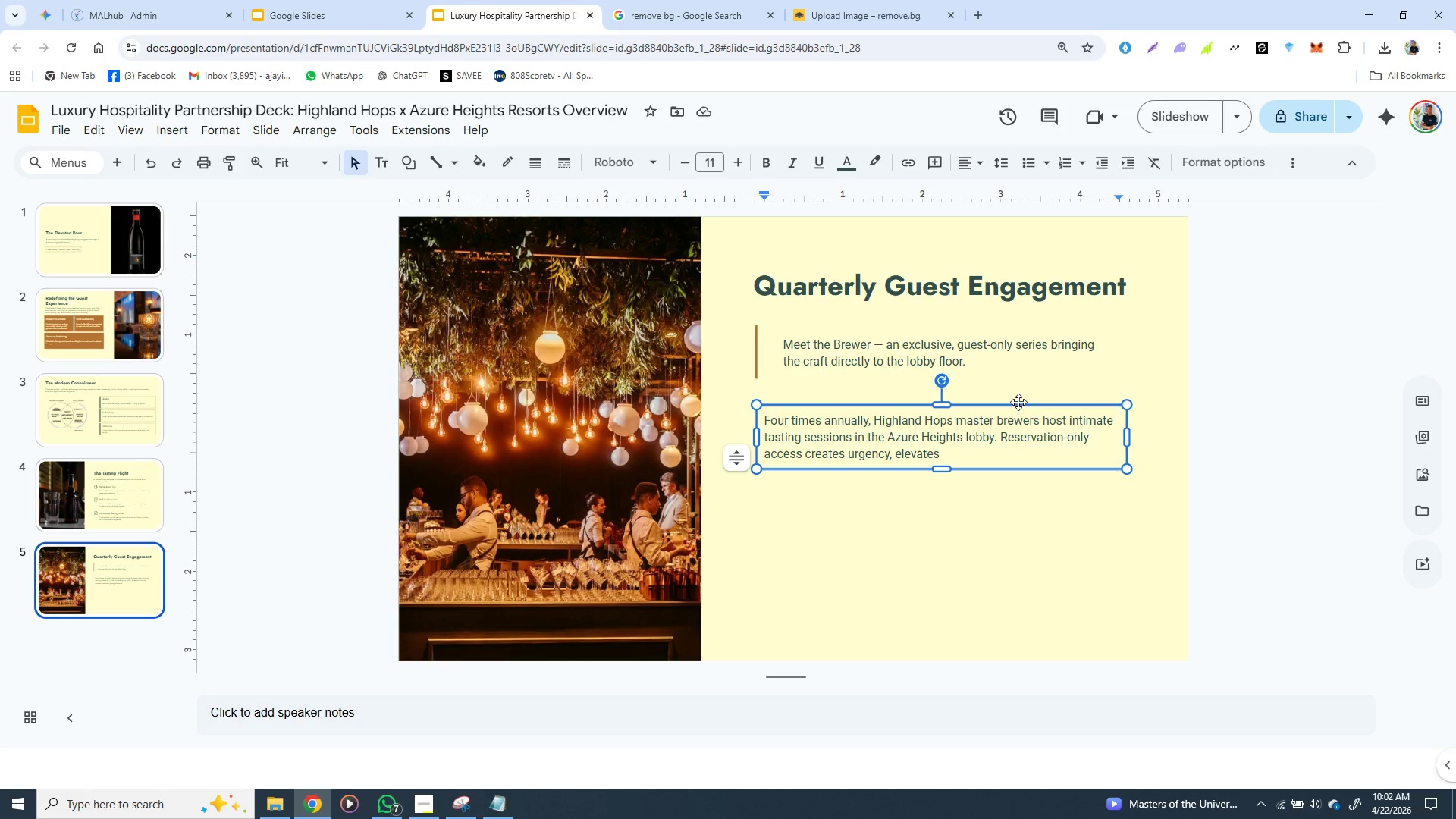 
left_click([1018, 402])
 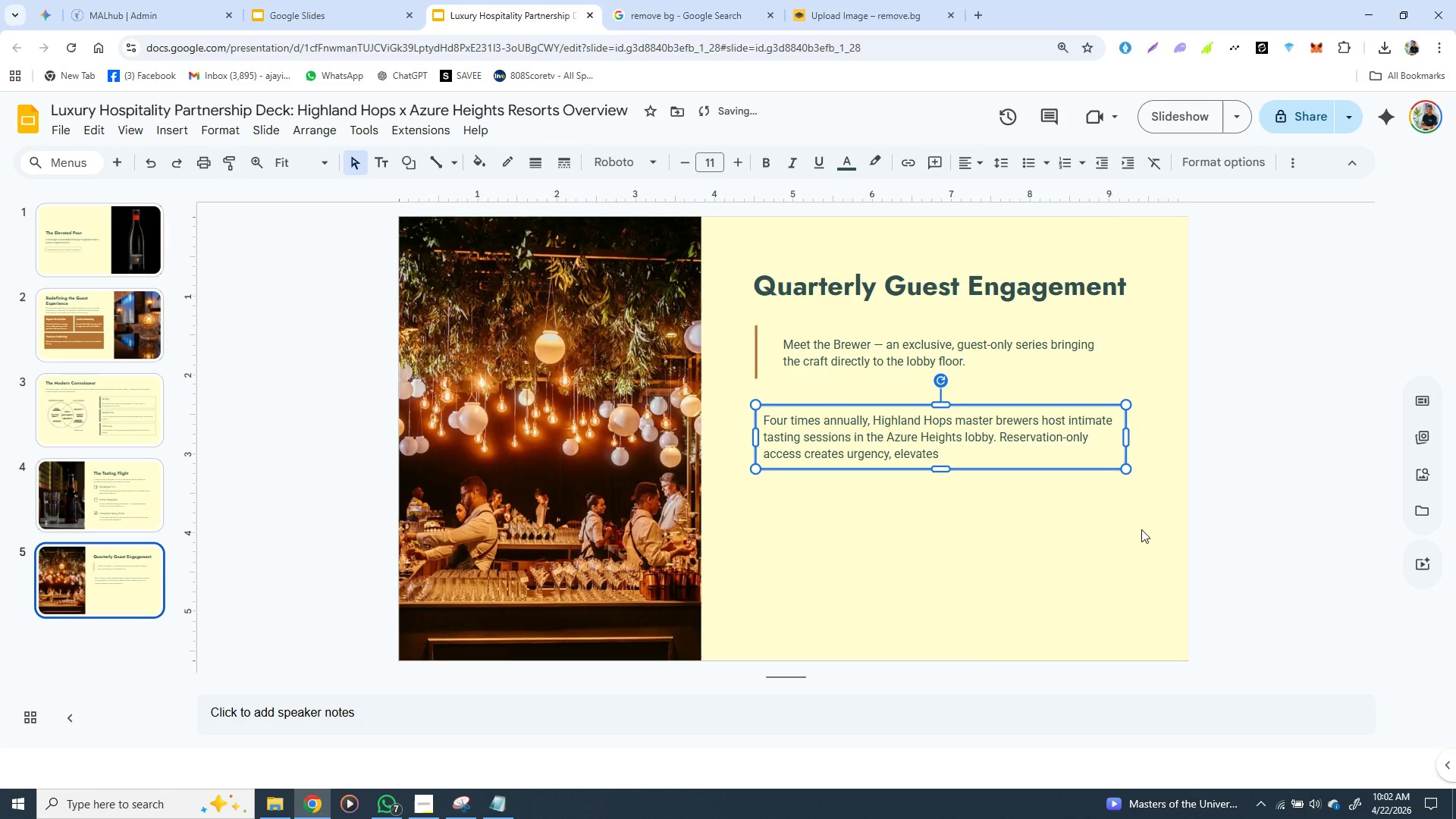 
key(ArrowLeft)
 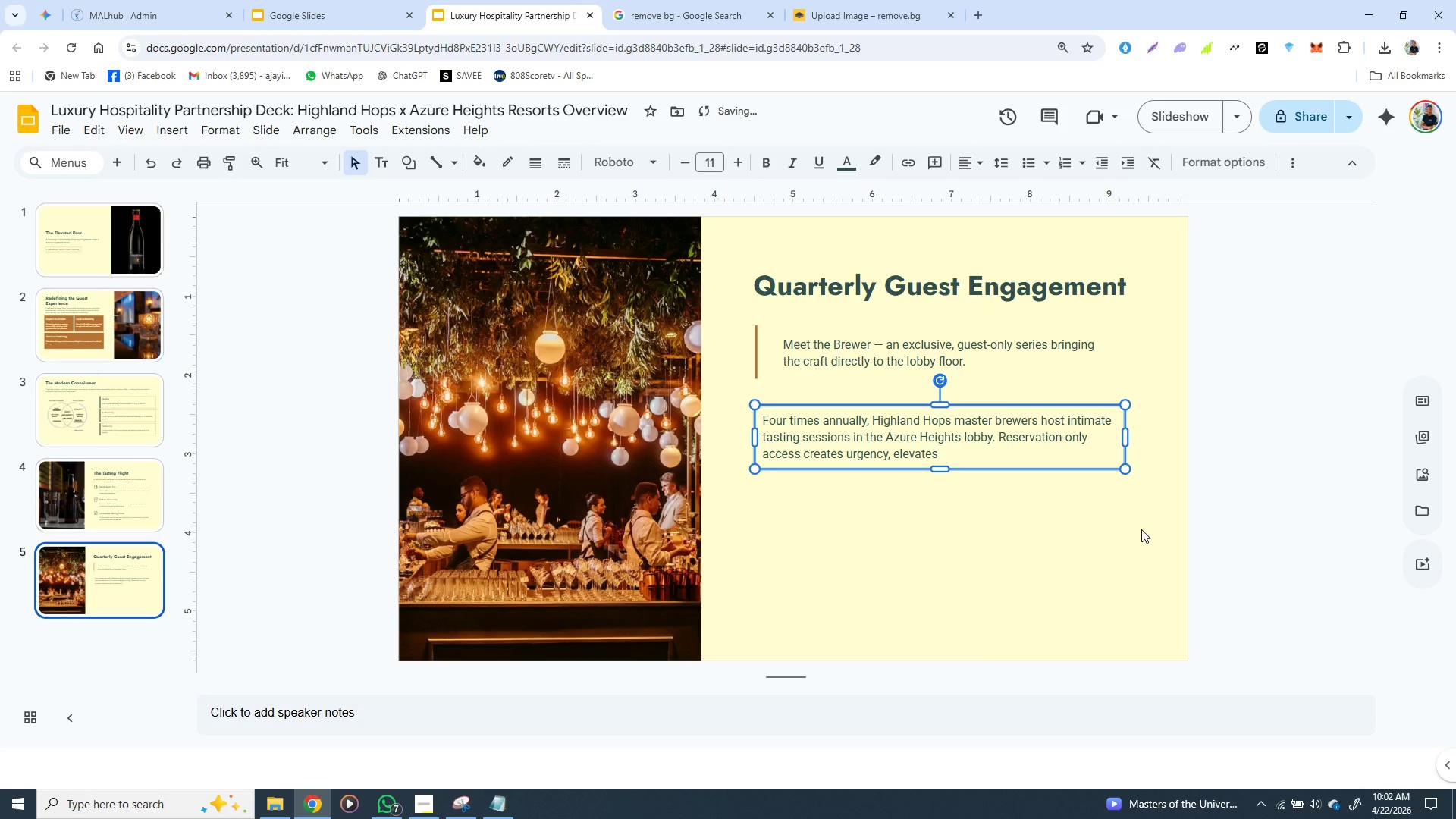 
key(ArrowLeft)
 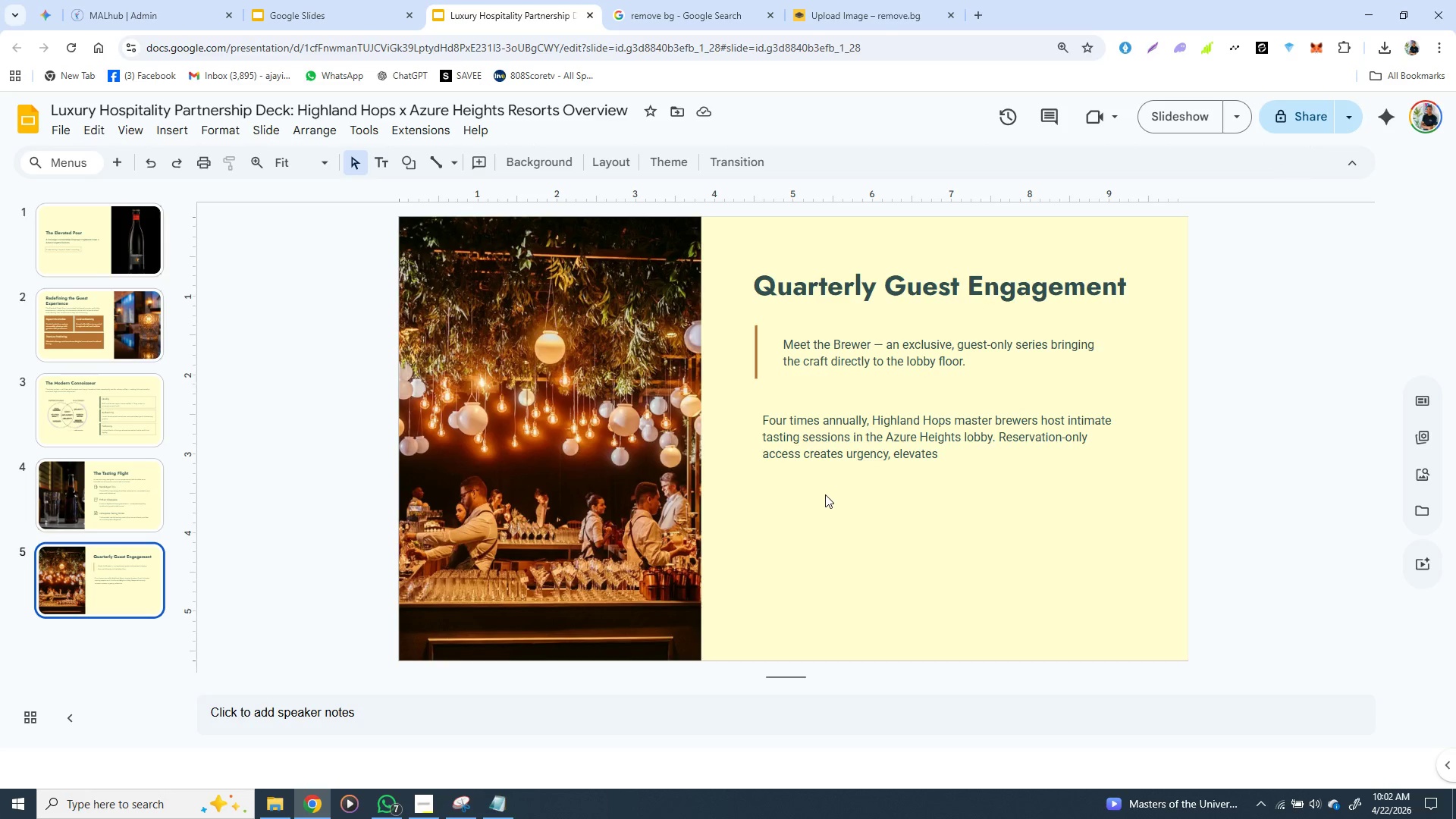 
wait(12.53)
 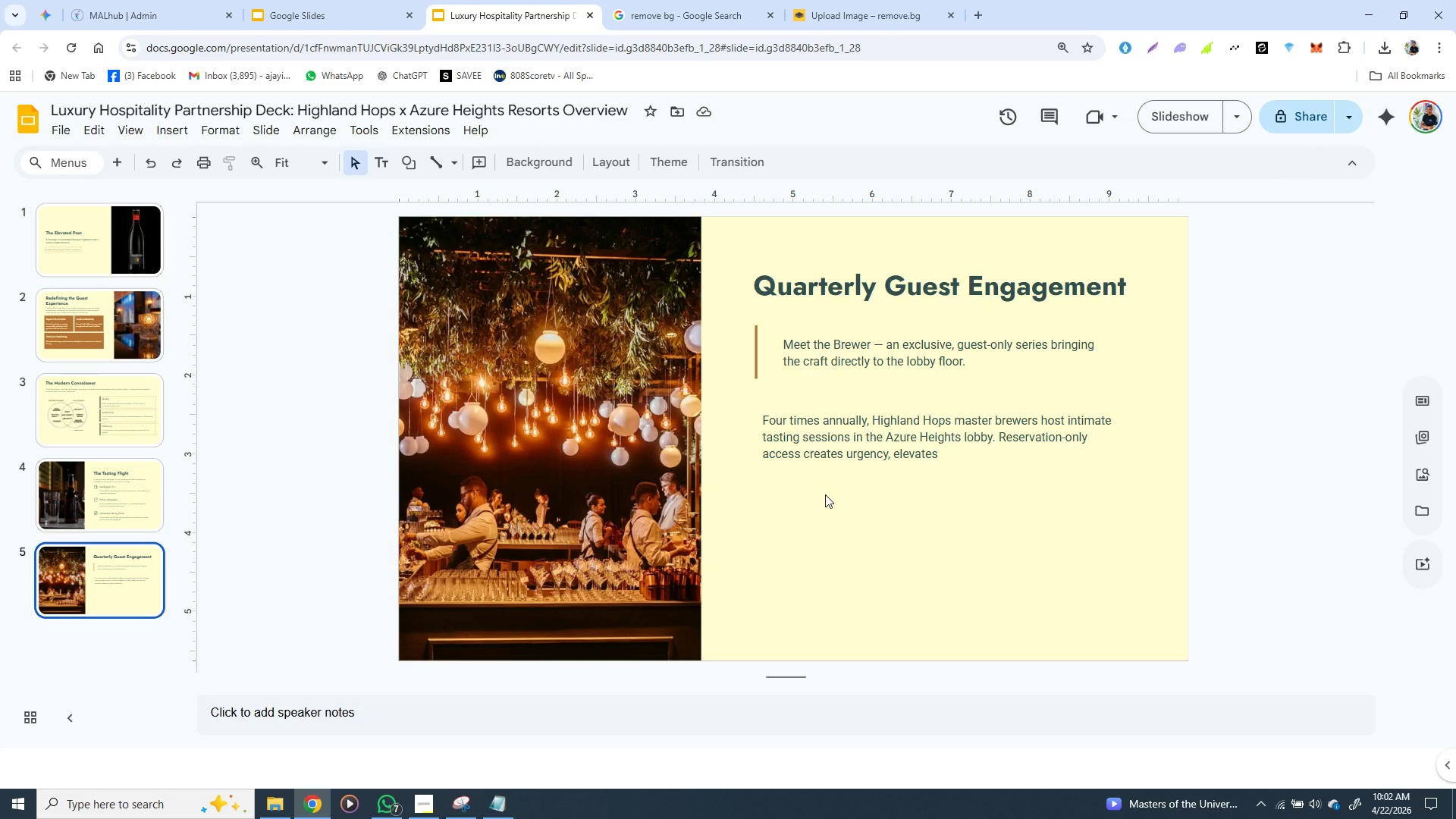 
left_click([791, 263])
 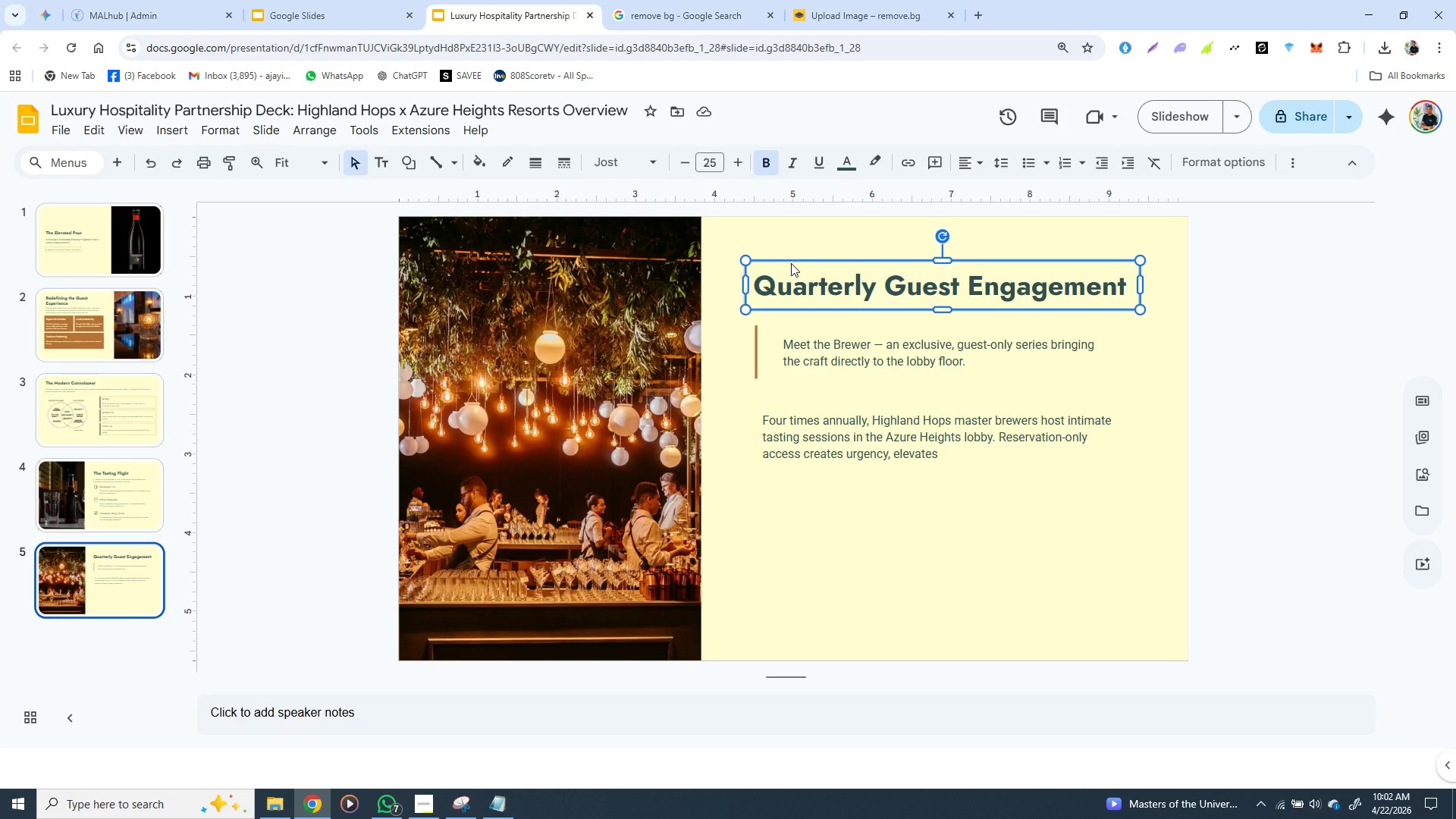 
wait(8.58)
 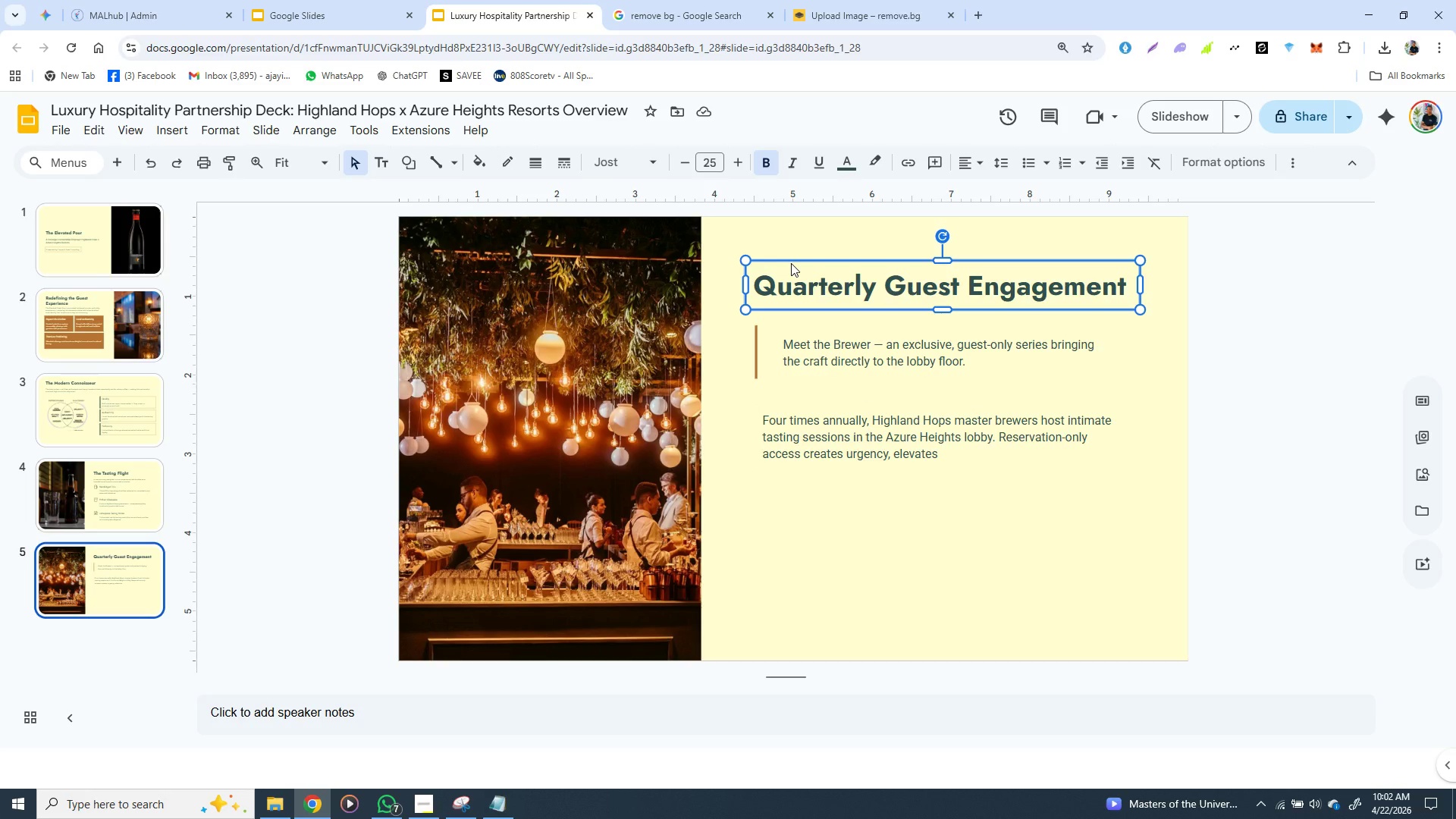 
hold_key(key=ShiftLeft, duration=1.53)
 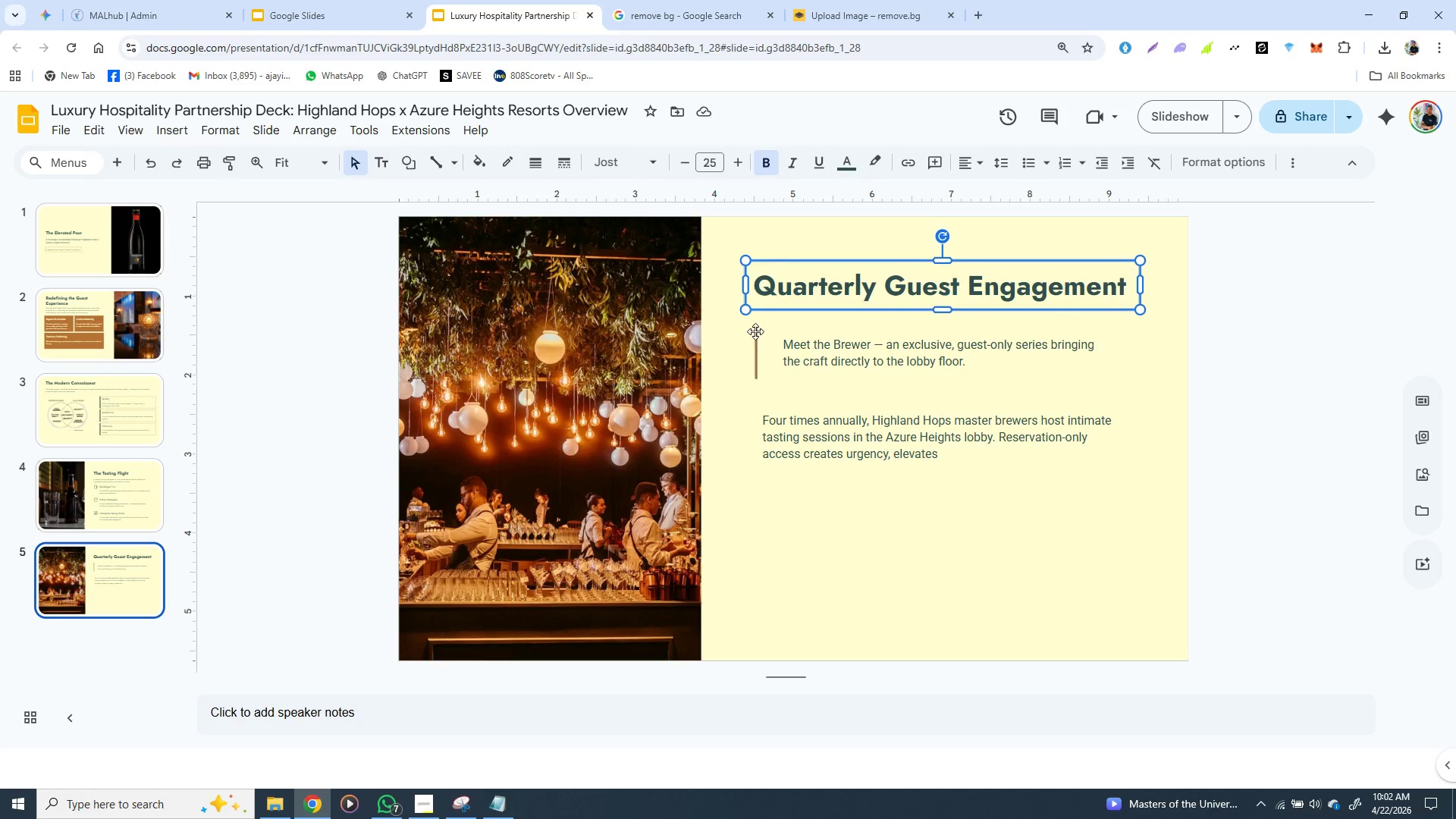 
hold_key(key=ShiftLeft, duration=1.5)
left_click([755, 331])
 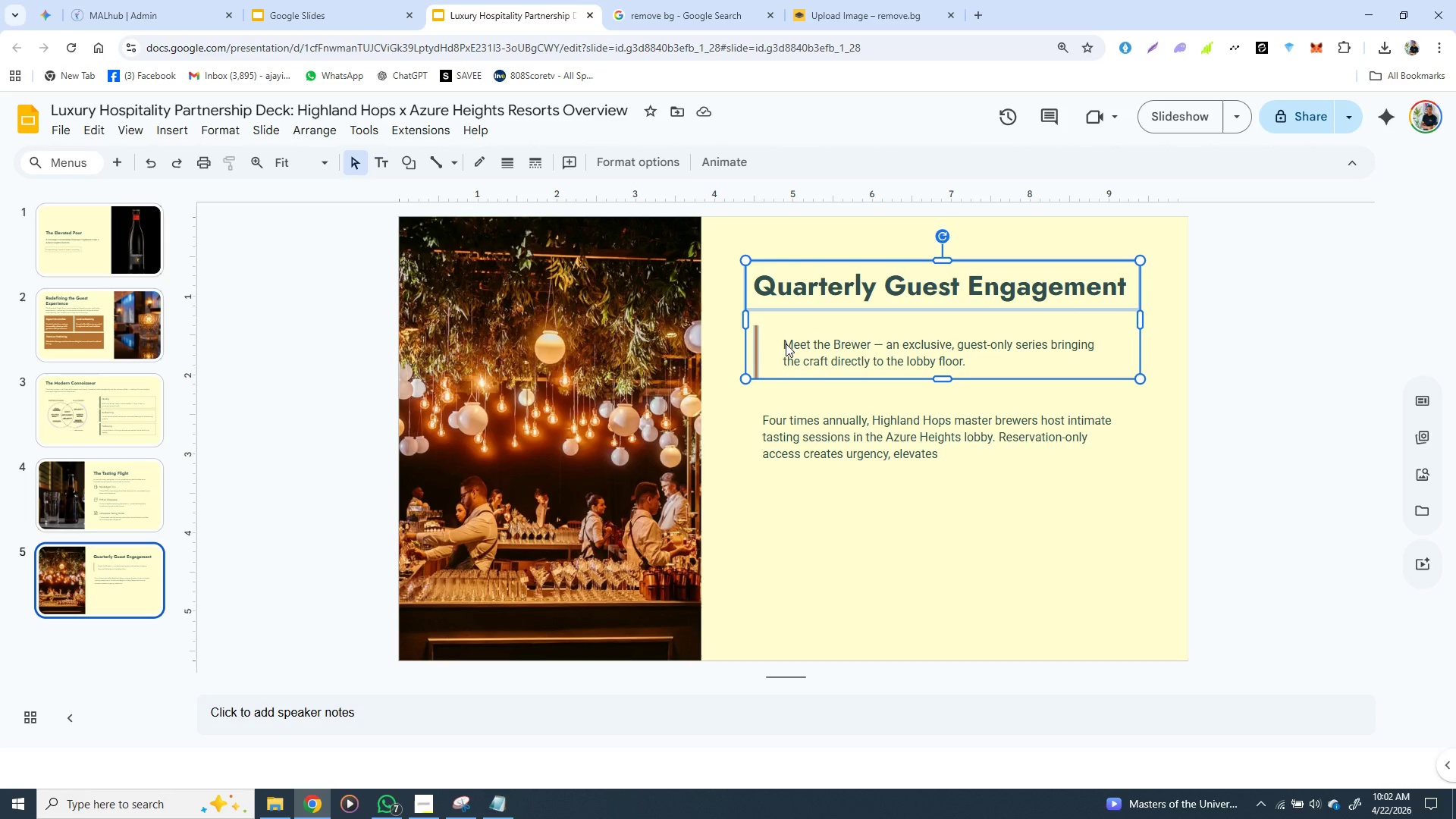 
hold_key(key=ShiftLeft, duration=1.41)
 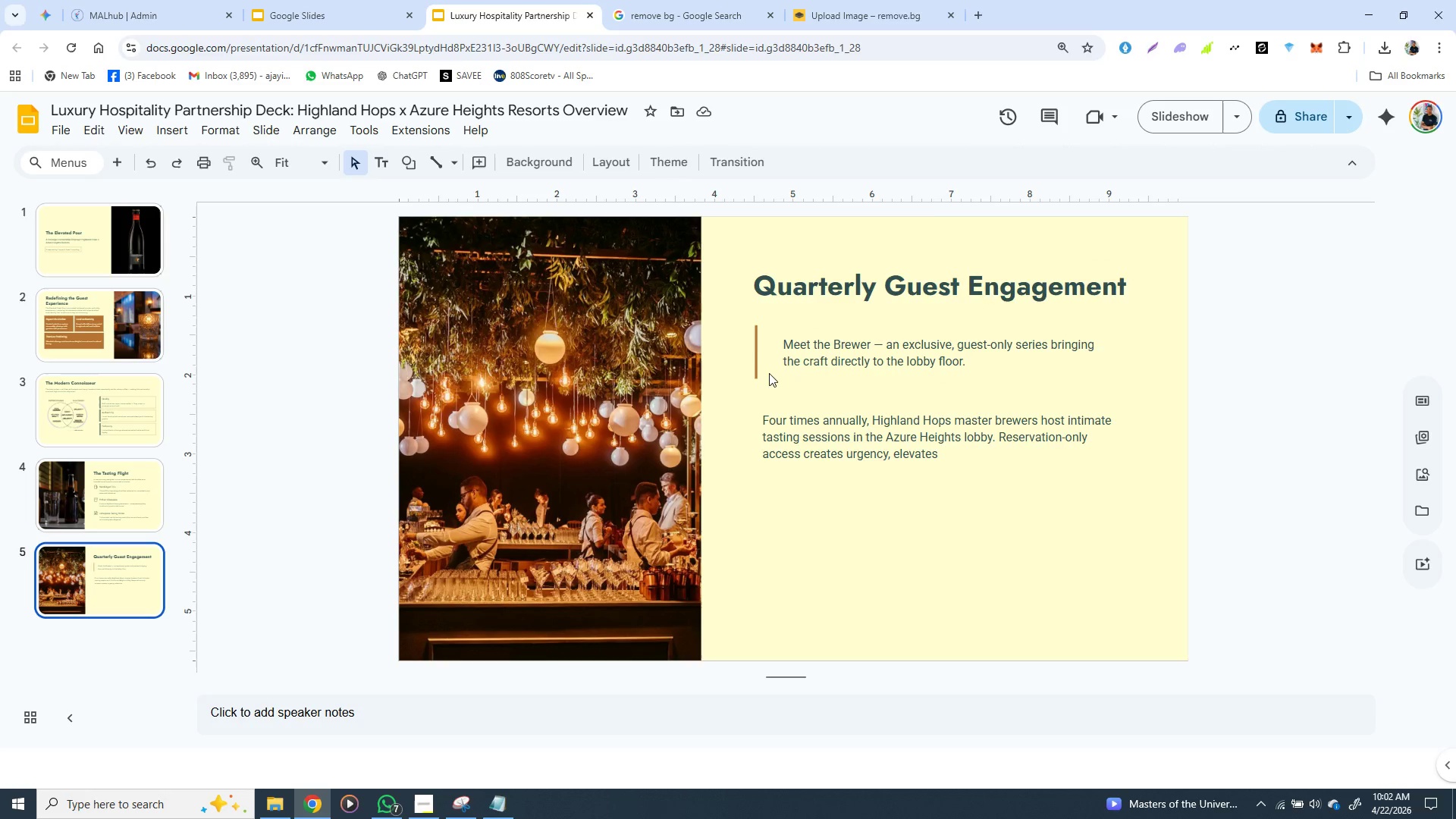 
left_click([766, 399])
 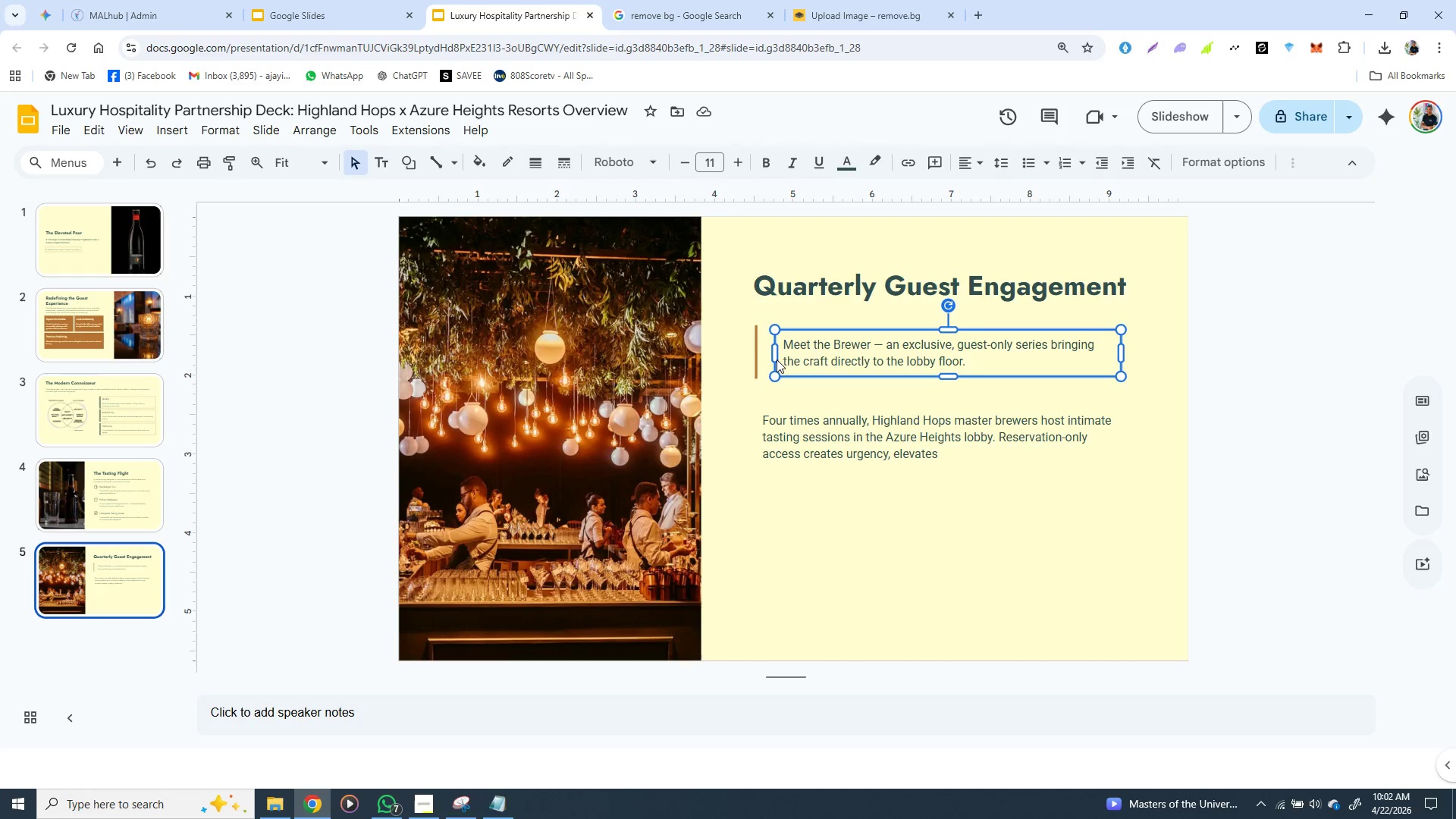 
left_click([777, 359])
 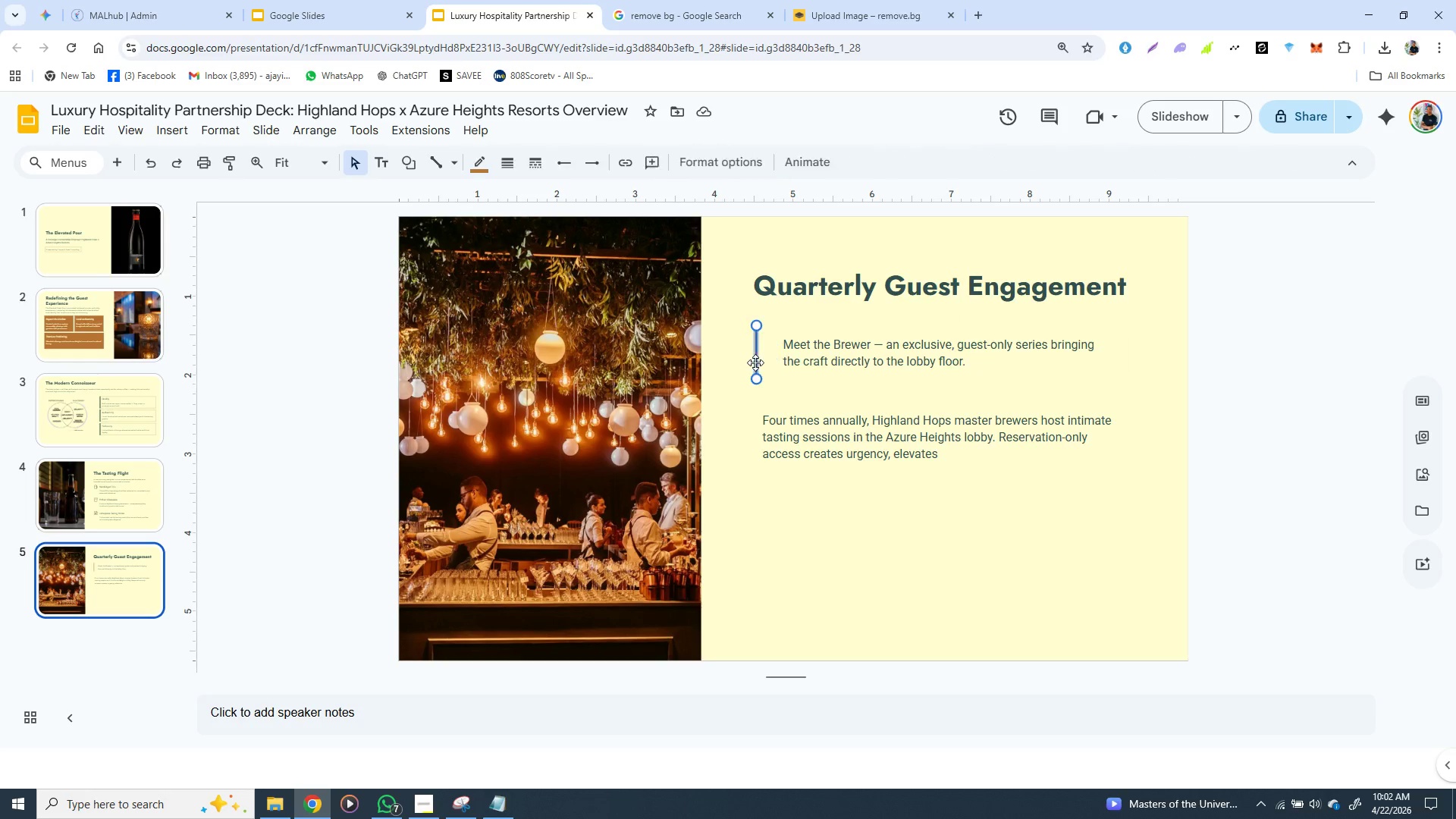 
left_click([755, 362])
 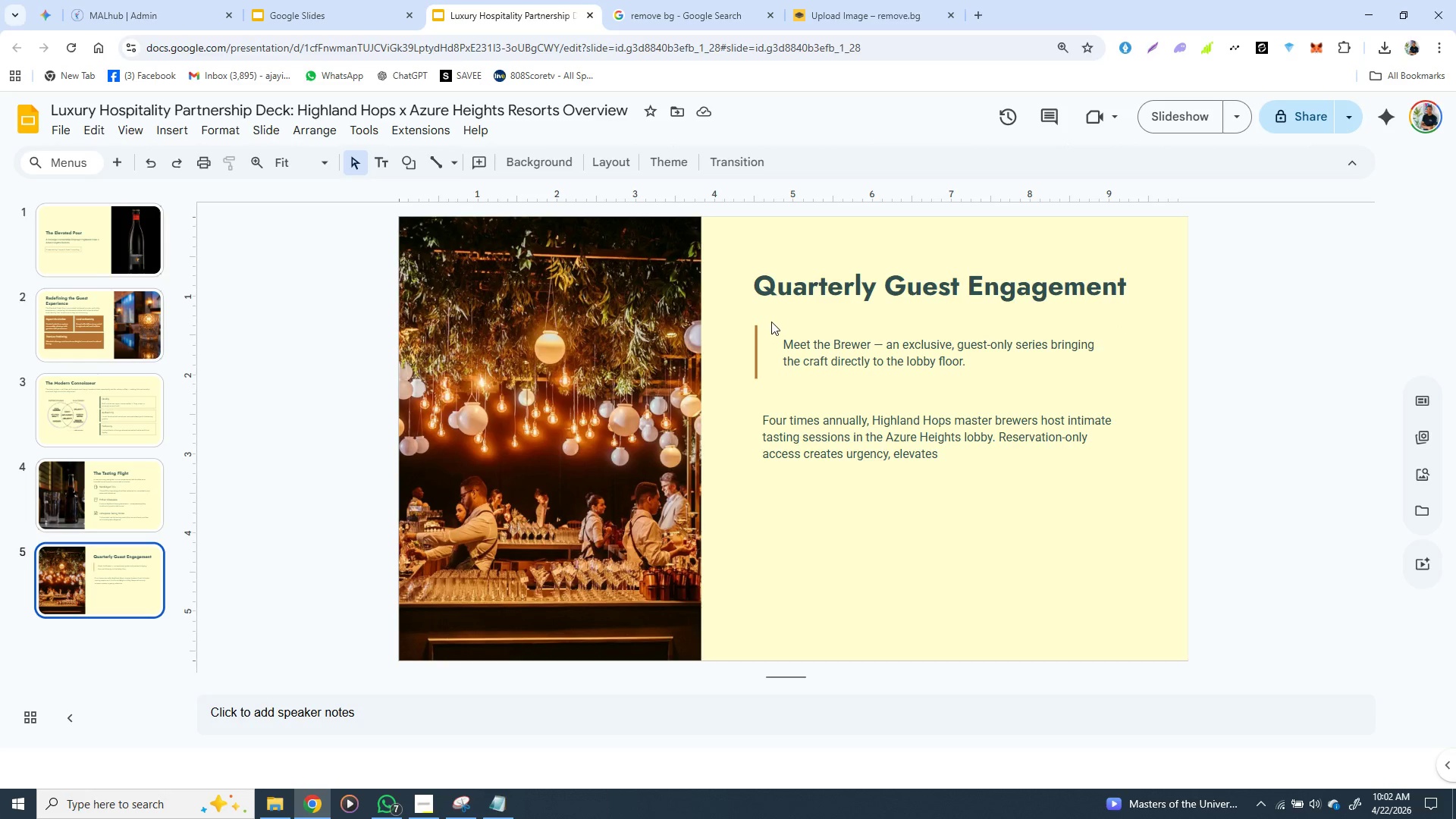 
left_click([771, 322])
 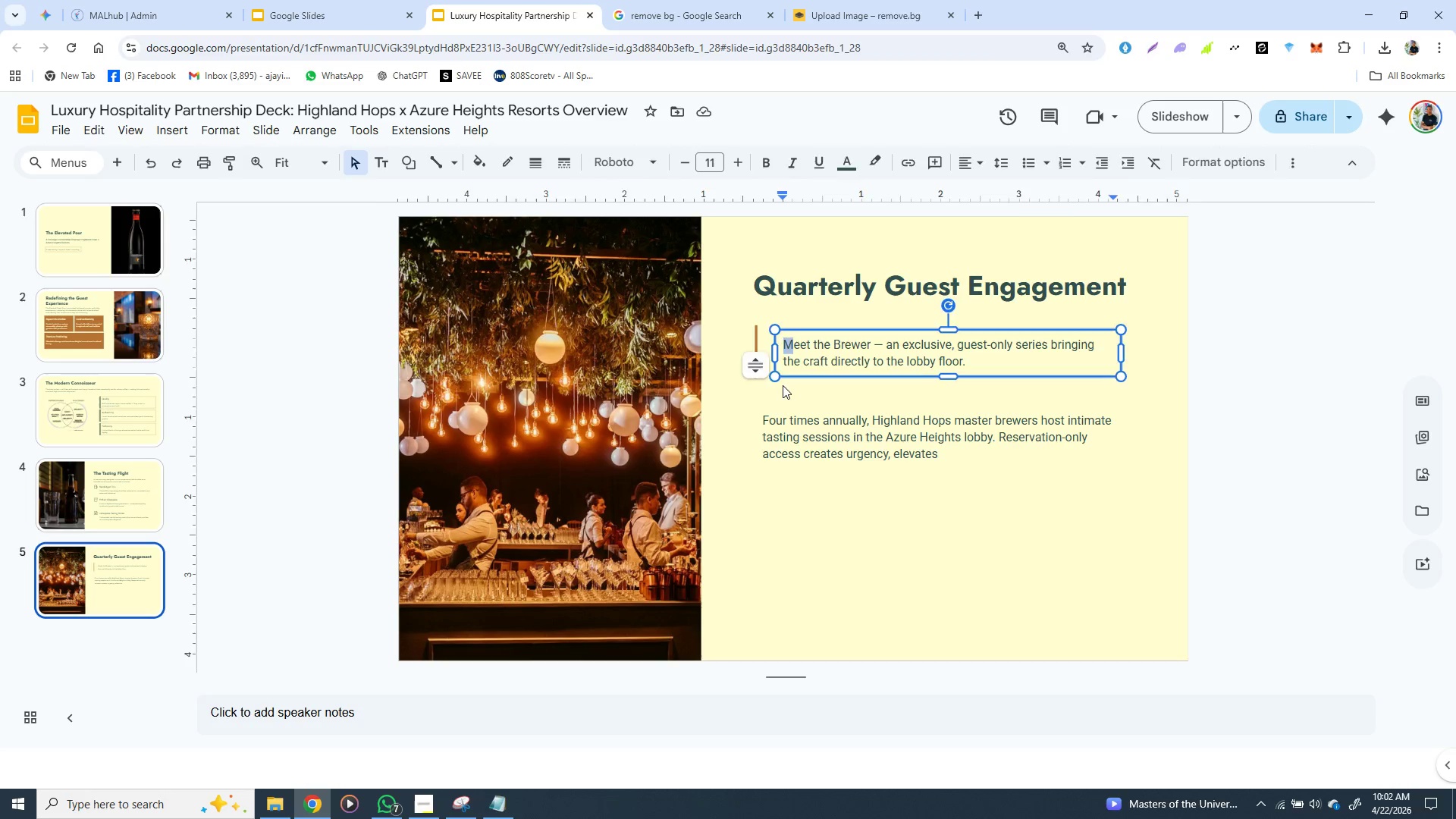 
left_click([783, 385])
 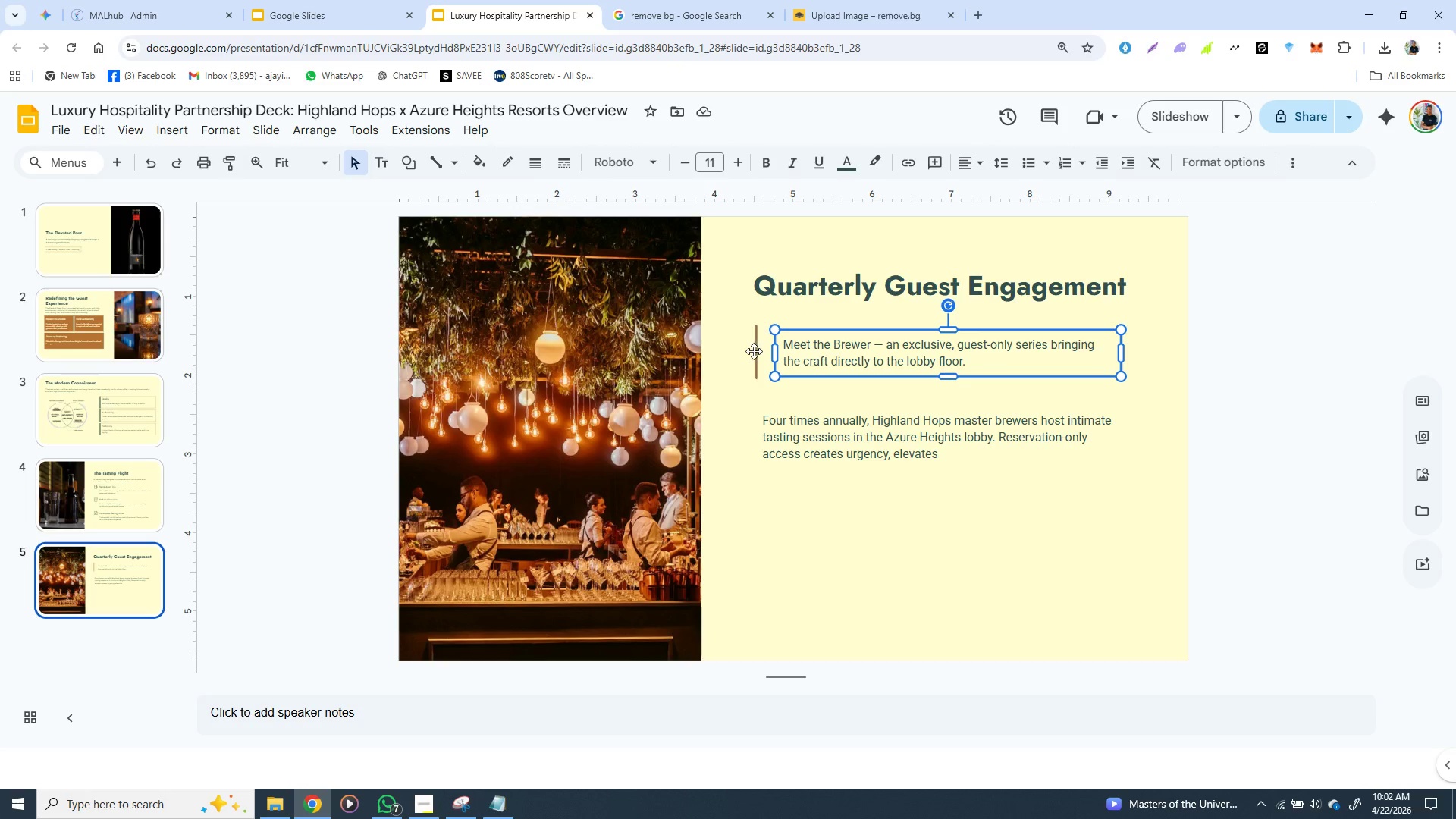 
hold_key(key=ShiftLeft, duration=1.53)
 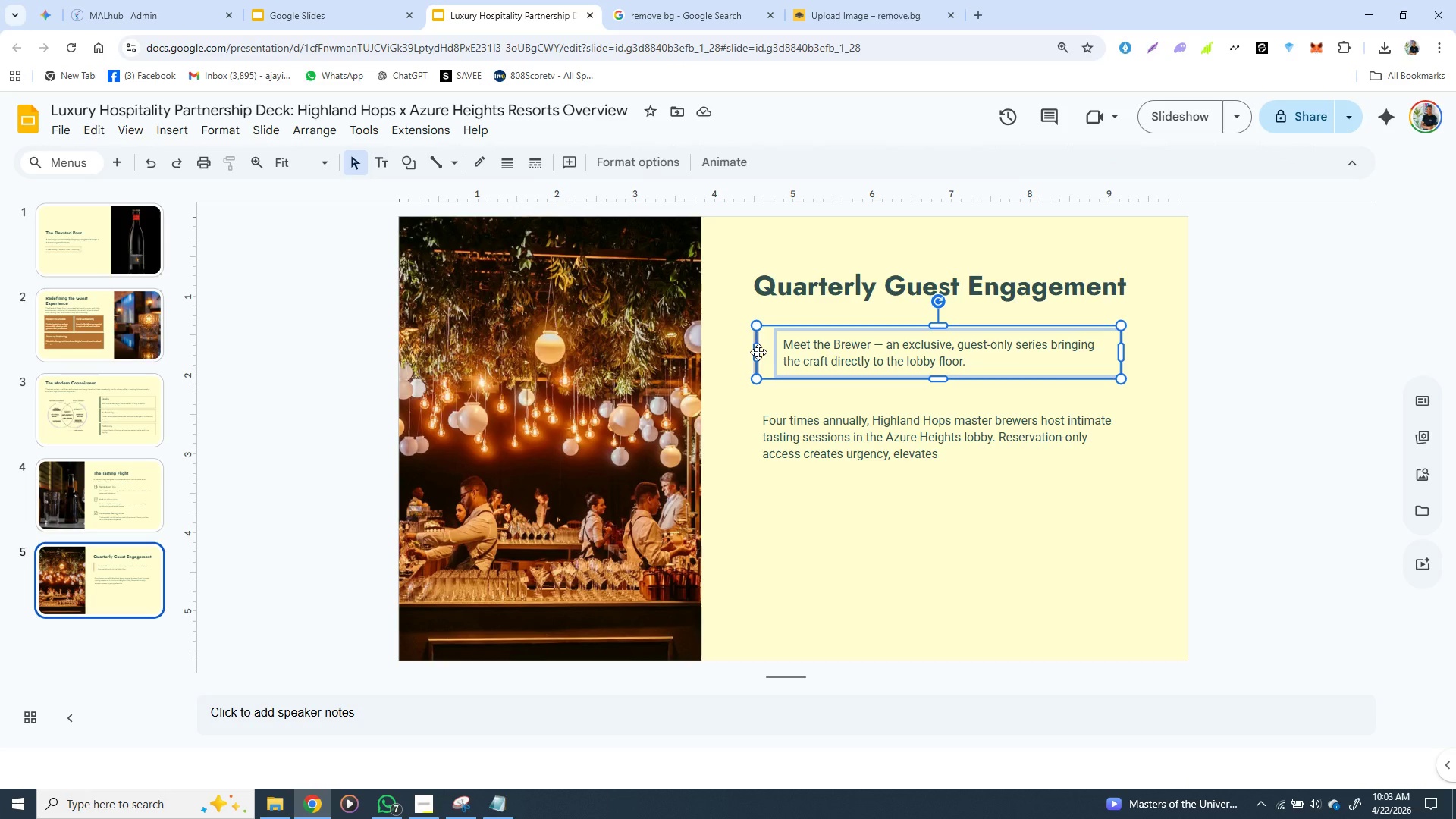 
hold_key(key=ShiftLeft, duration=1.36)
left_click([758, 352])
 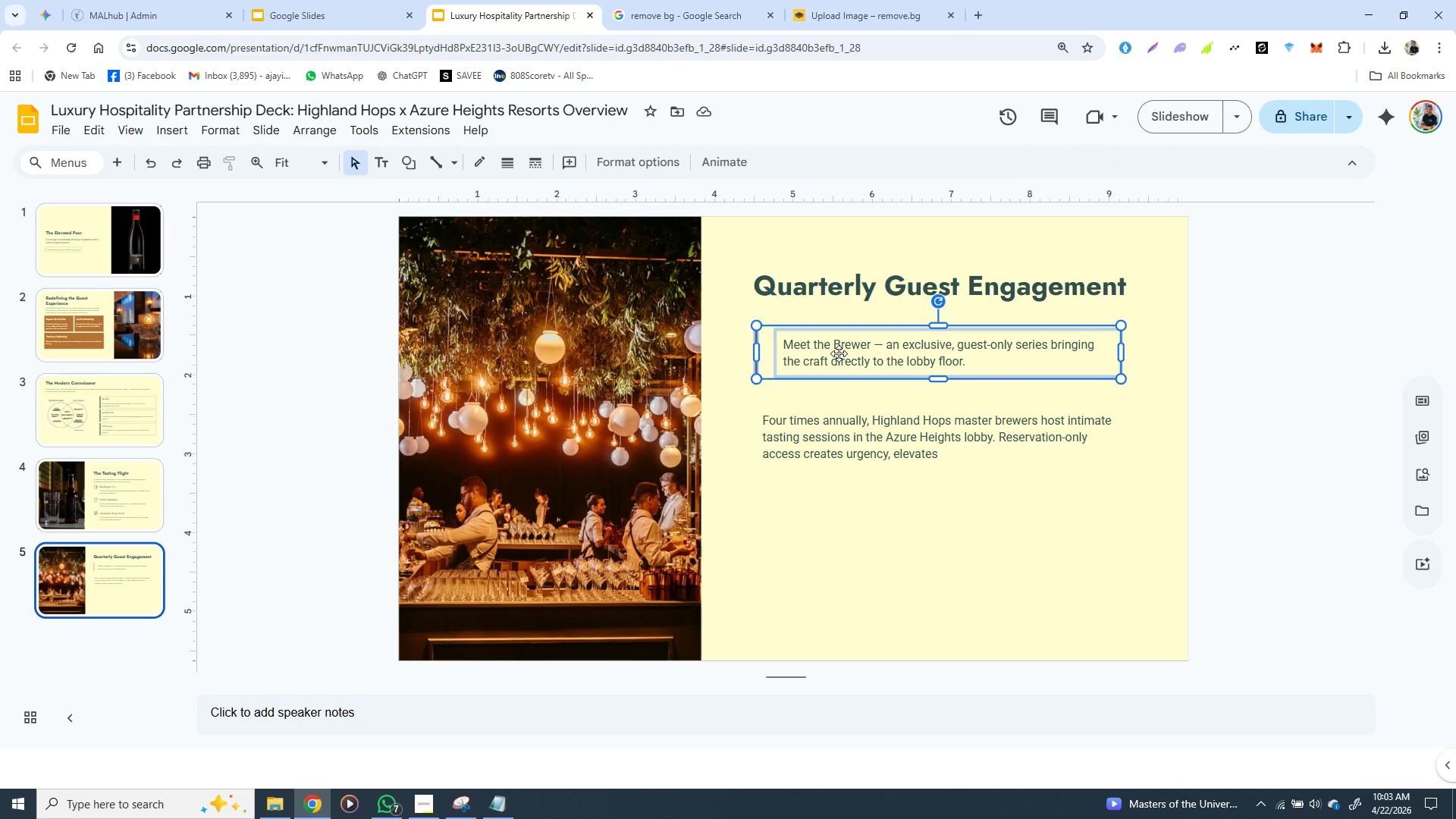 
right_click([839, 353])
 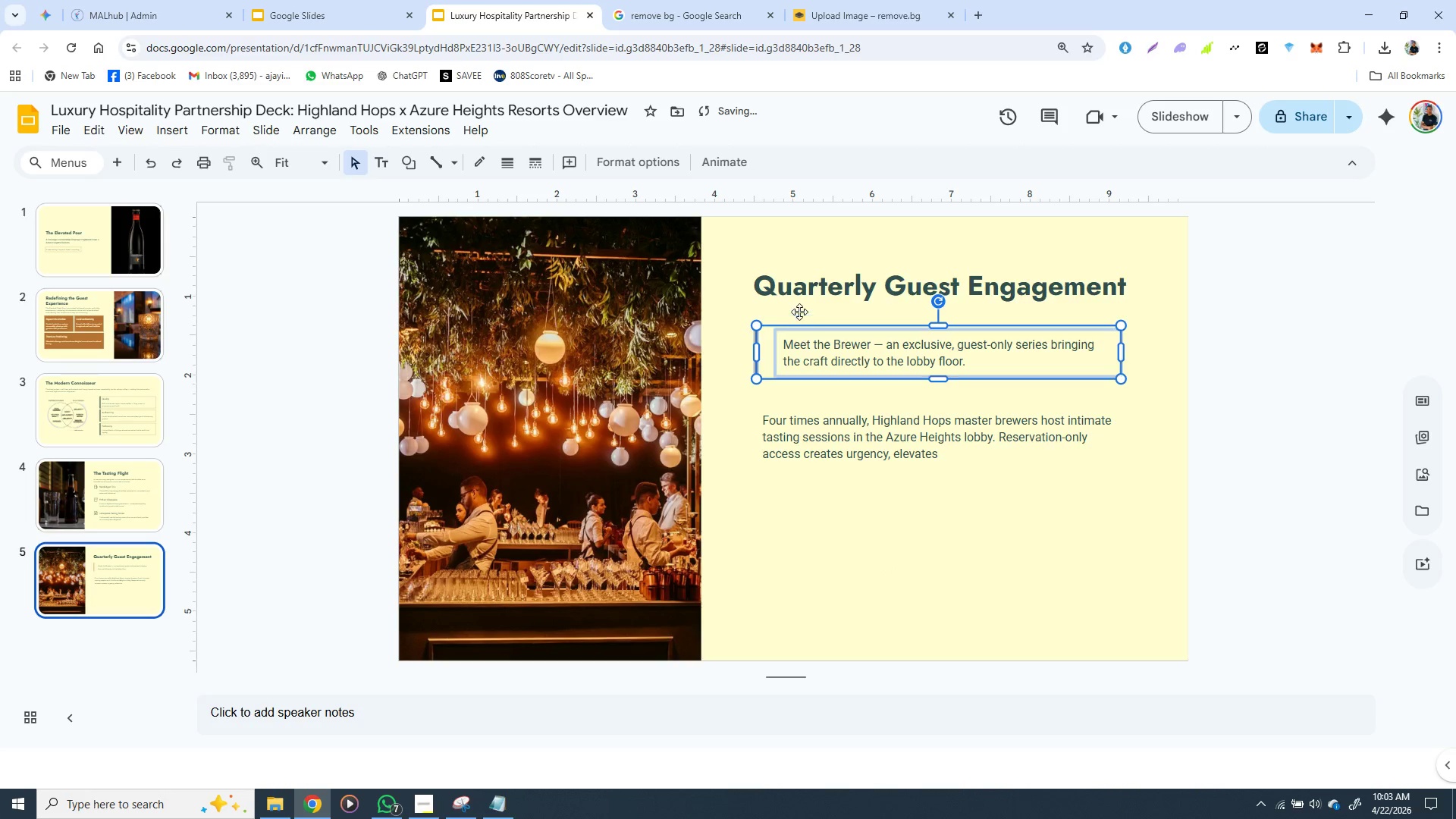 
left_click([799, 295])
 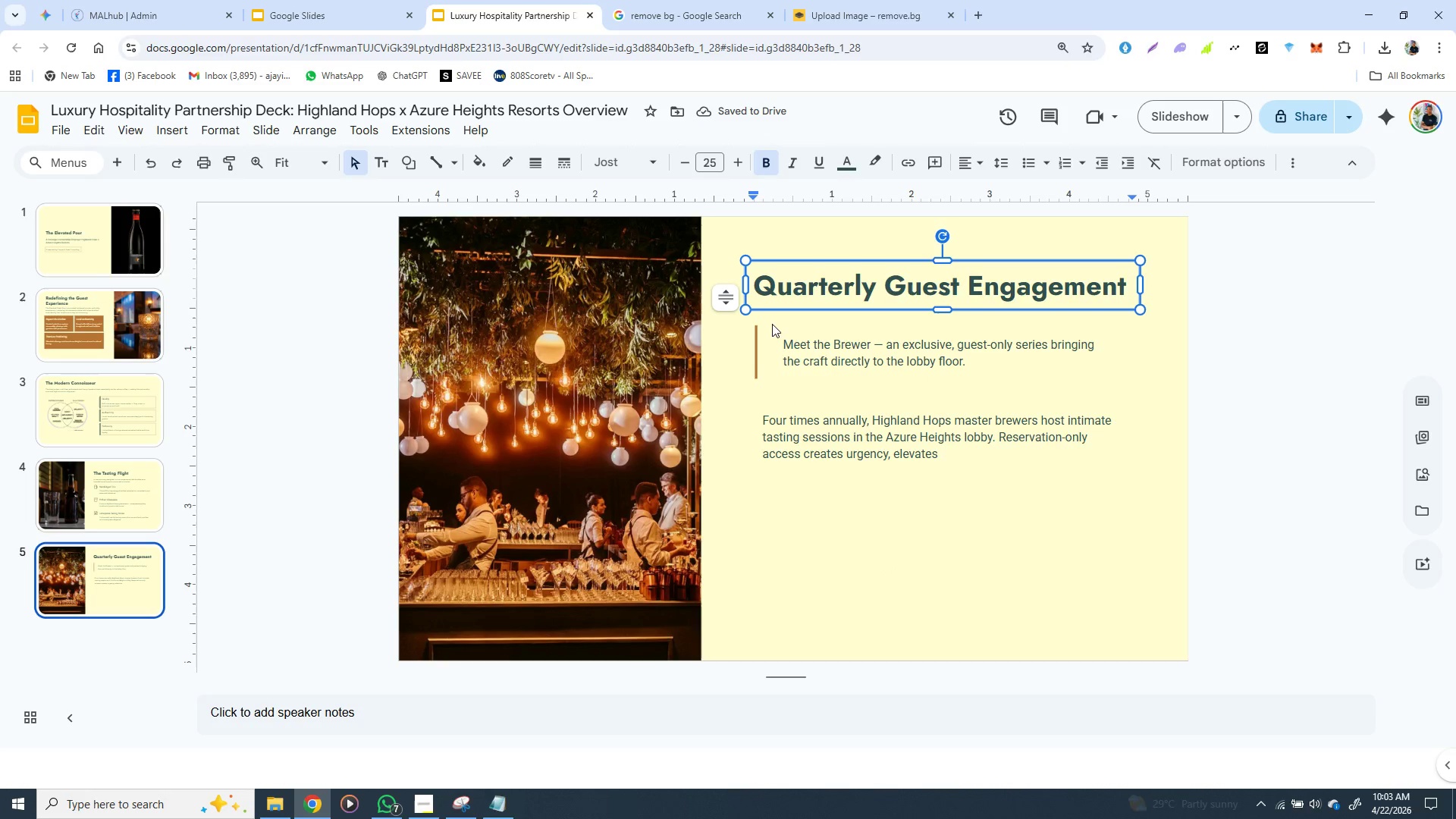 
hold_key(key=ShiftLeft, duration=1.53)
left_click([785, 369])
 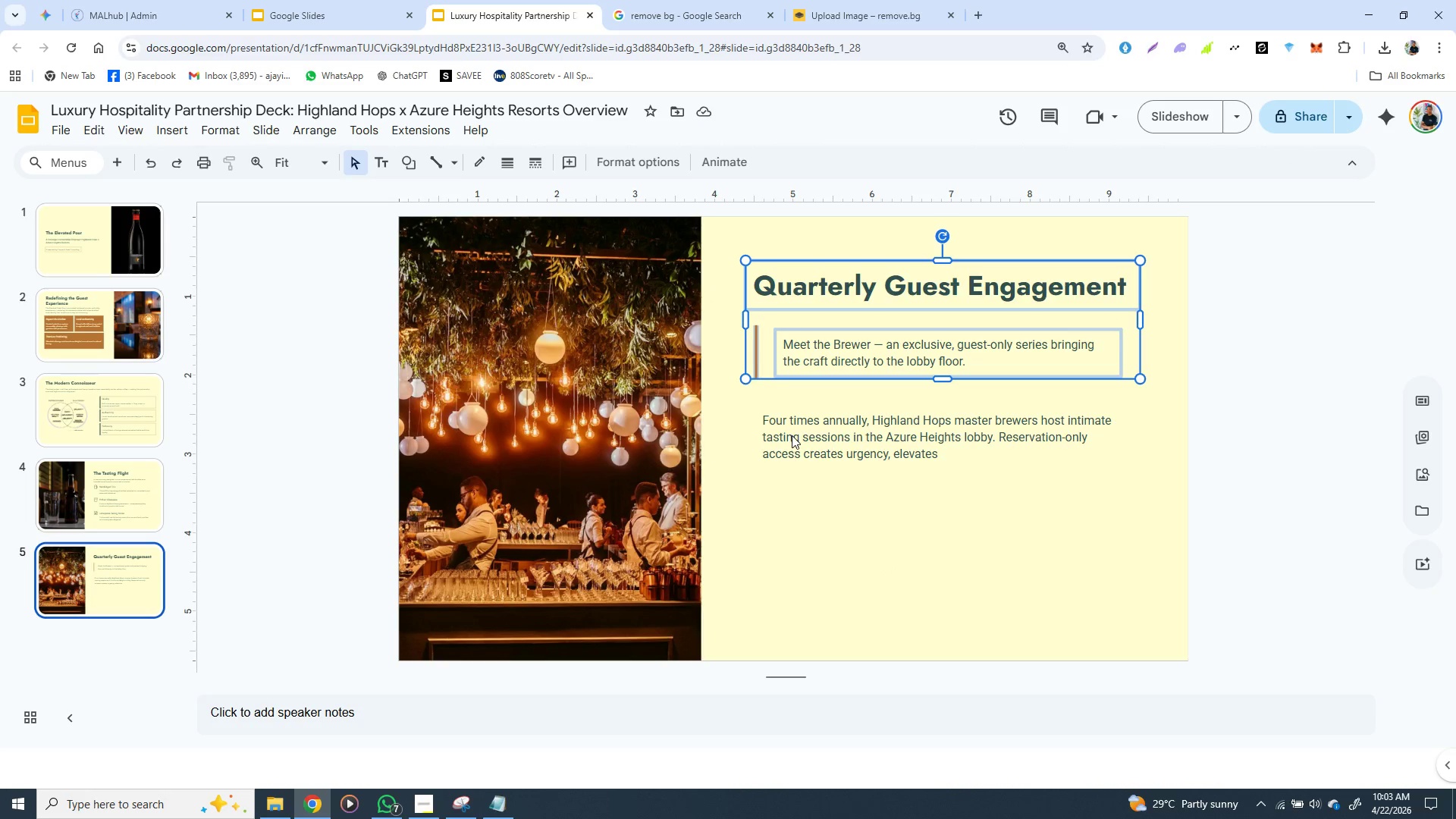 
hold_key(key=ShiftLeft, duration=1.5)
 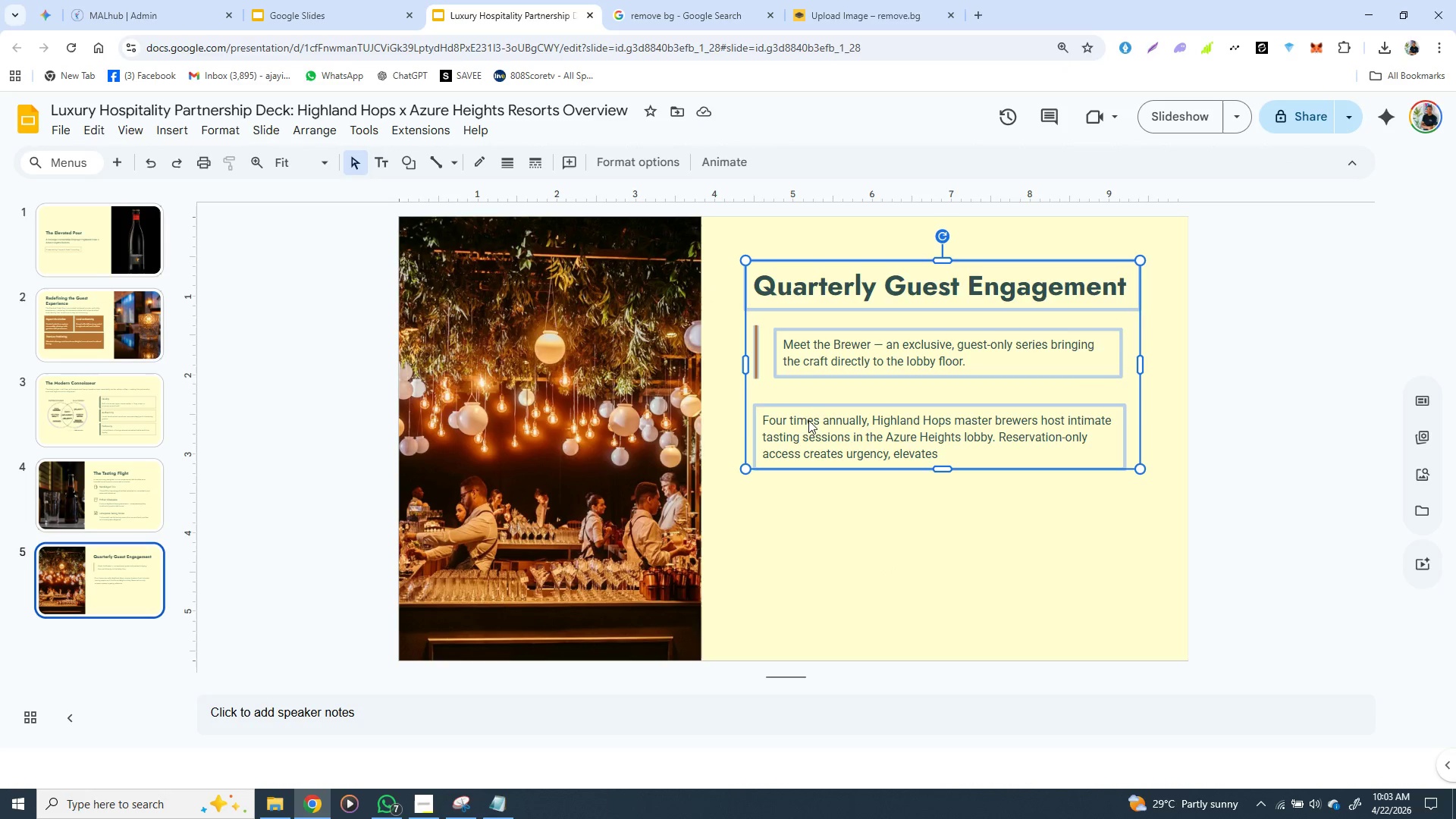 
hold_key(key=ShiftLeft, duration=1.22)
left_click([756, 435])
 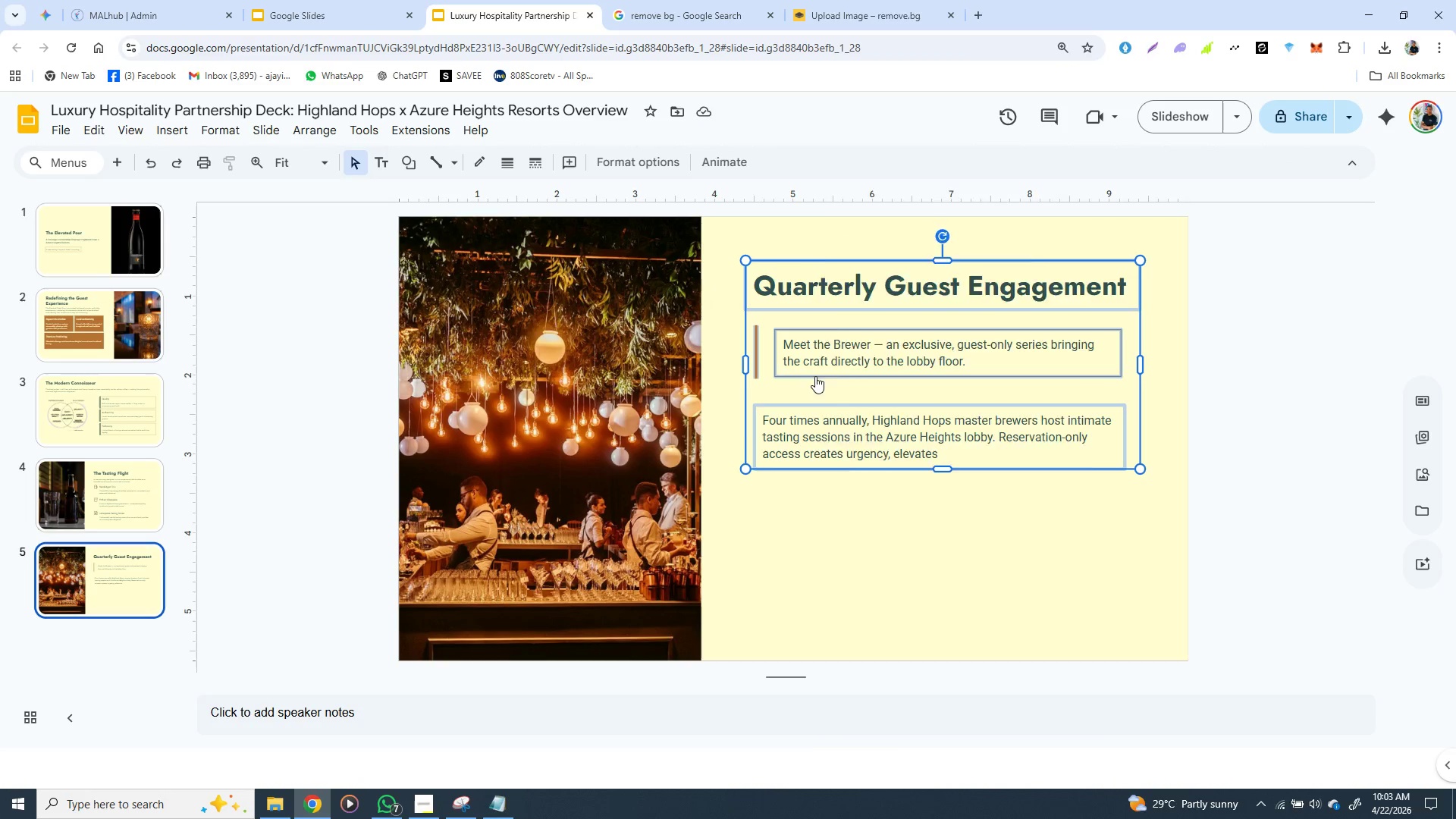 
right_click([815, 376])
 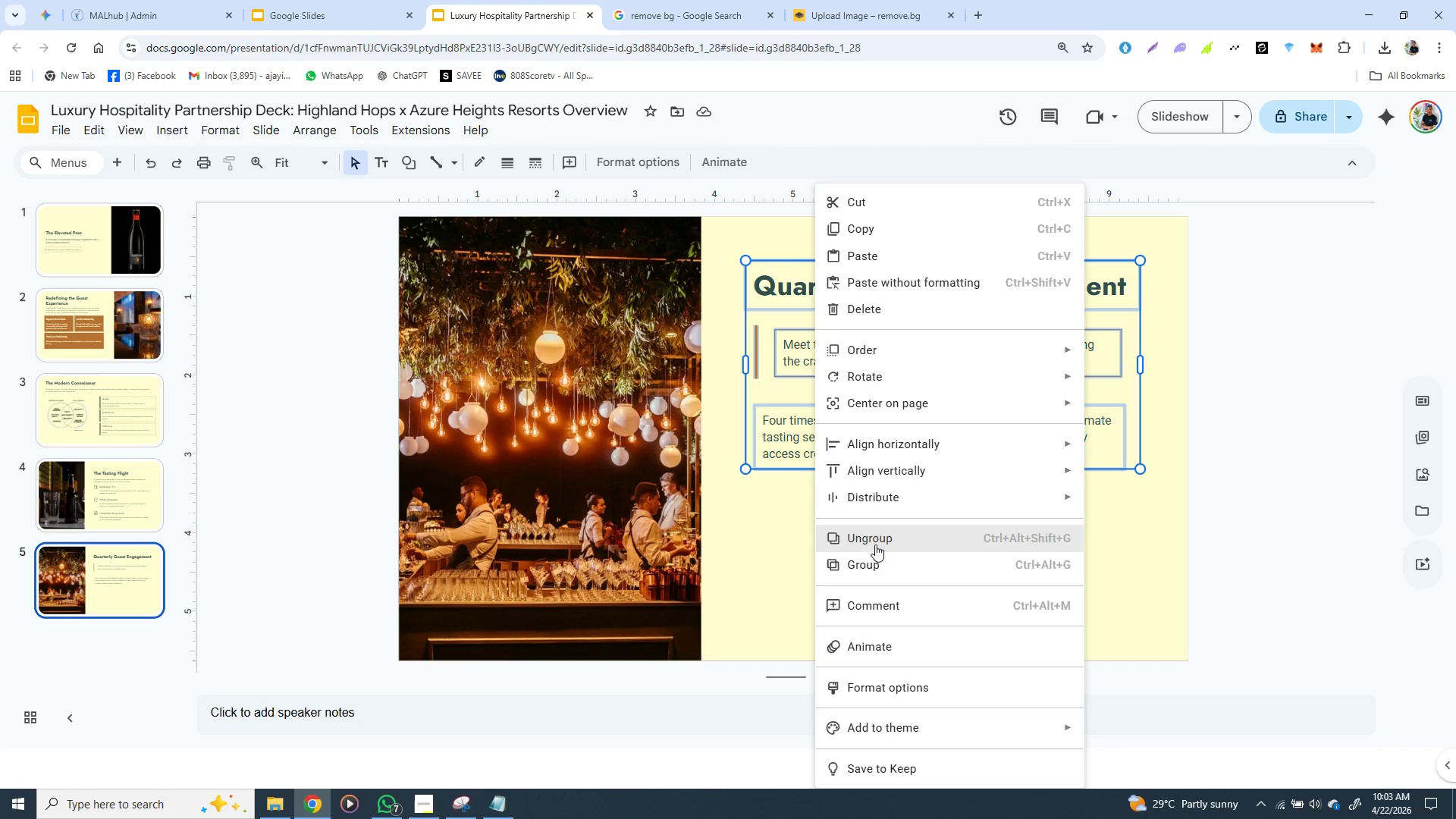 
left_click([869, 563])
 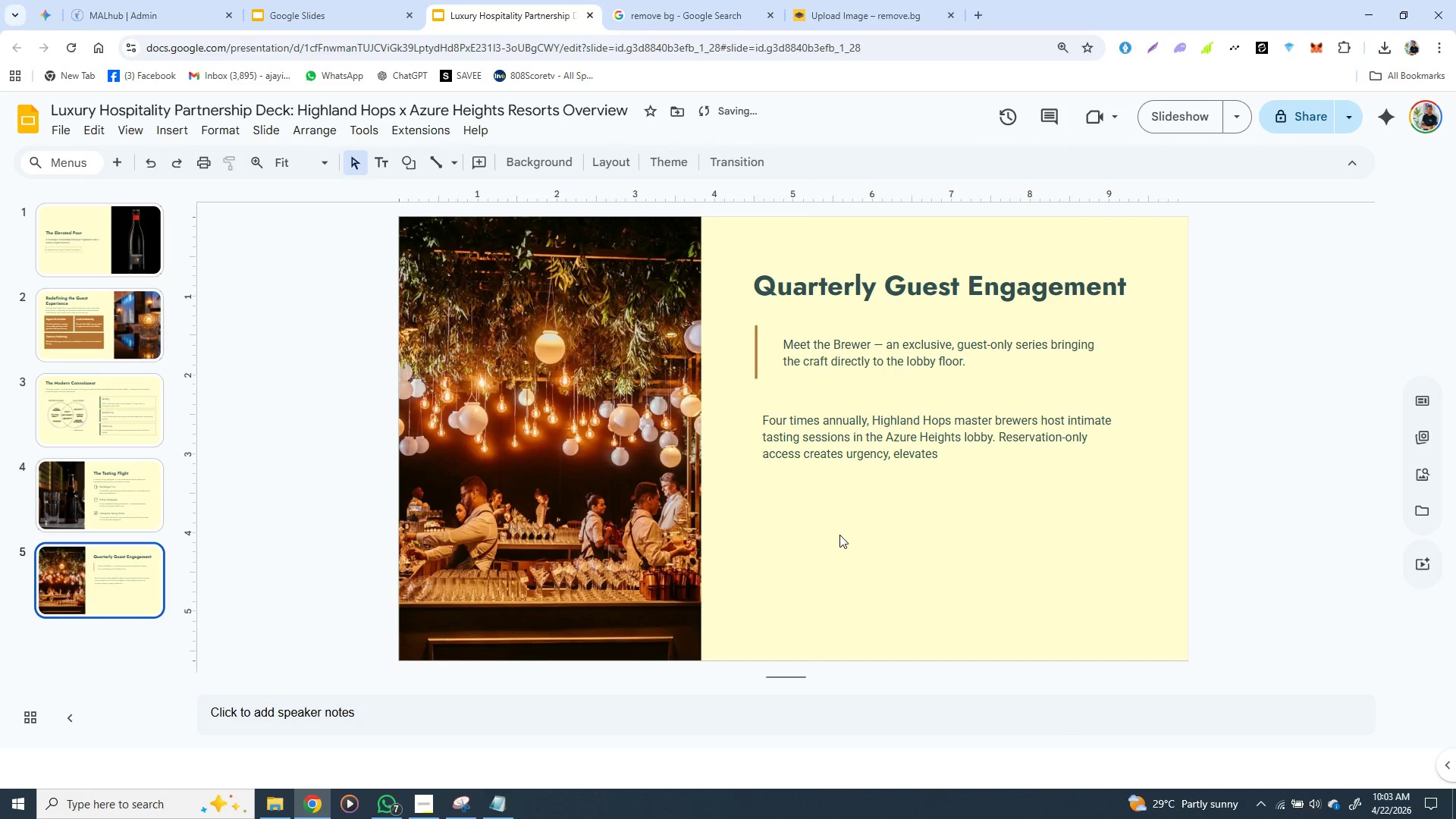 
left_click([839, 535])
 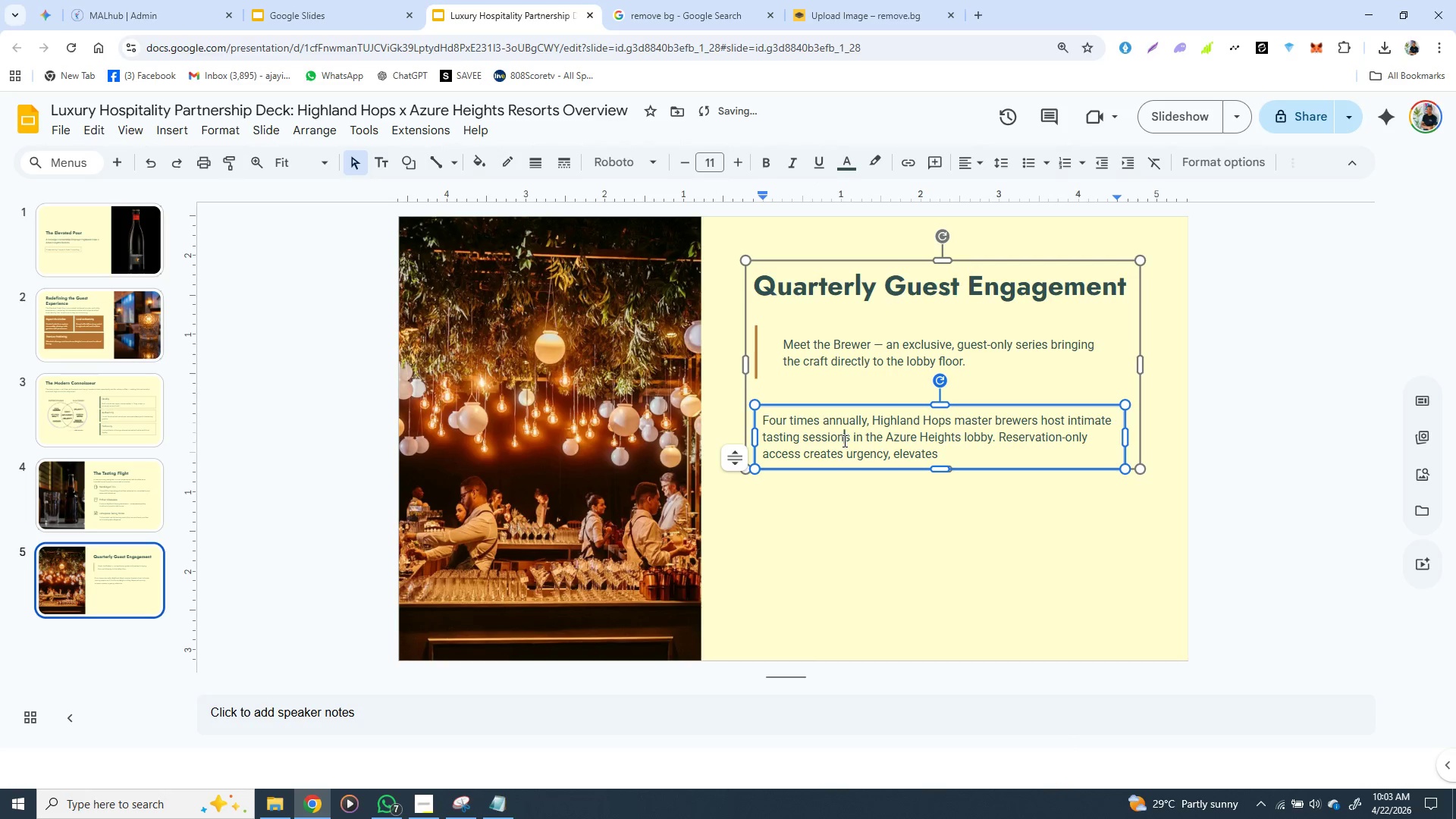 
left_click([843, 441])
 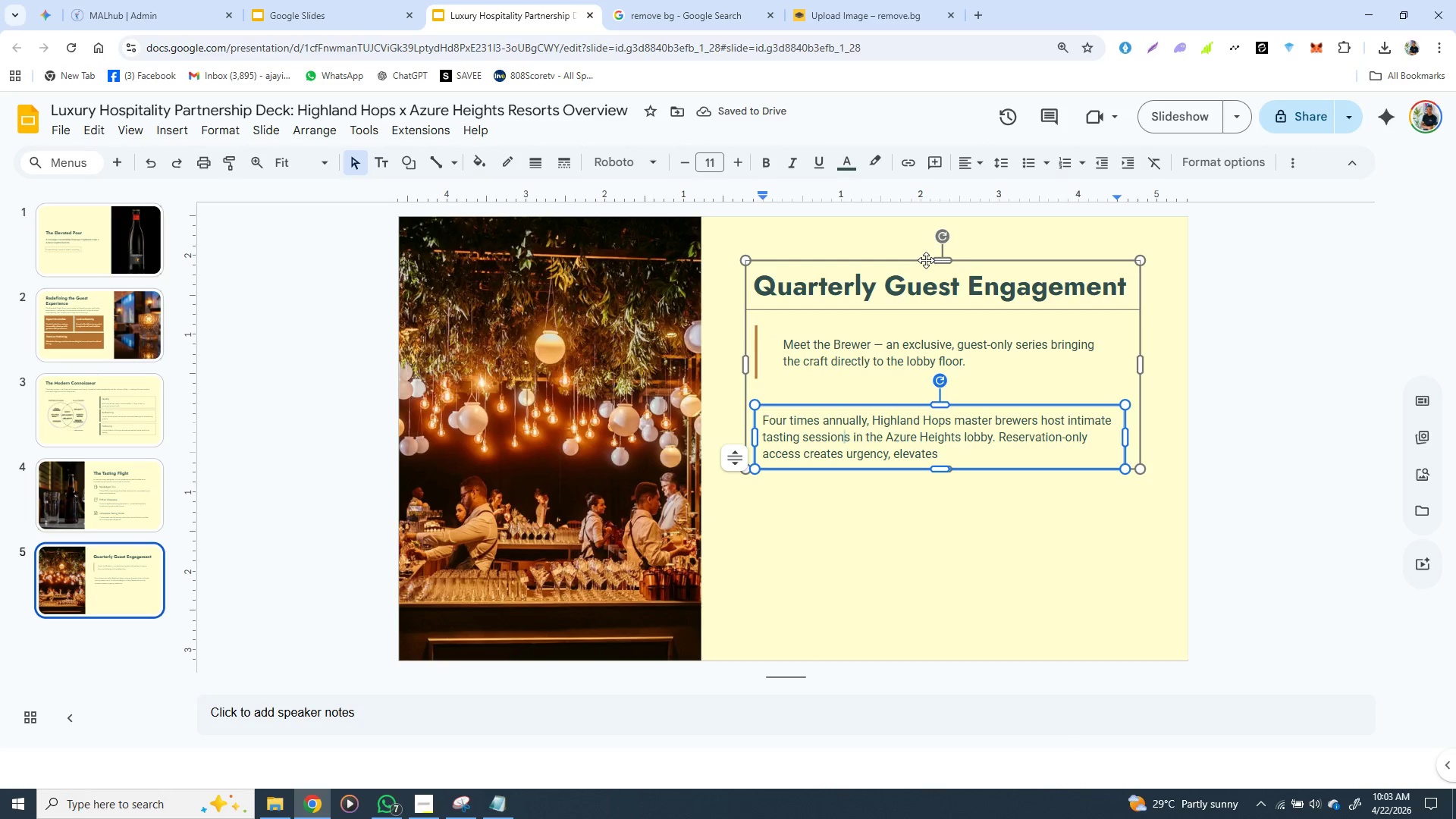 
left_click_drag(start_coordinate=[925, 260], to_coordinate=[934, 310])
 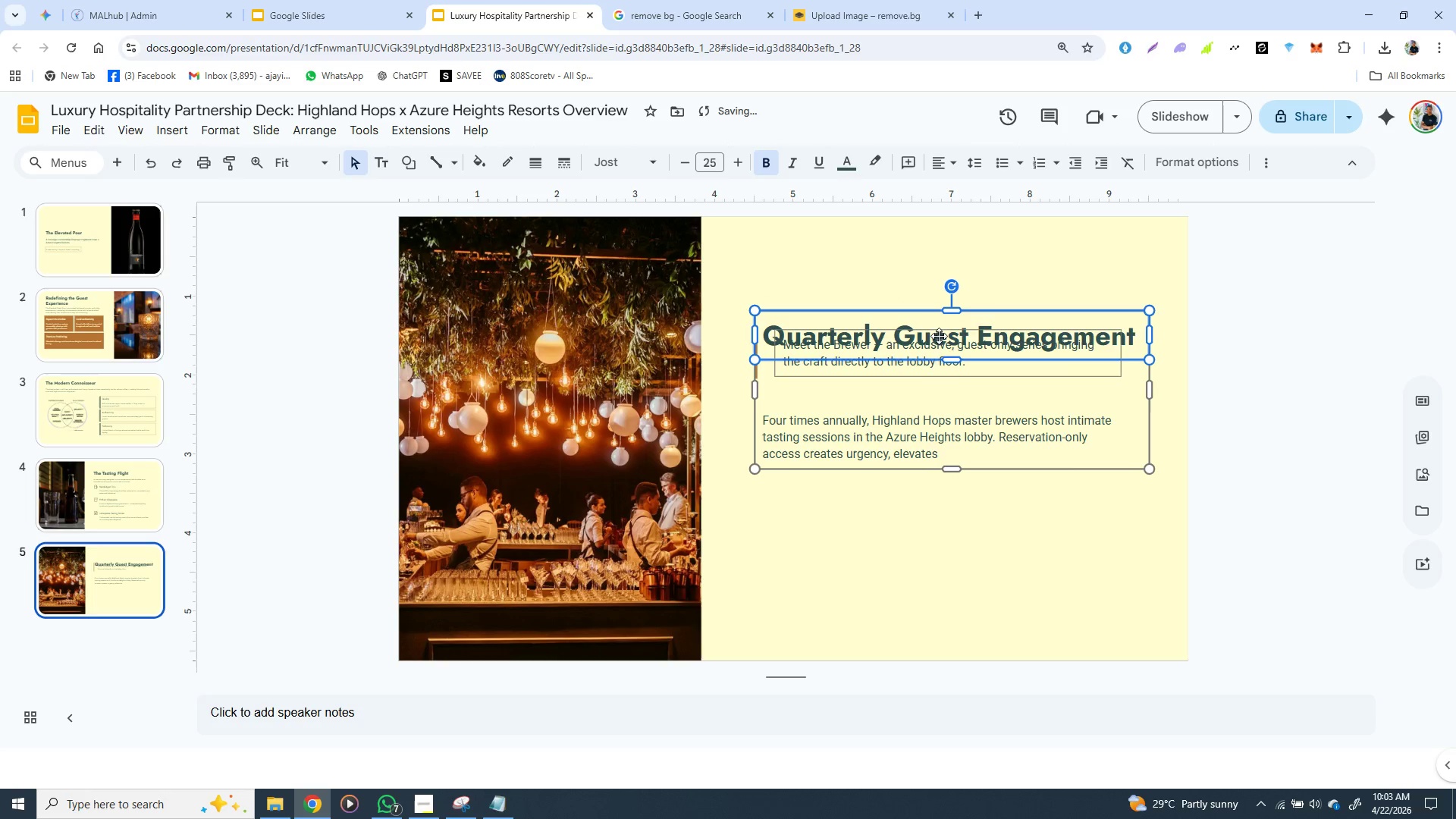 
key(Control+Z)
 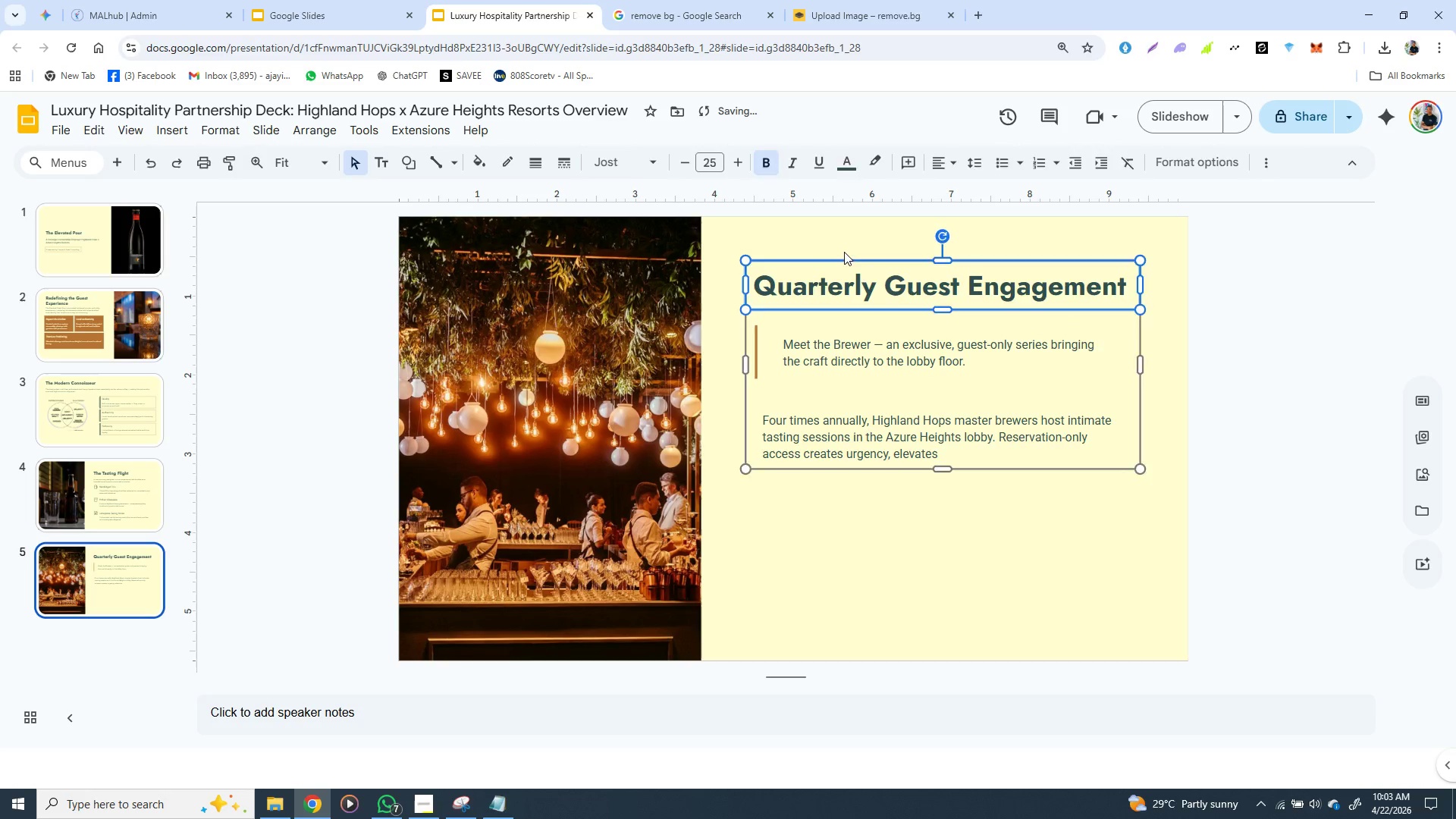 
left_click([844, 252])
 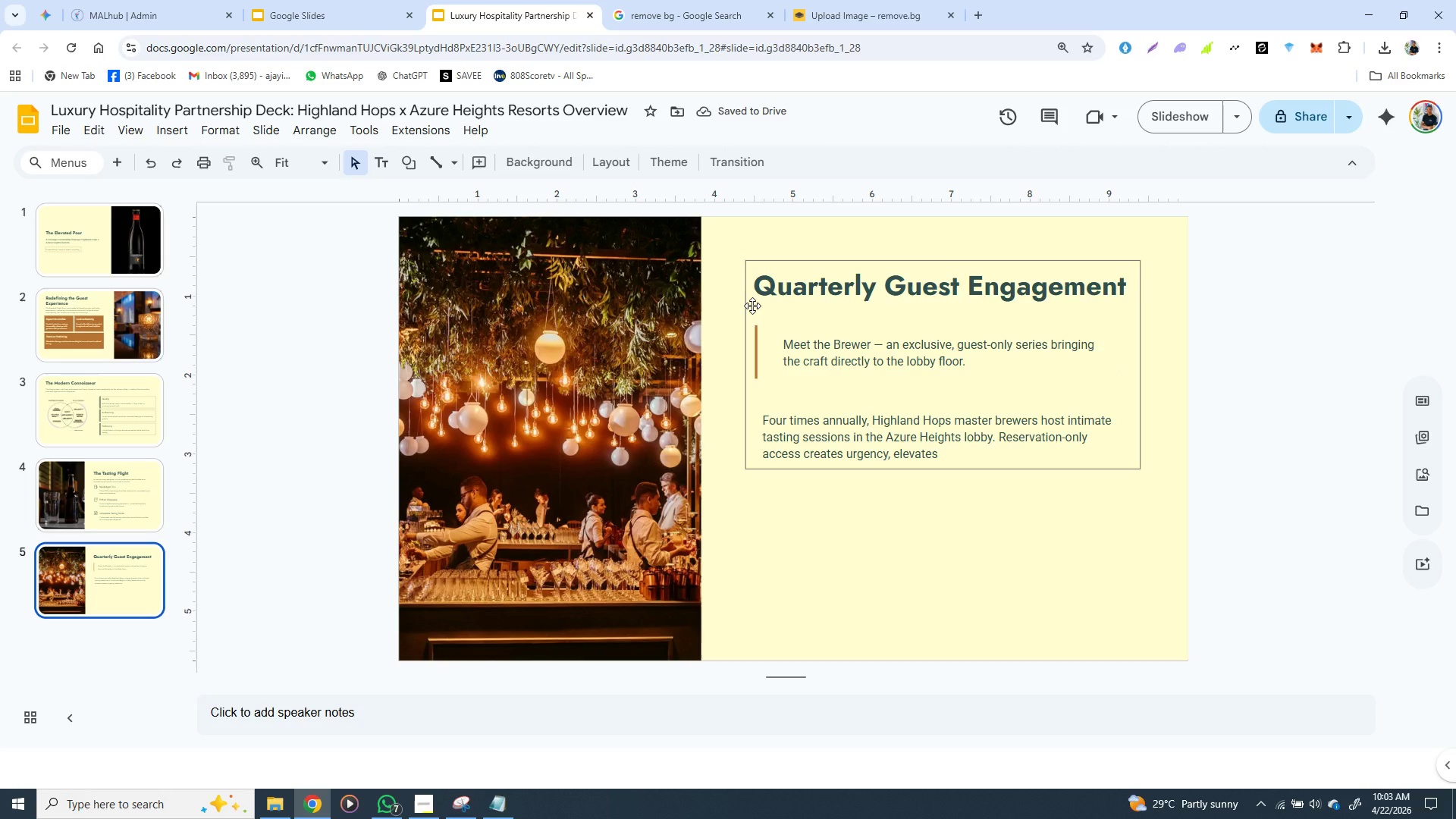 
left_click([752, 306])
 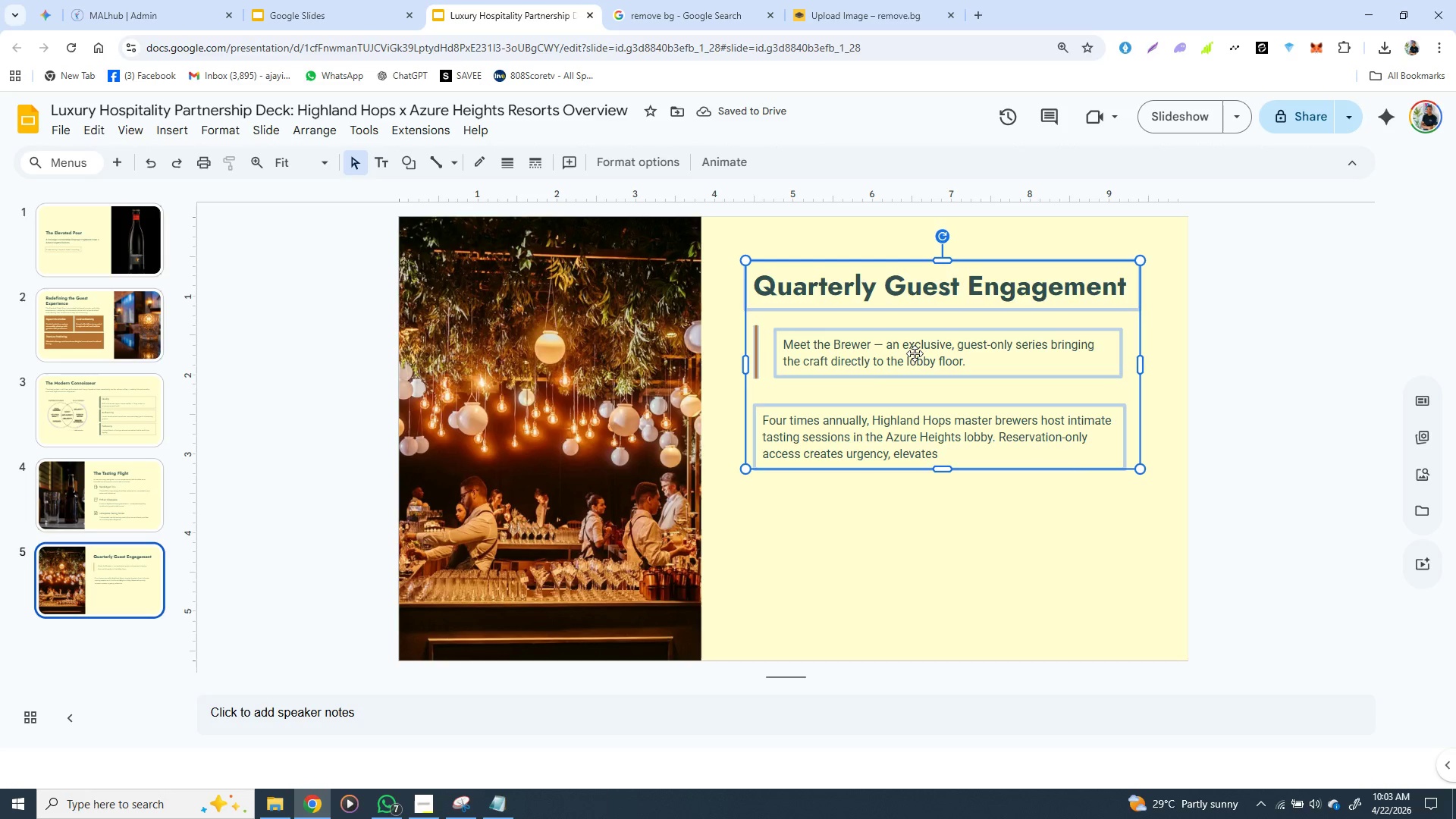 
left_click_drag(start_coordinate=[915, 353], to_coordinate=[918, 426])
 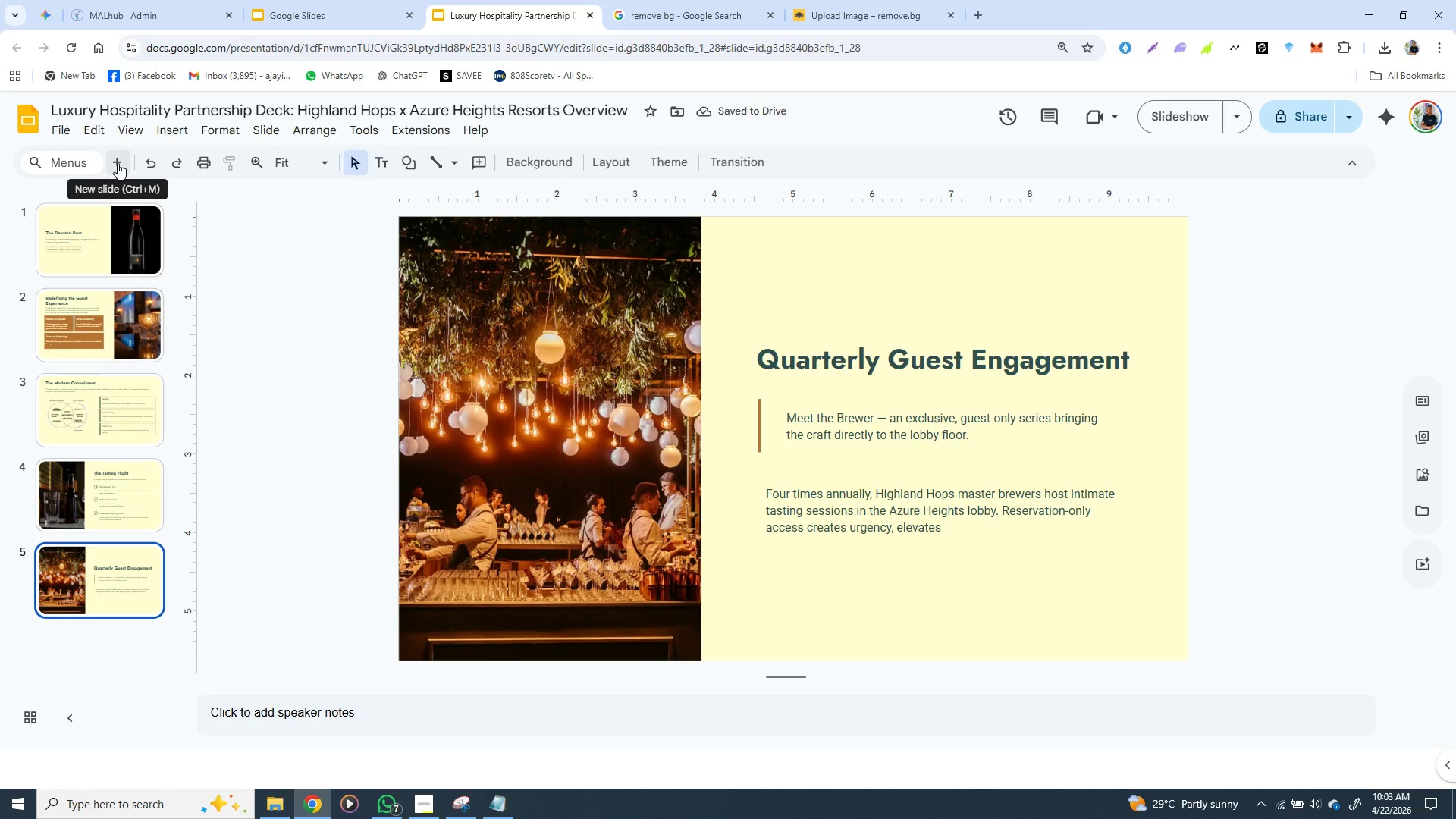 
wait(6.47)
 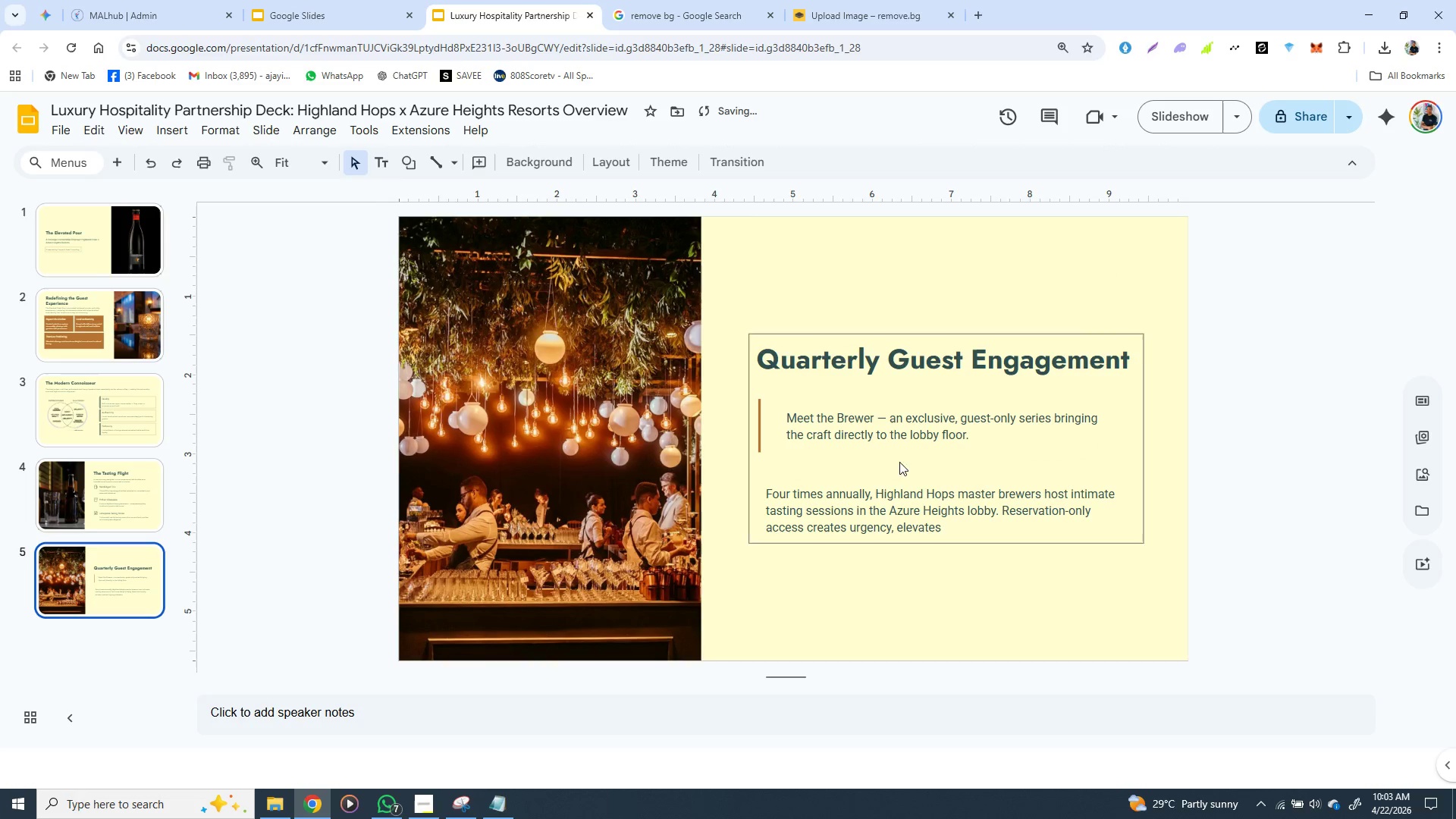 
left_click([118, 163])
 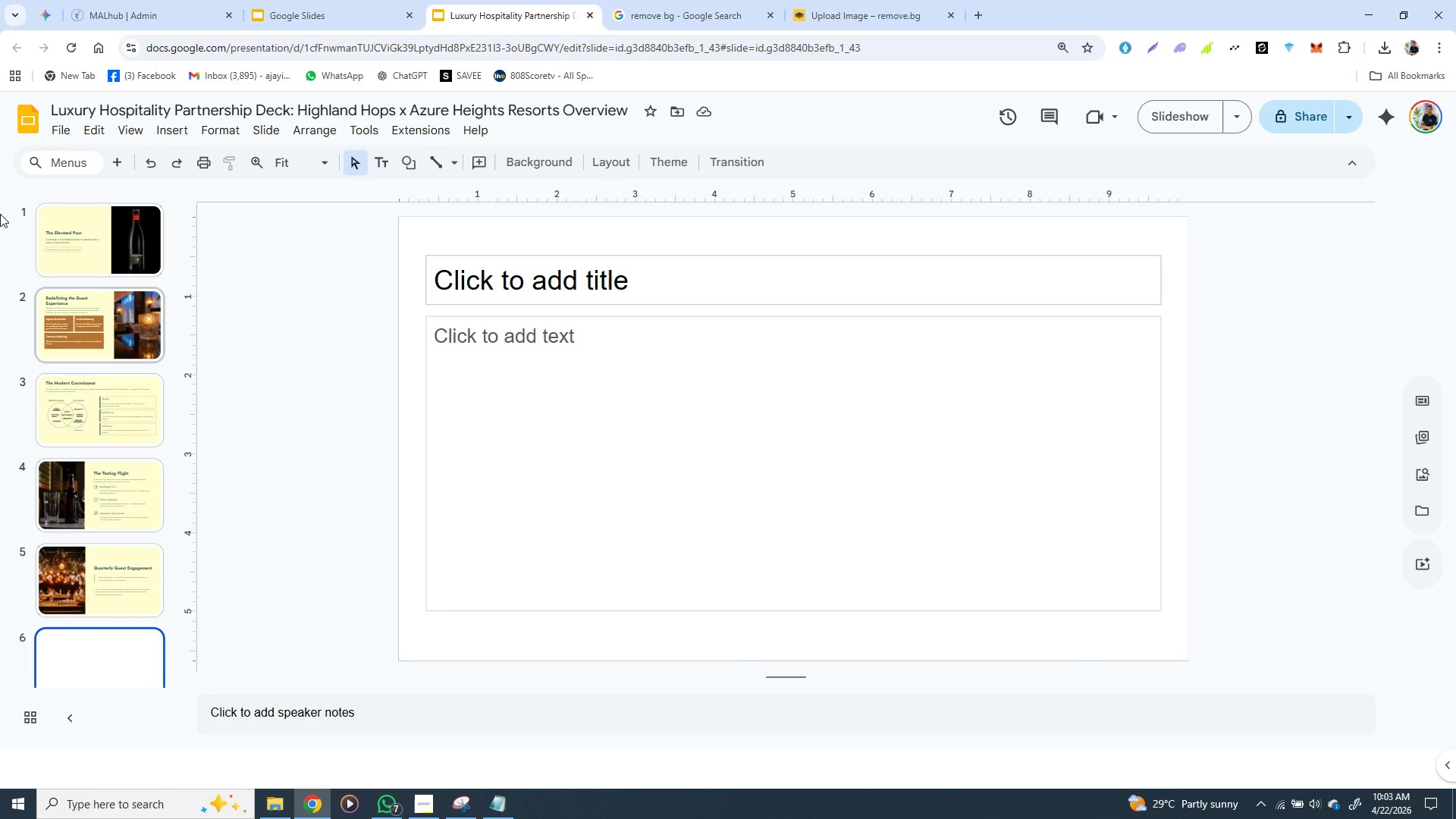 
wait(7.69)
 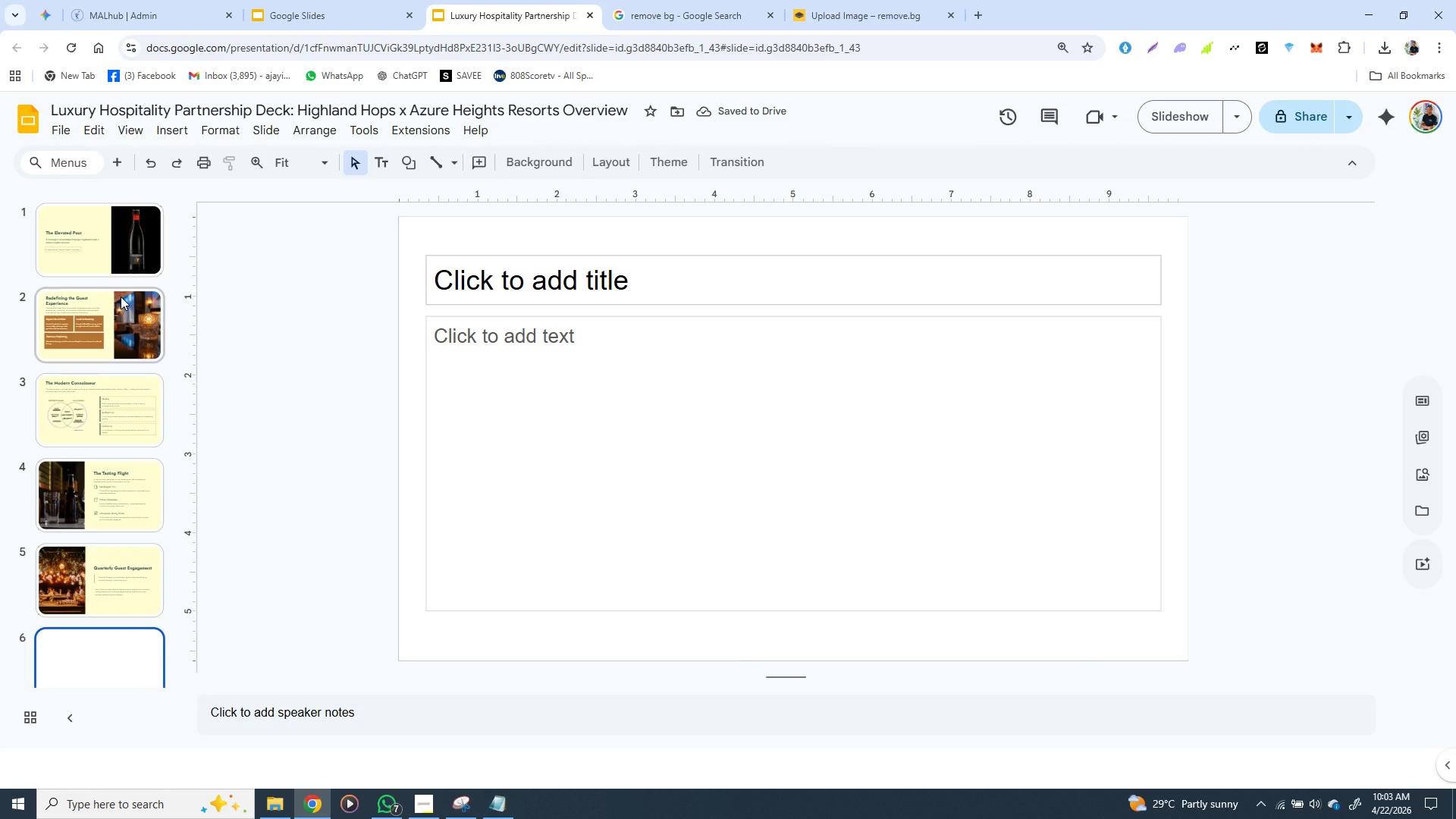 
left_click([501, 253])
 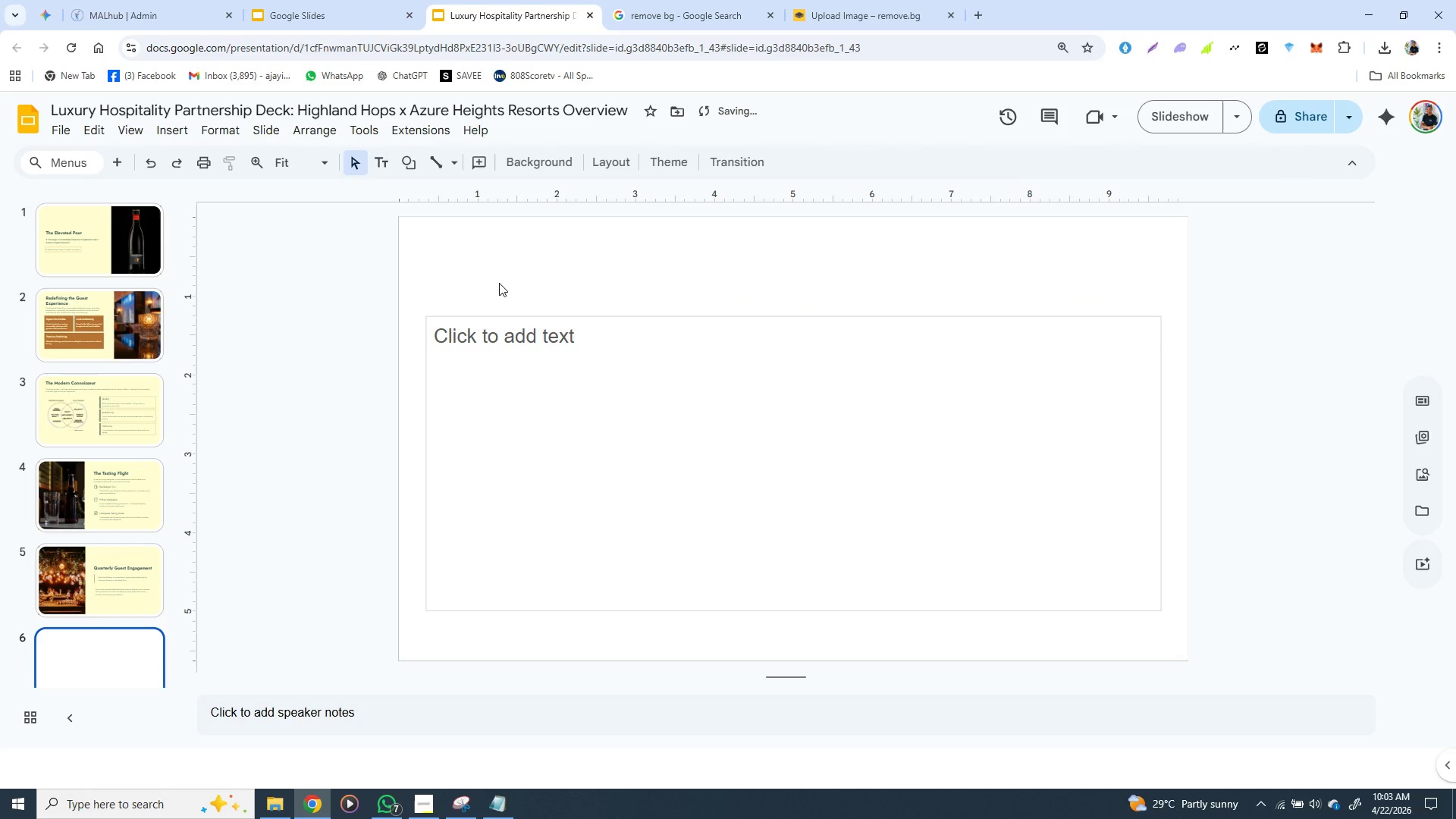 
key(Backspace)
 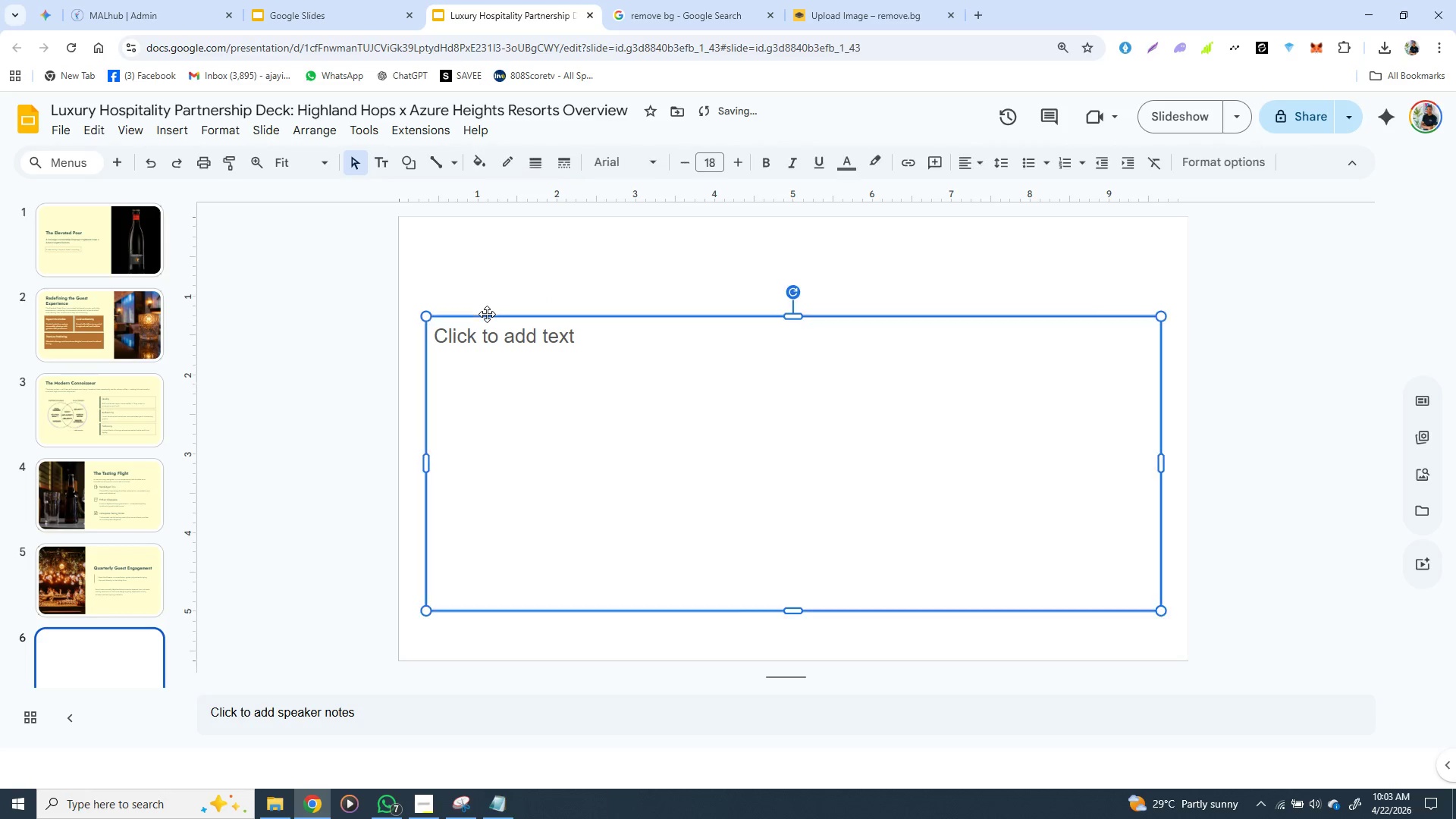 
left_click([487, 314])
 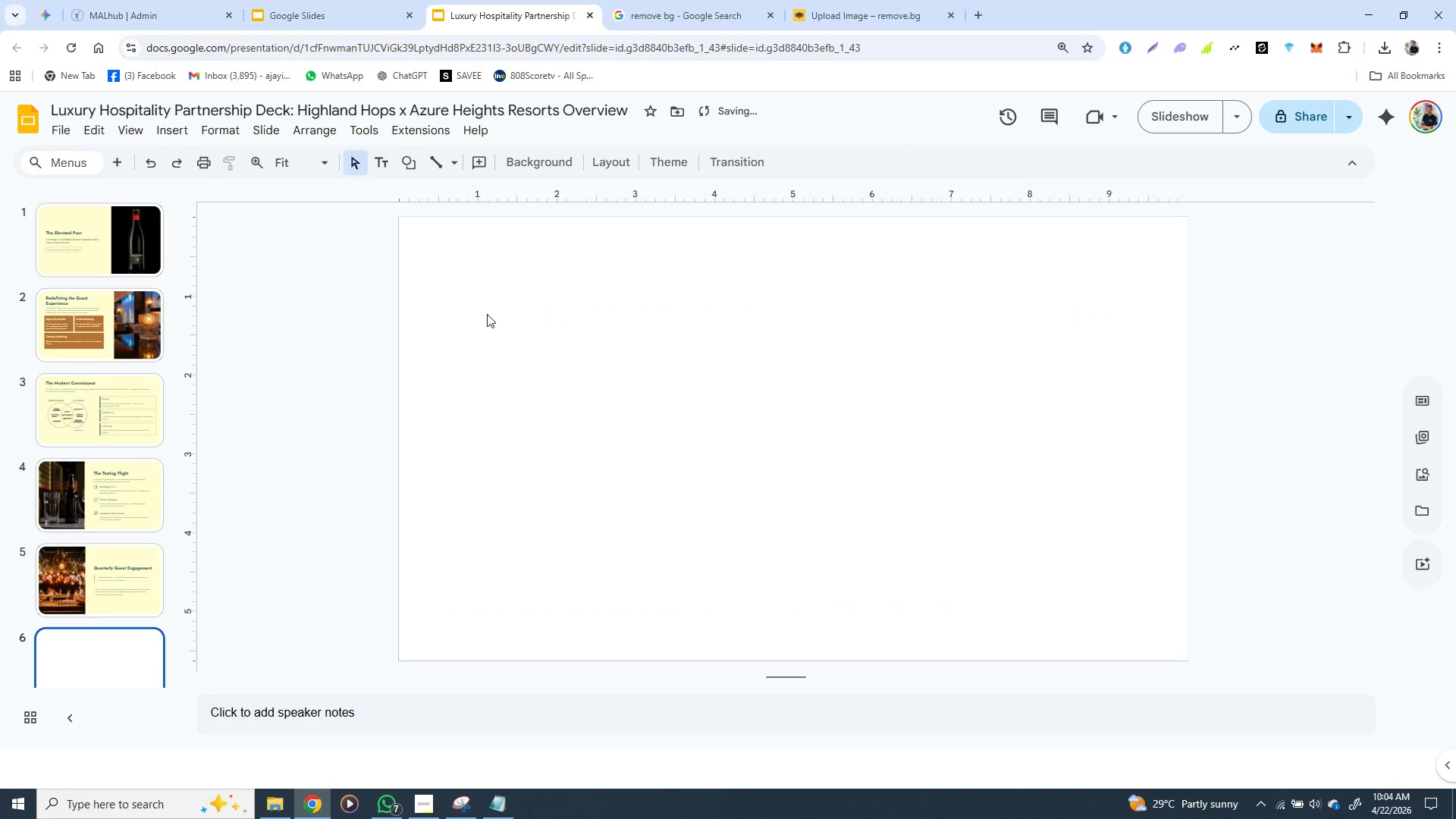 
key(Backspace)
 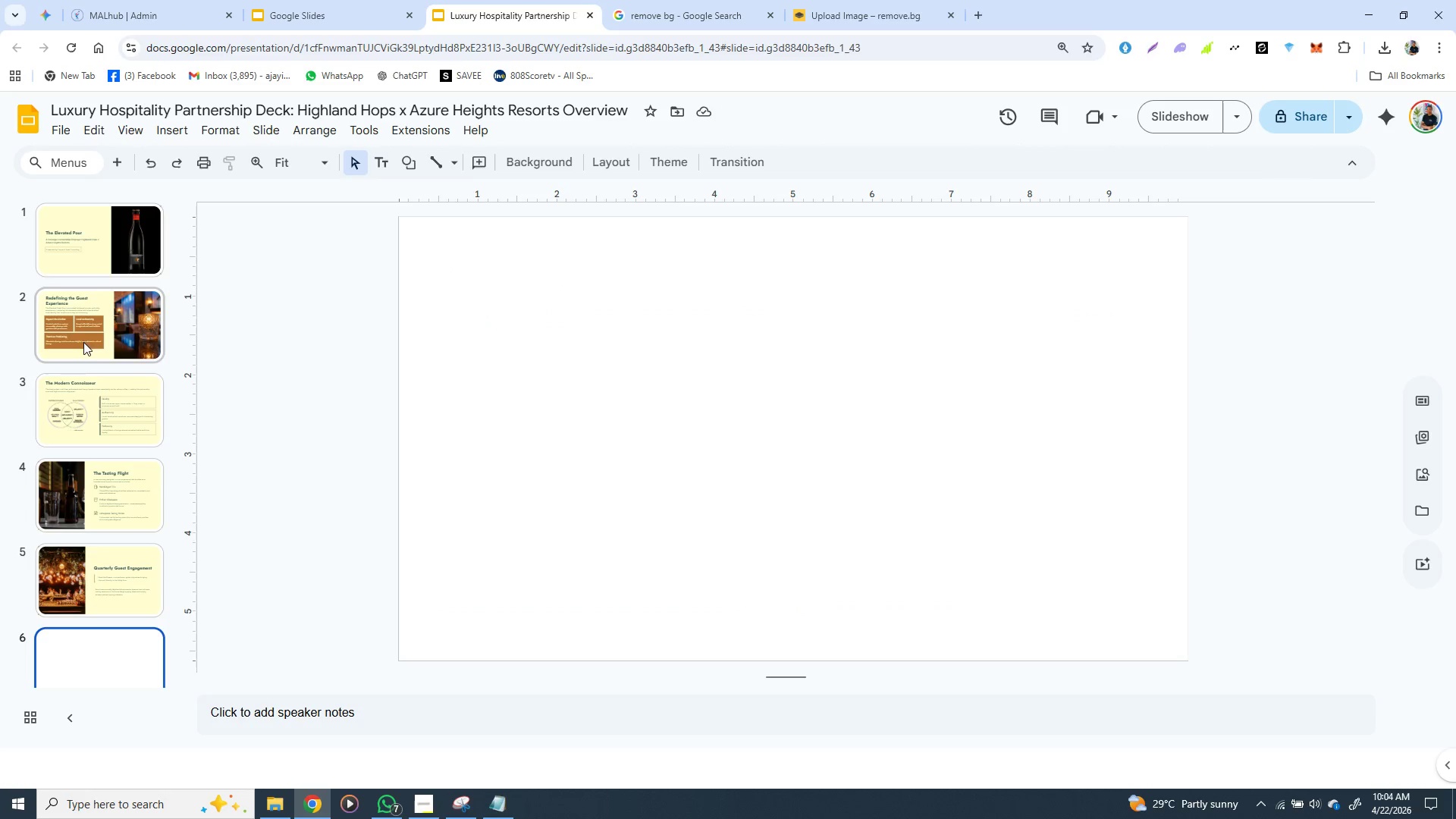 
wait(7.83)
 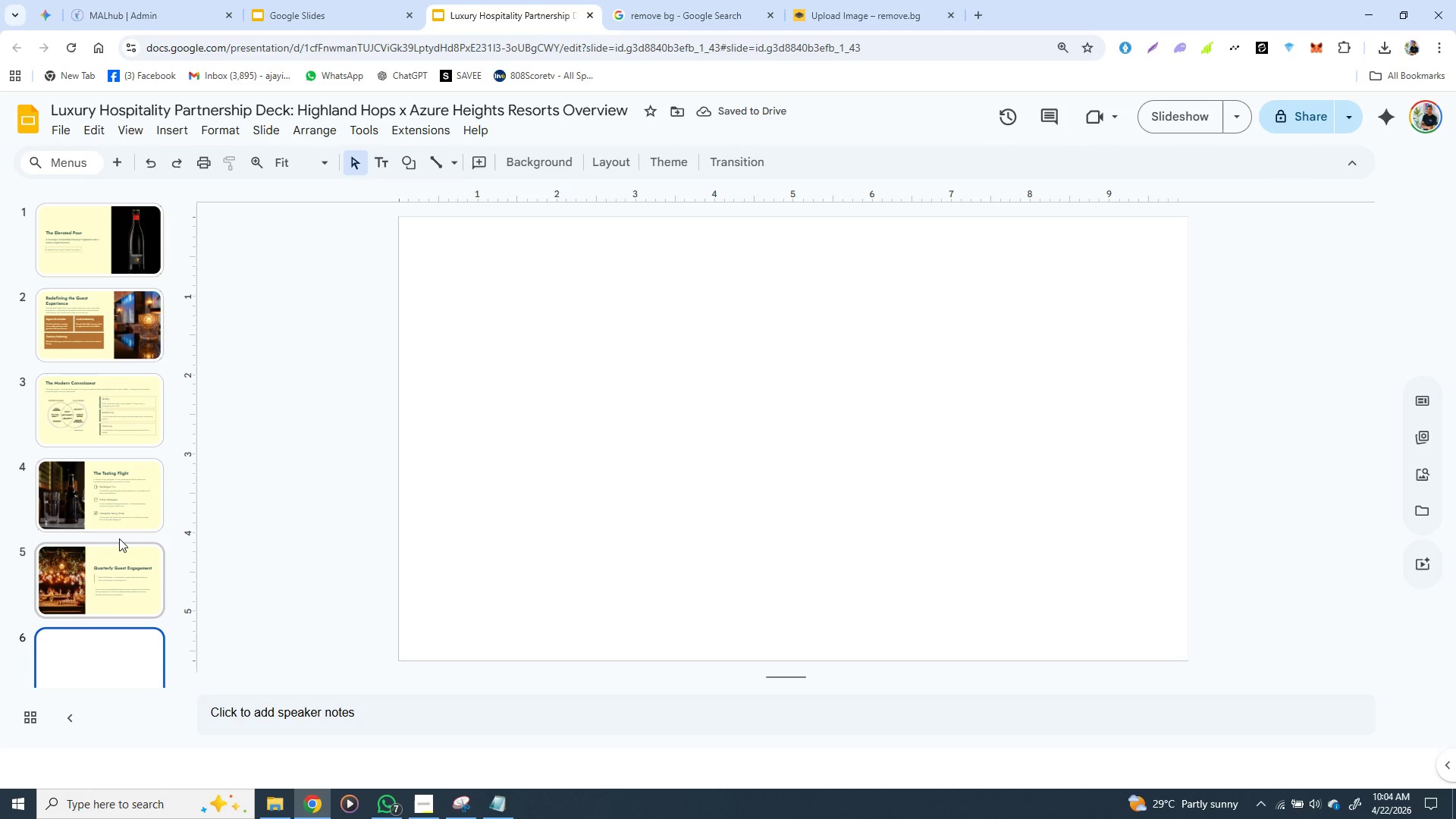 
left_click([80, 300])
 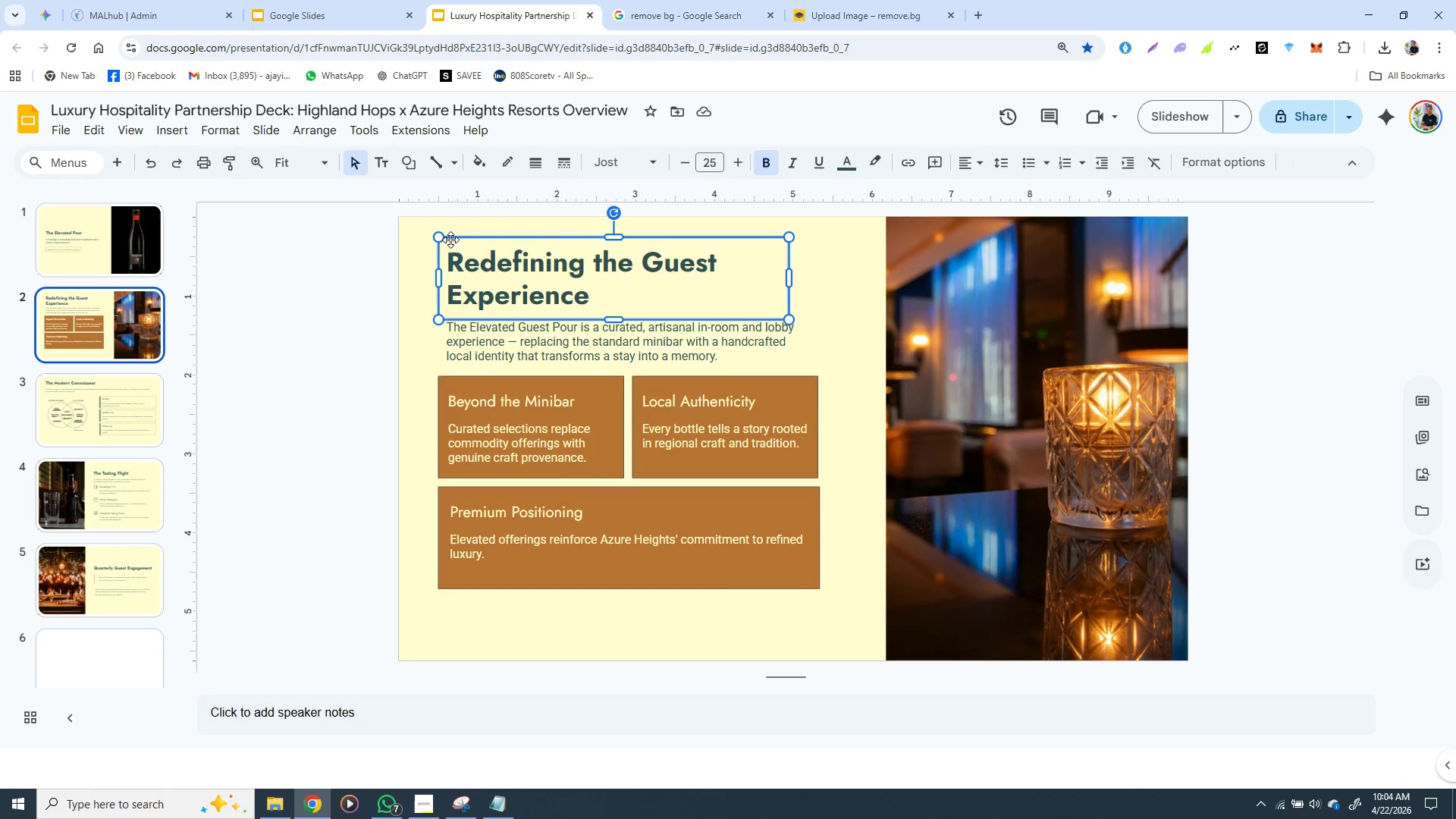 
hold_key(key=ShiftLeft, duration=1.53)
left_click([459, 325])
 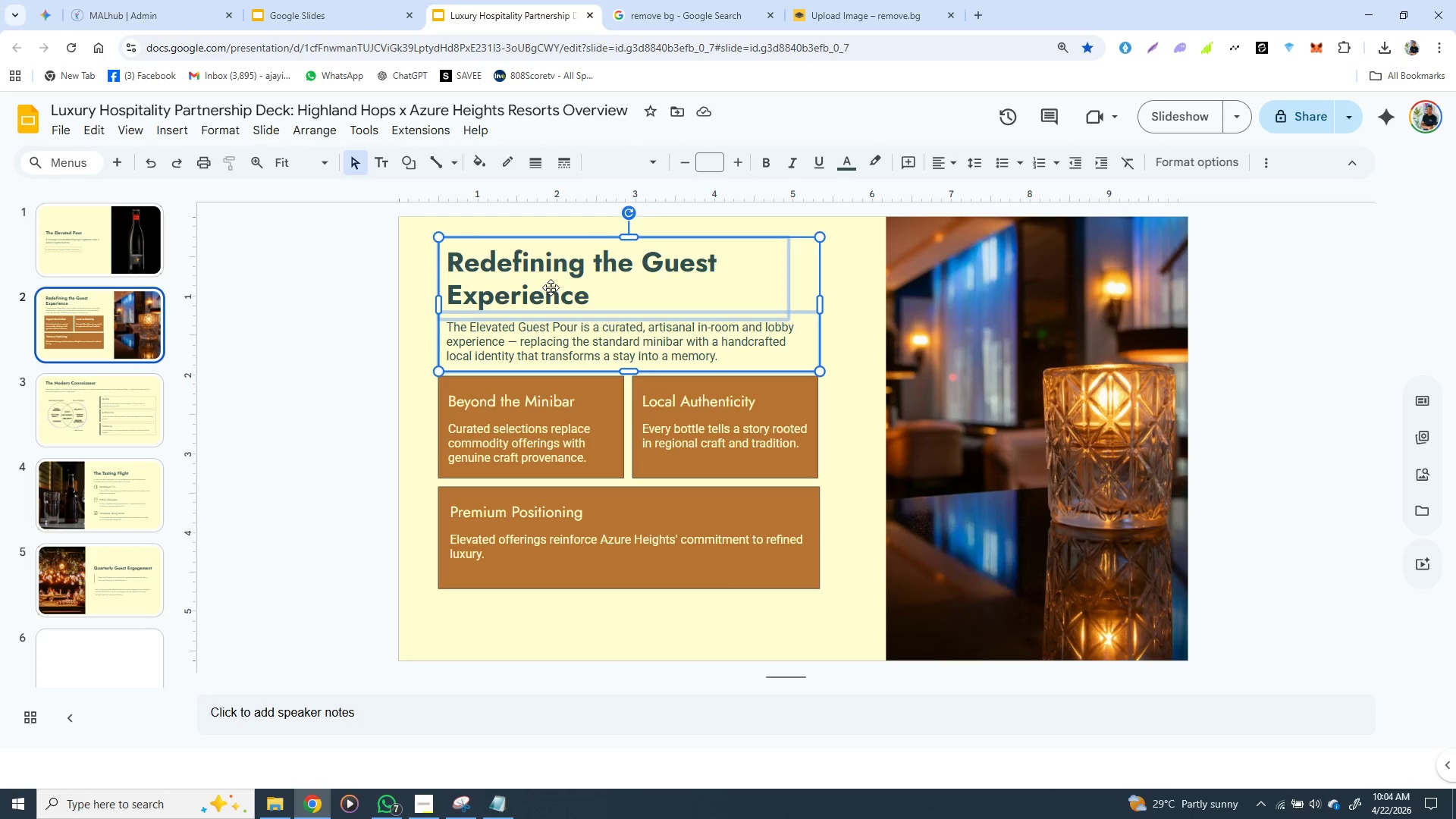 
key(Shift+ShiftLeft)
 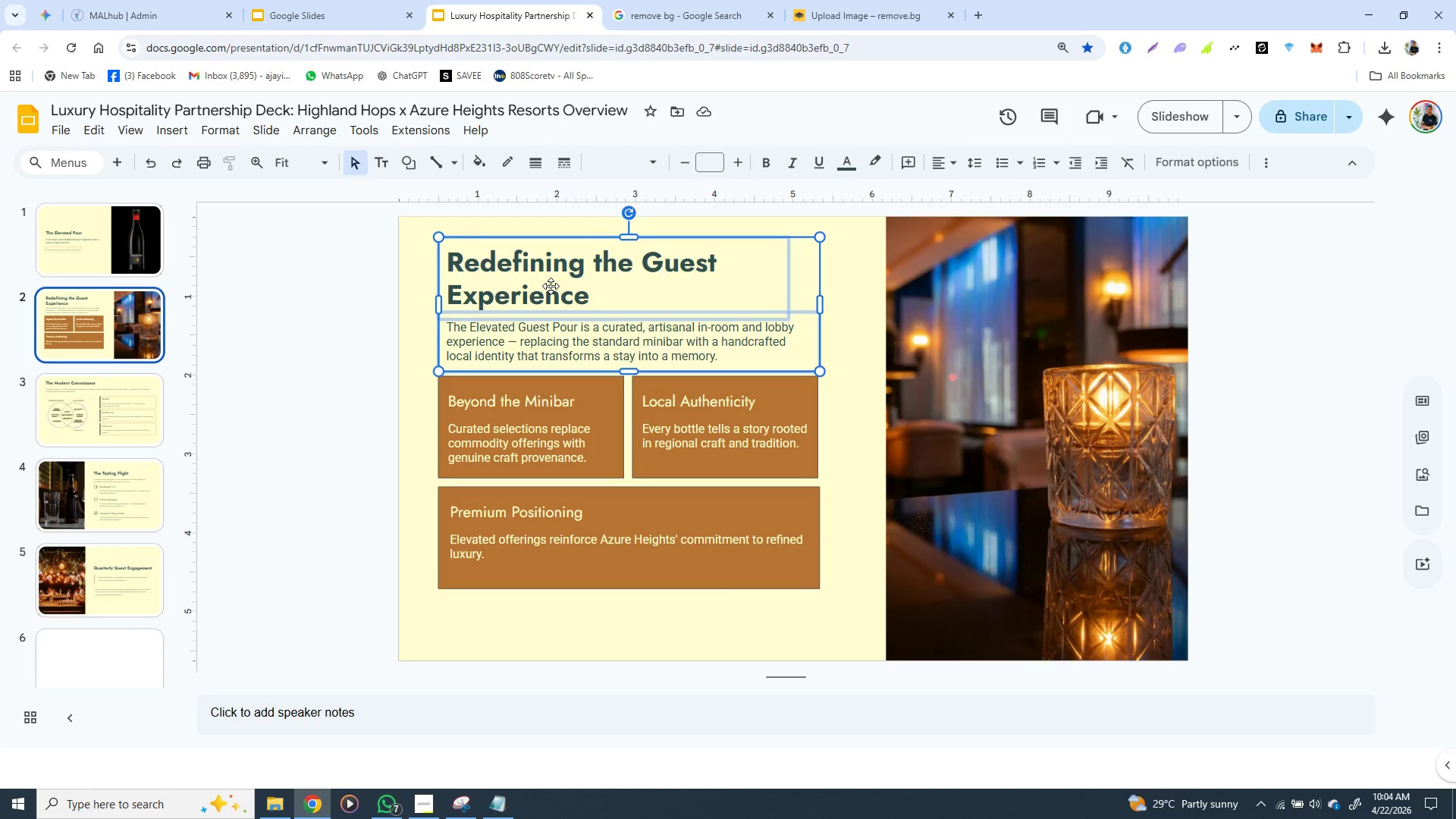 
key(Shift+ShiftLeft)
 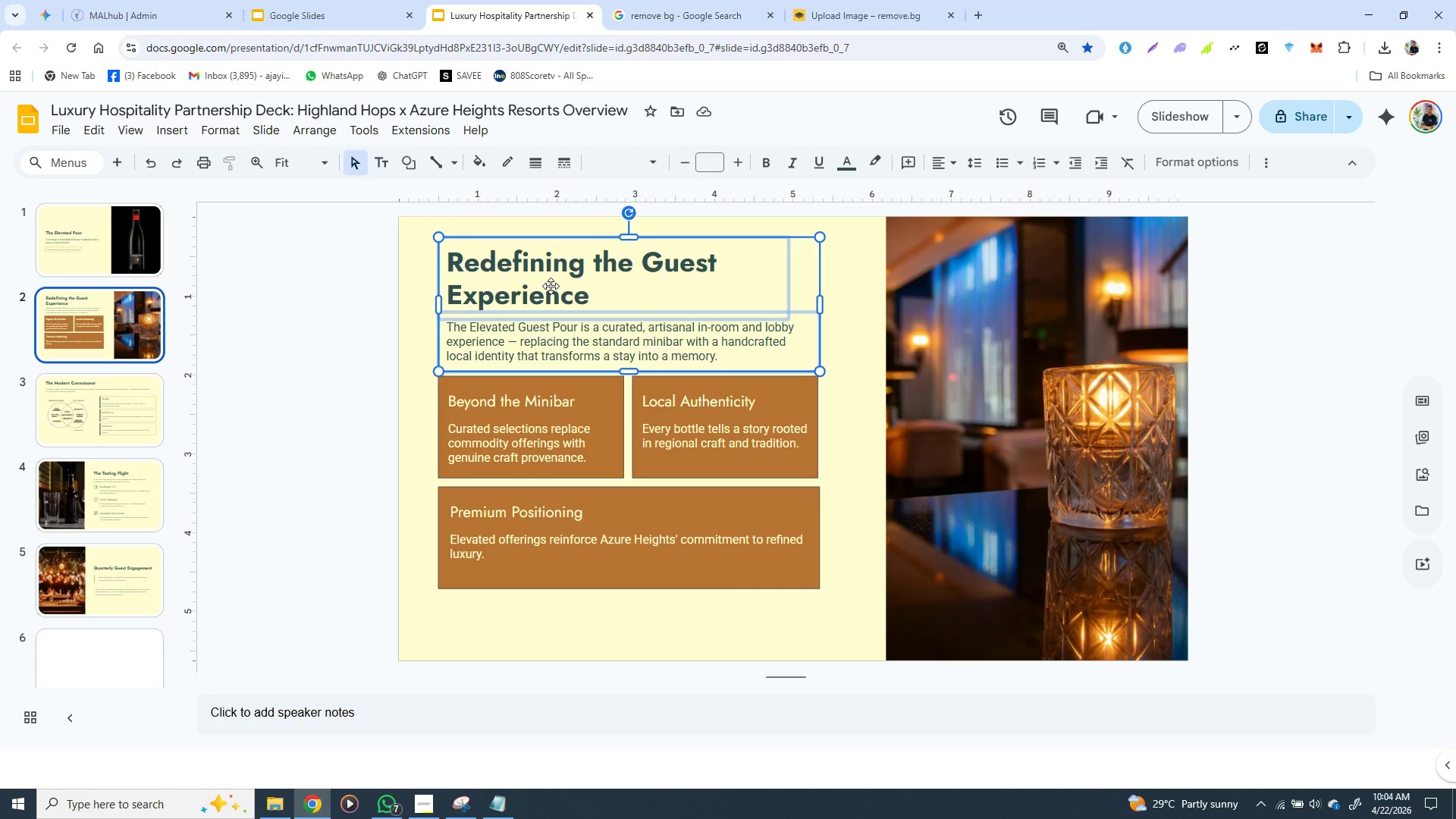 
key(Control+C)
 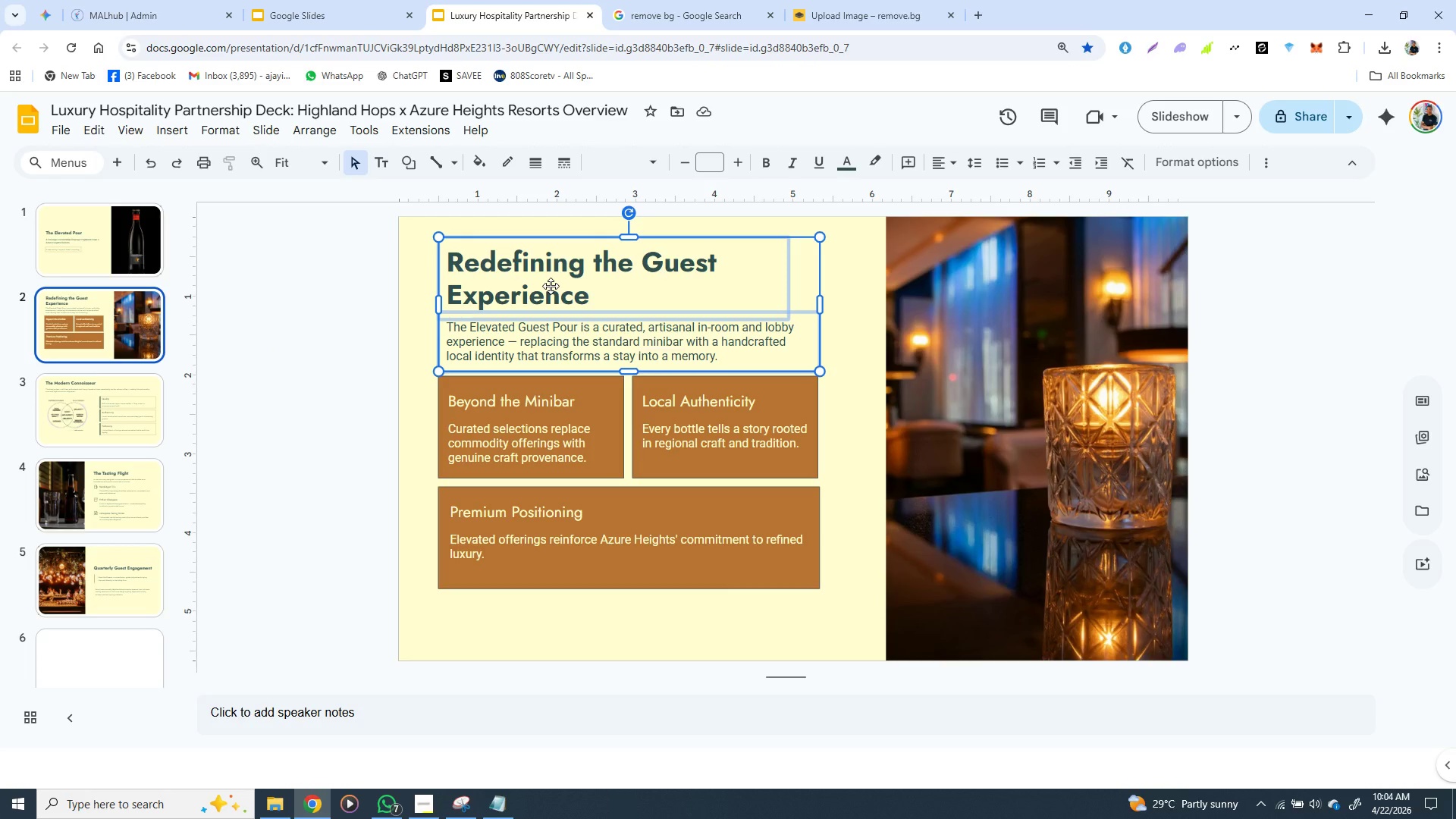 
key(Control+C)
 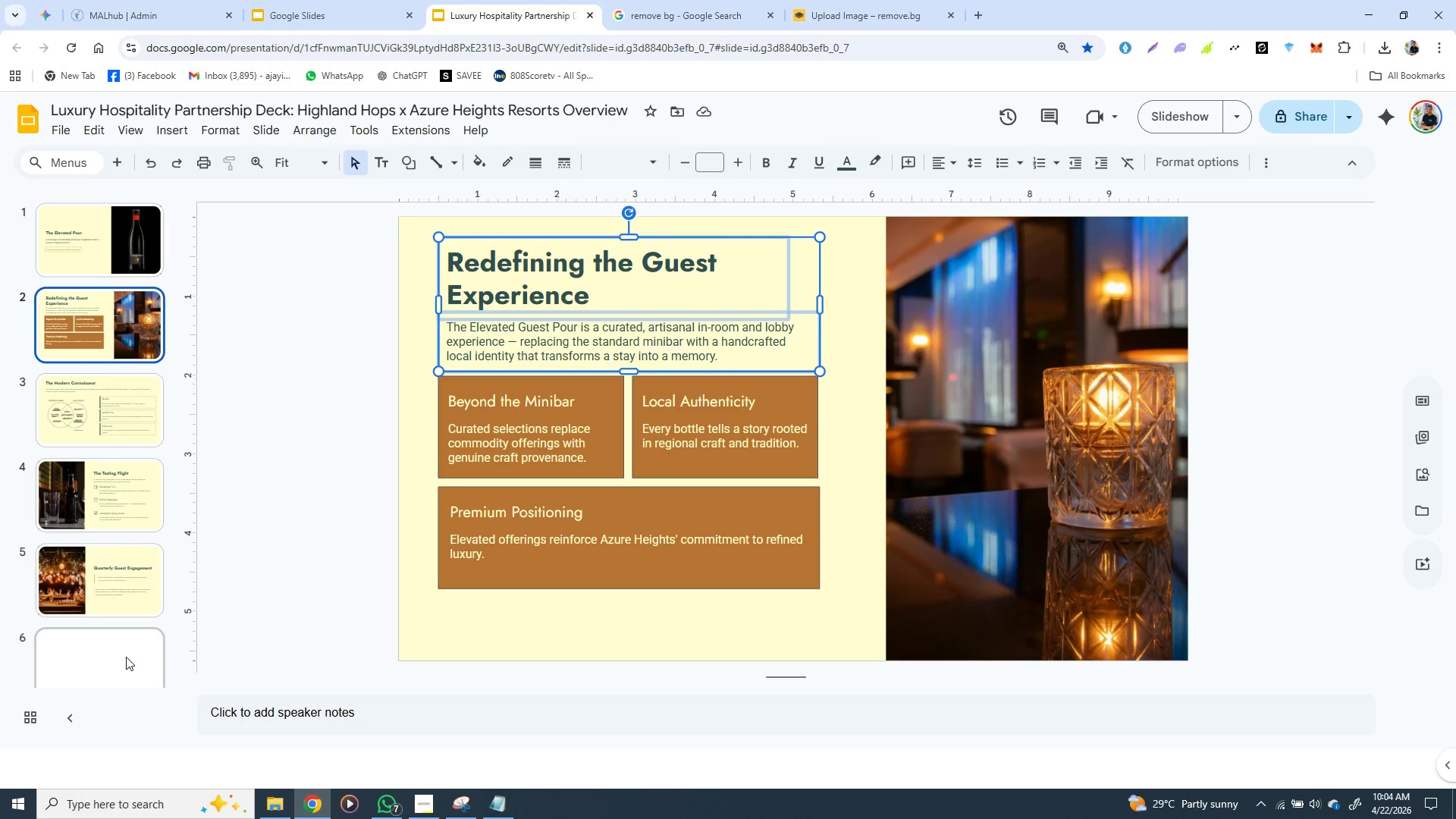 
left_click([125, 659])
 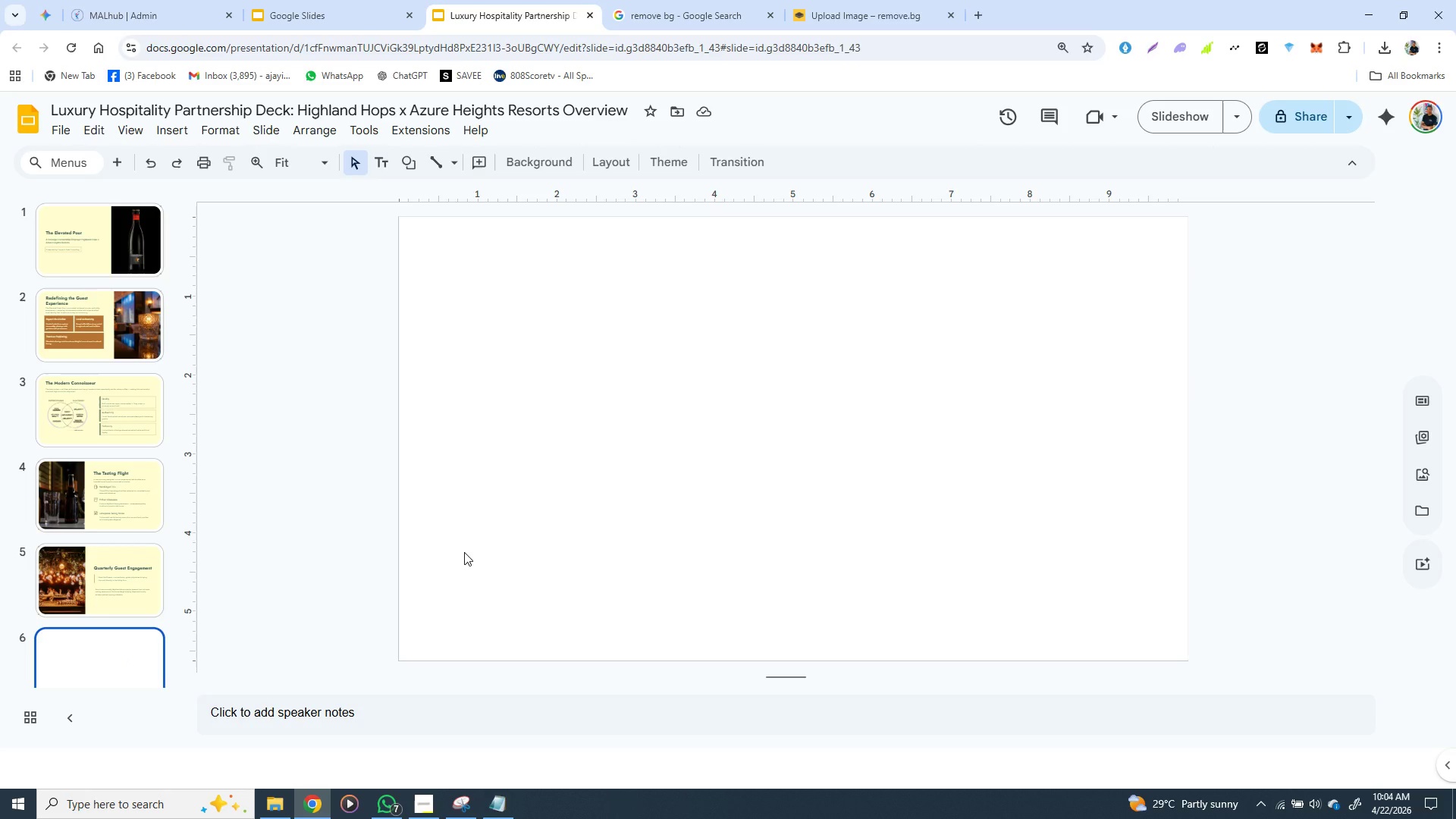 
key(Control+V)
 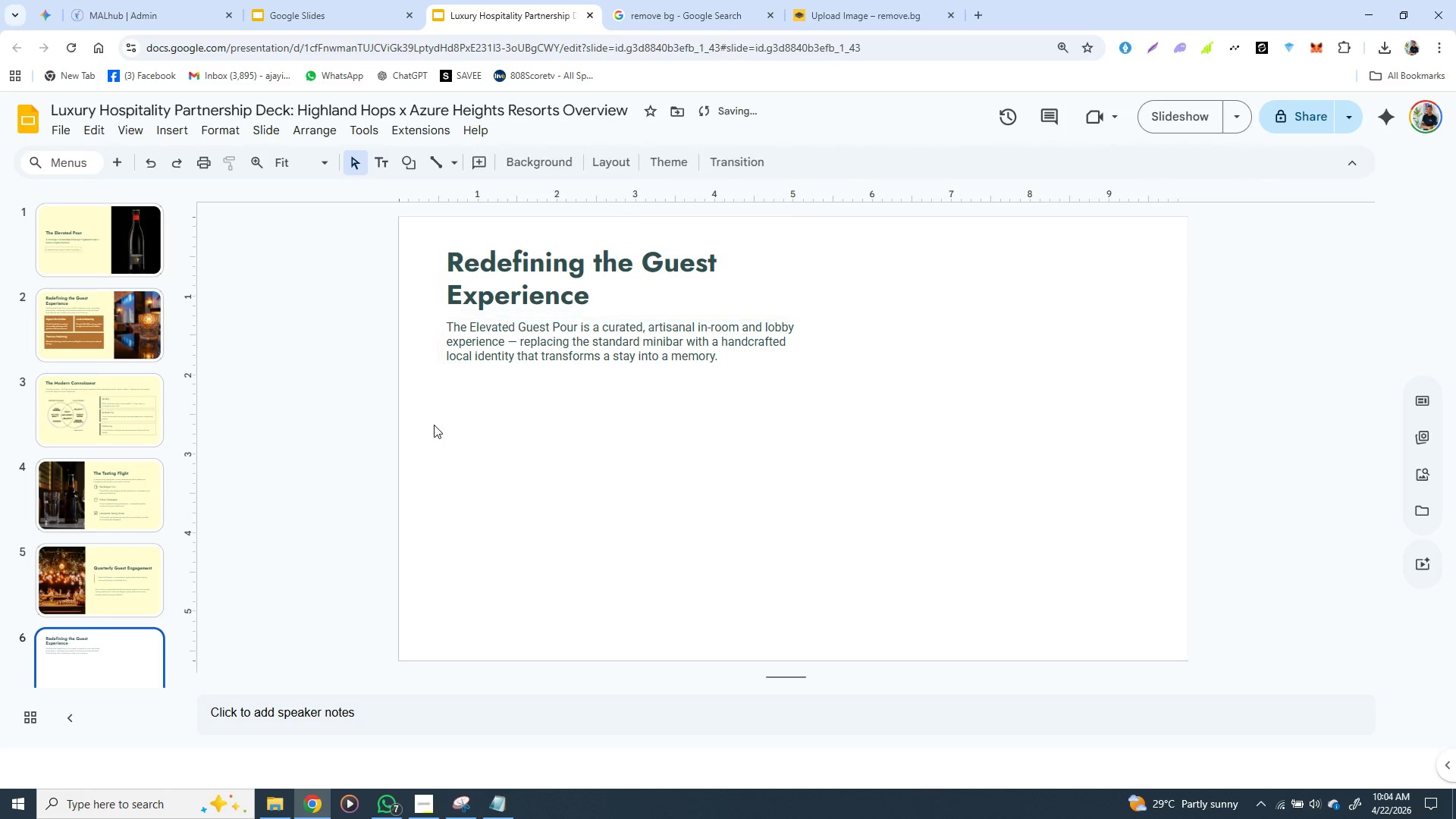 
left_click([434, 425])
 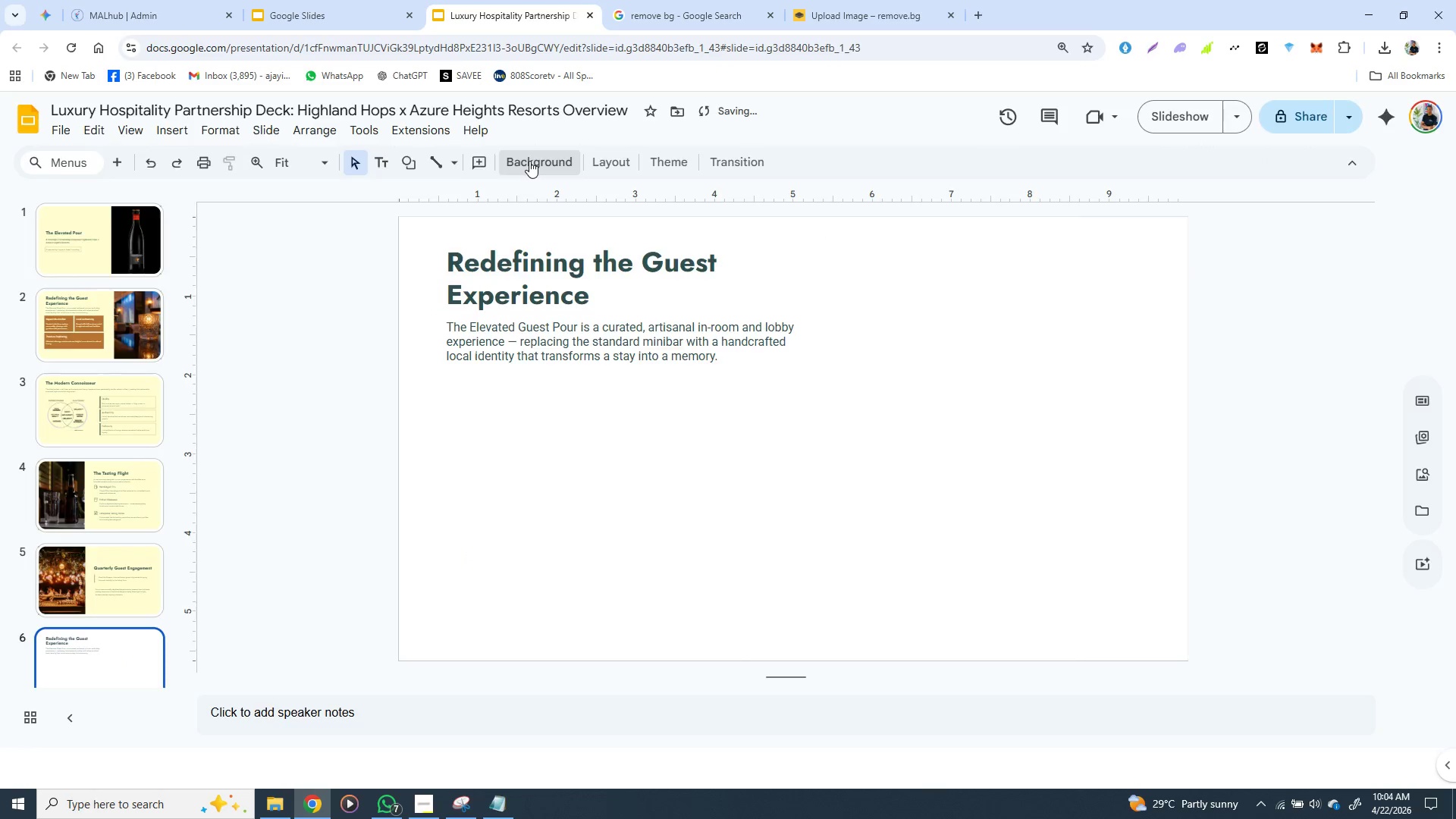 
left_click([529, 161])
 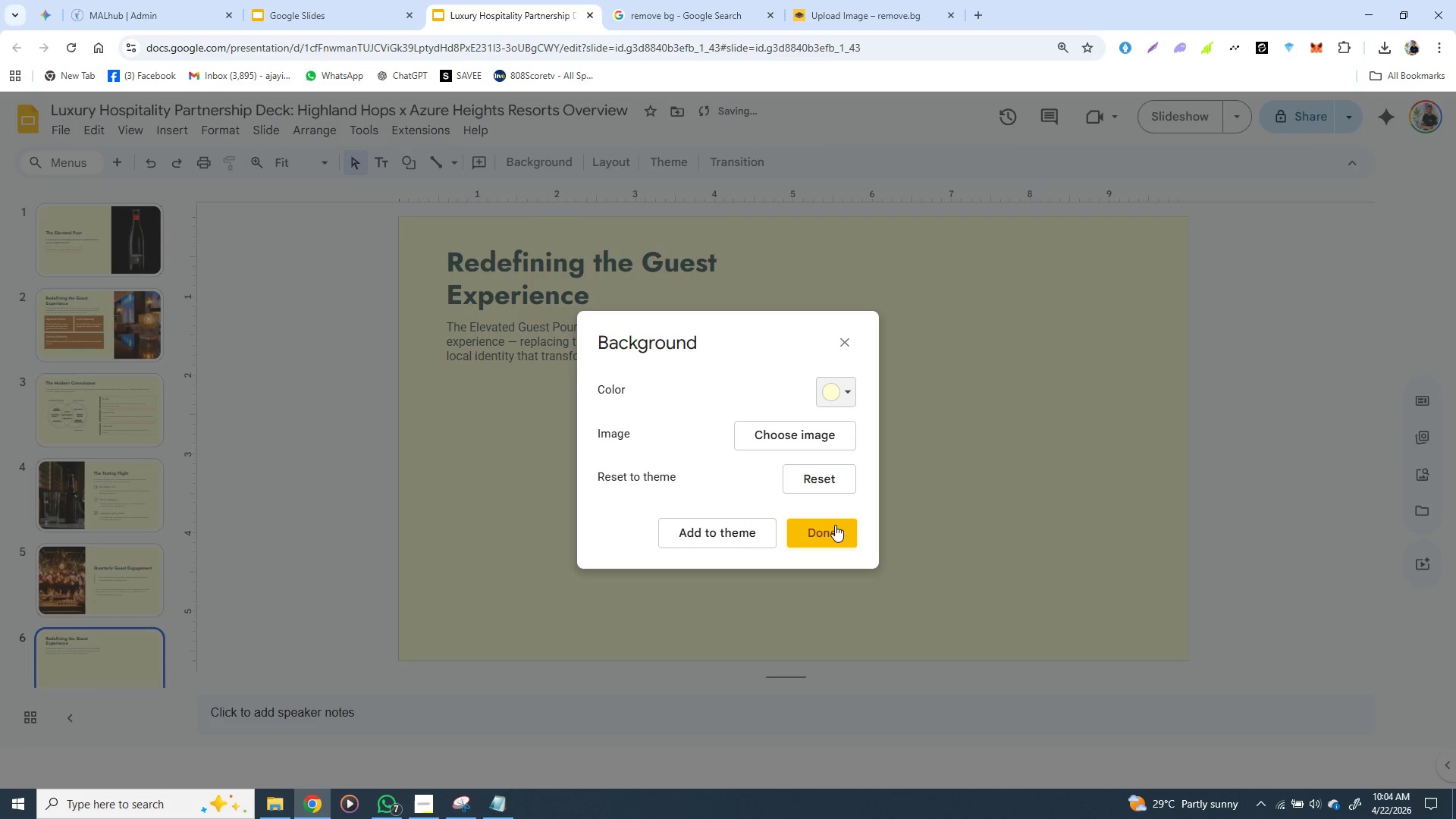 
left_click([695, 510])
 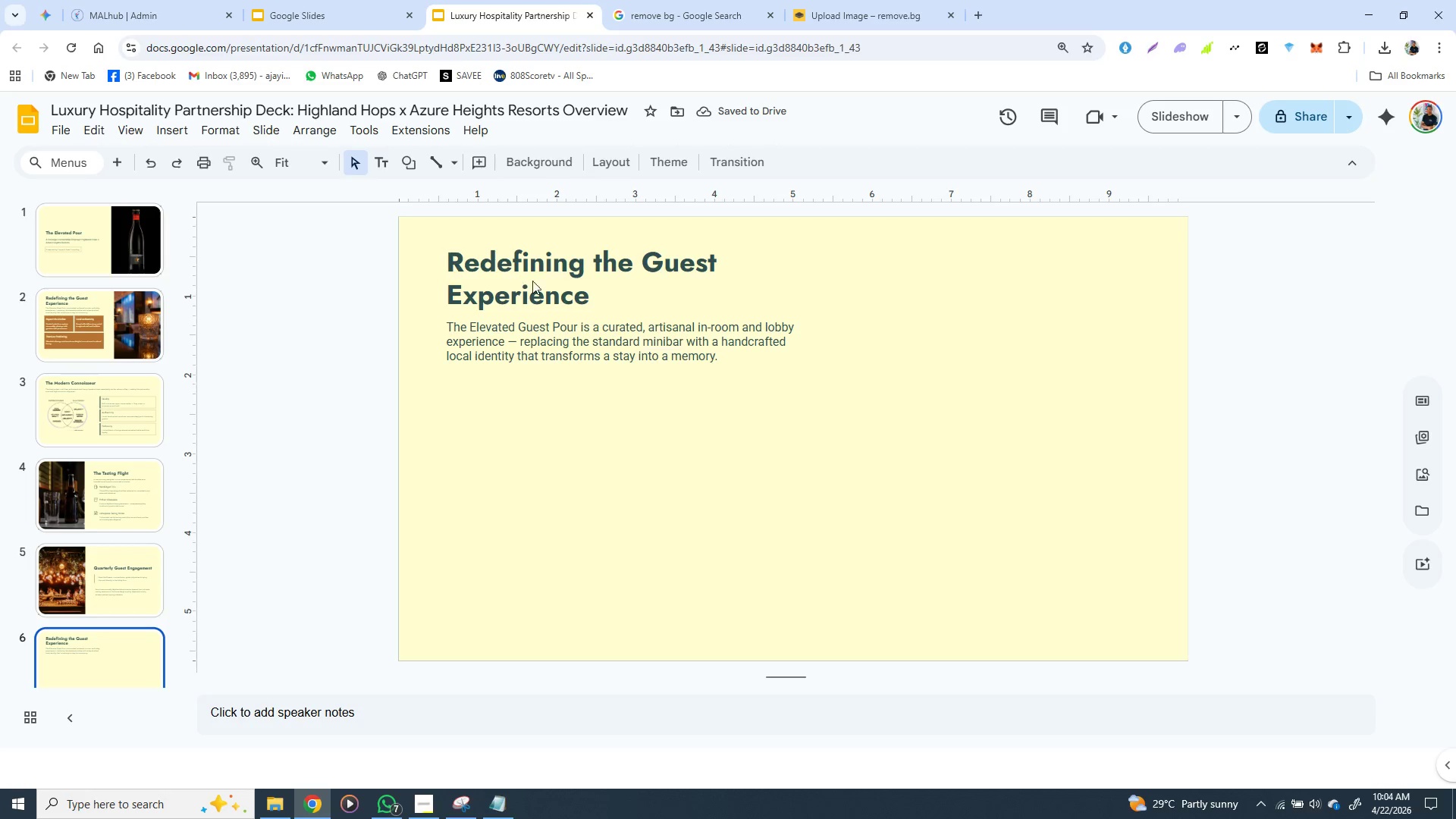 
left_click([560, 331])
 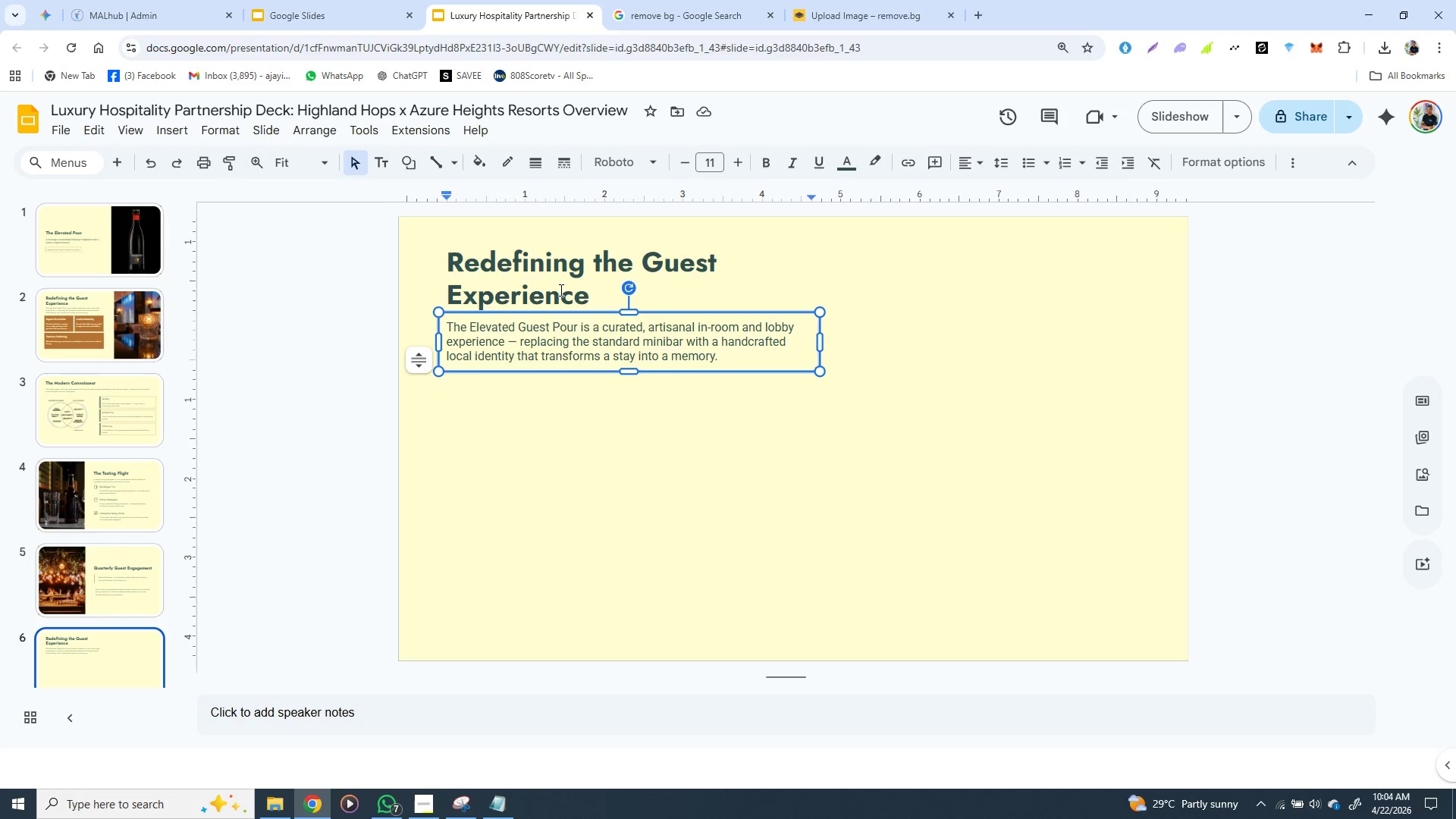 
double_click([561, 259])
 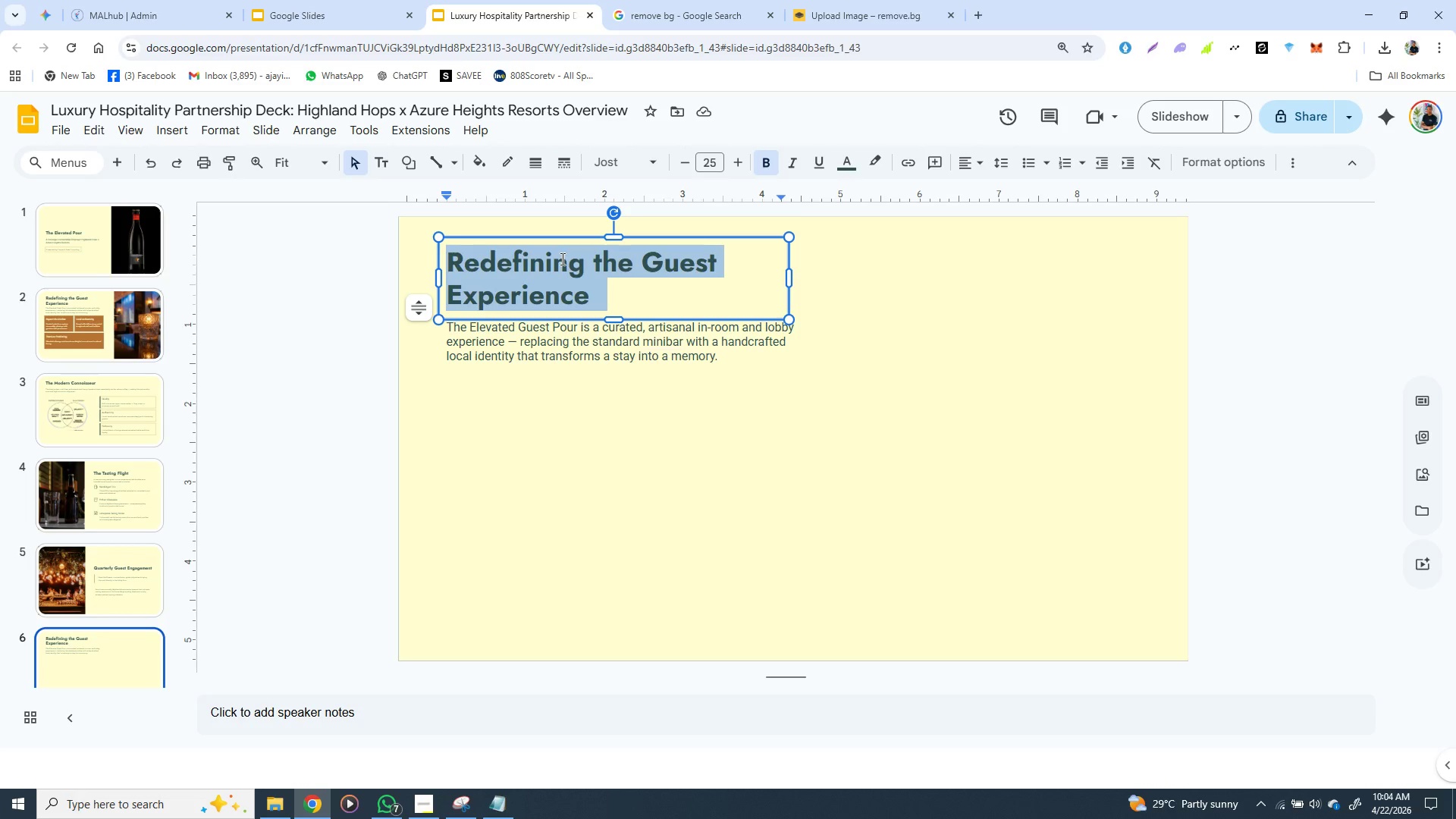 
triple_click([561, 259])
 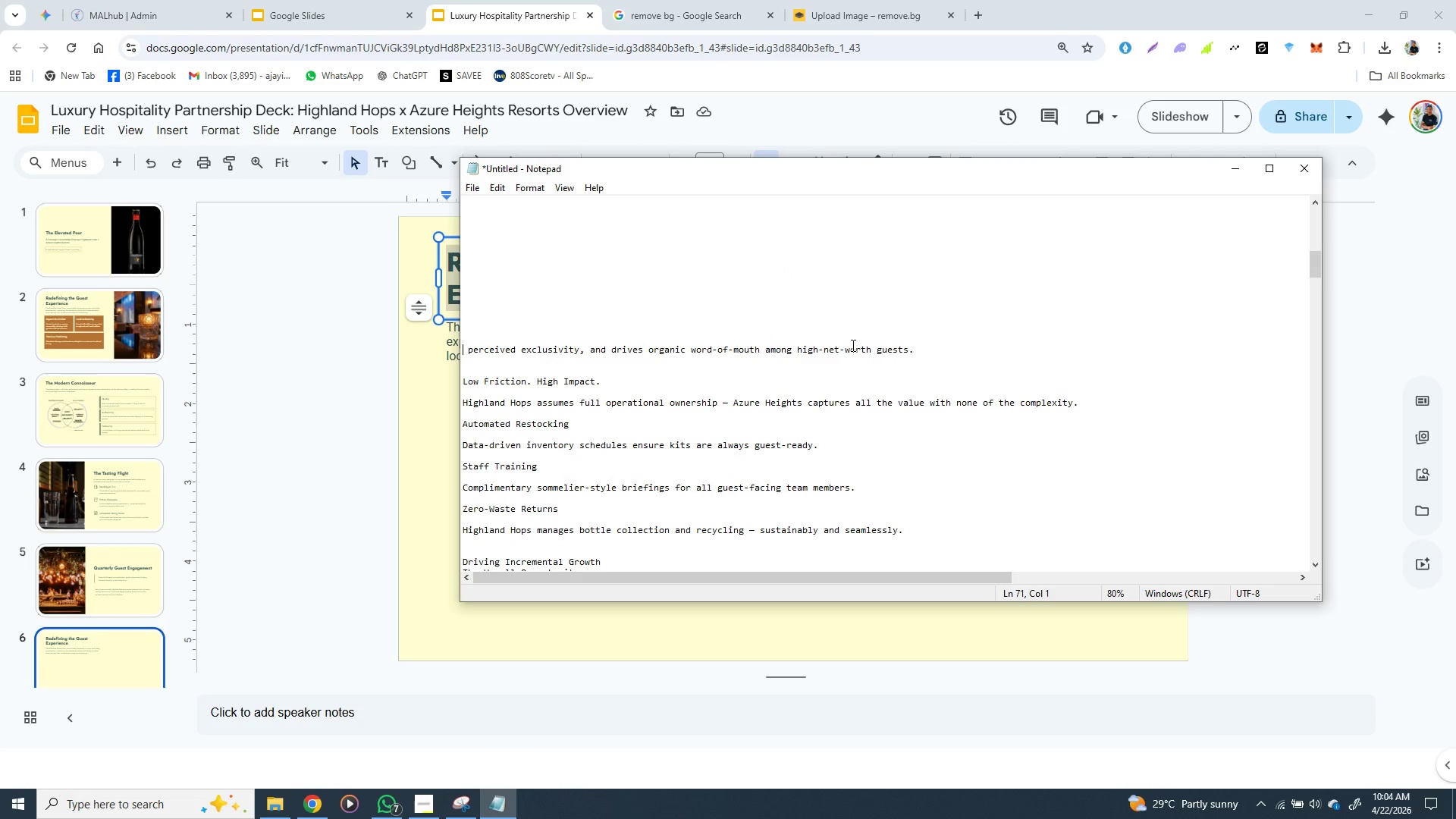 
wait(9.09)
 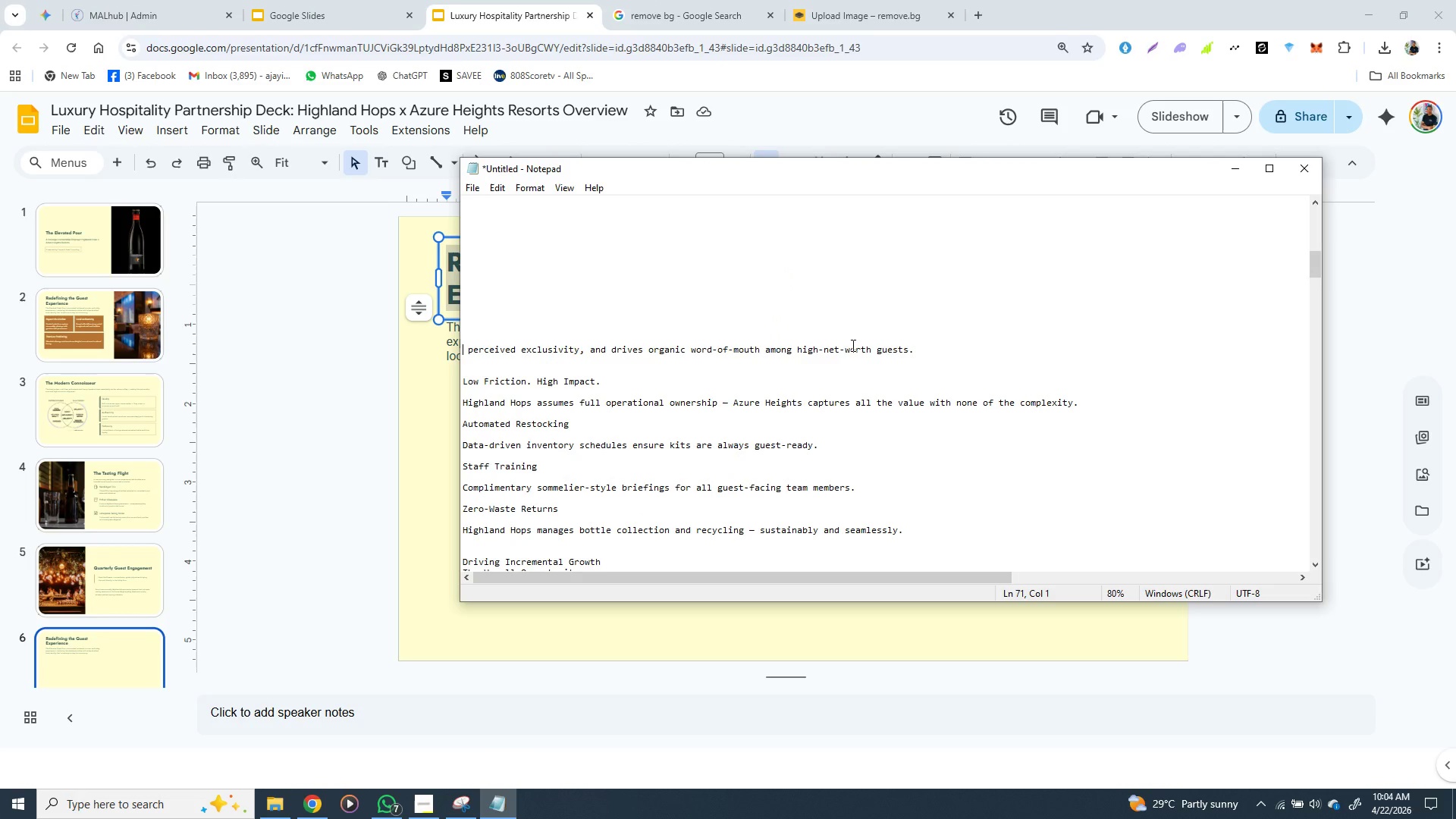 
scroll: coordinate [817, 362], scroll_direction: up, amount: 2.0
 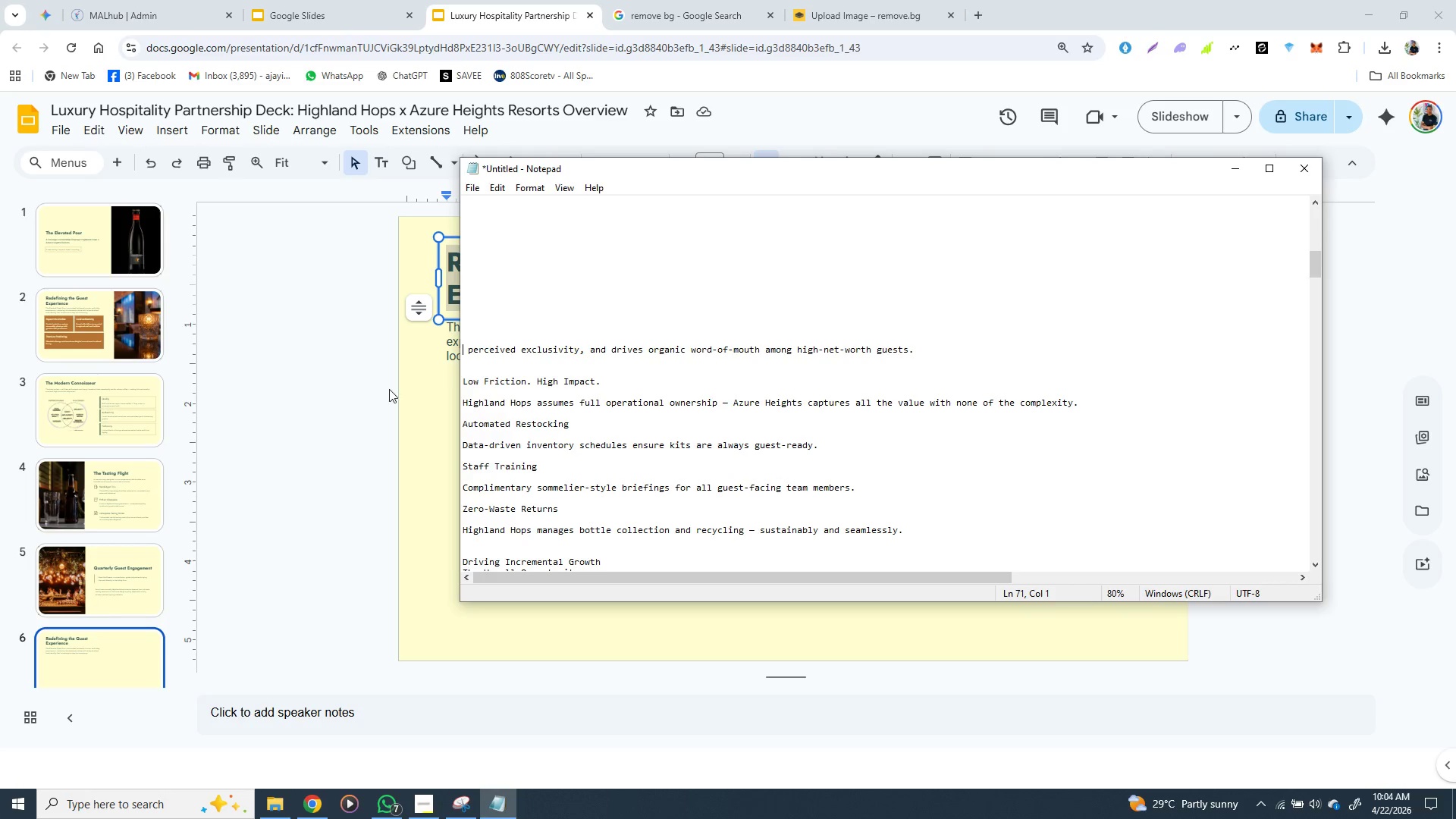 
left_click([117, 561])
 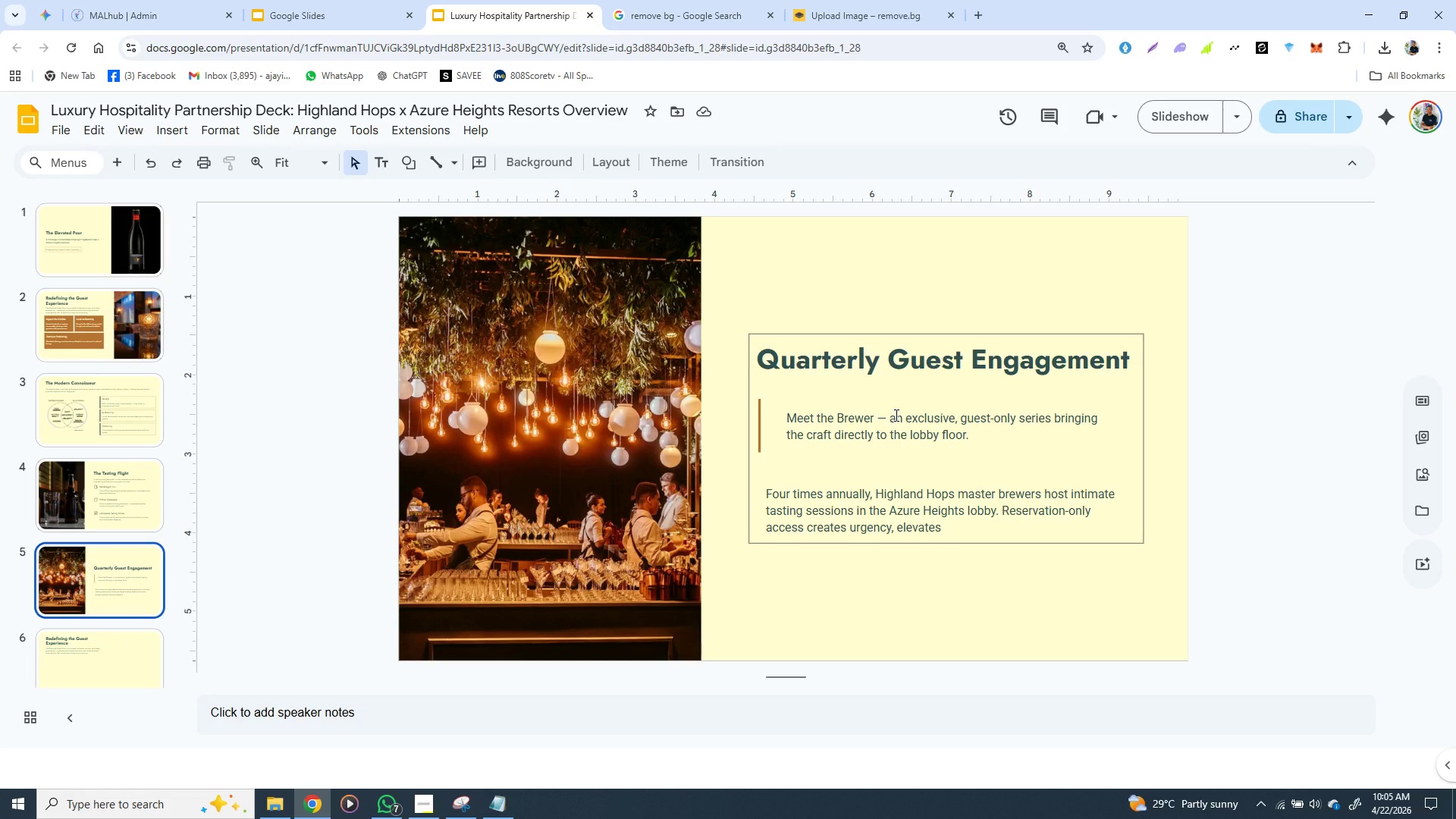 
wait(21.98)
 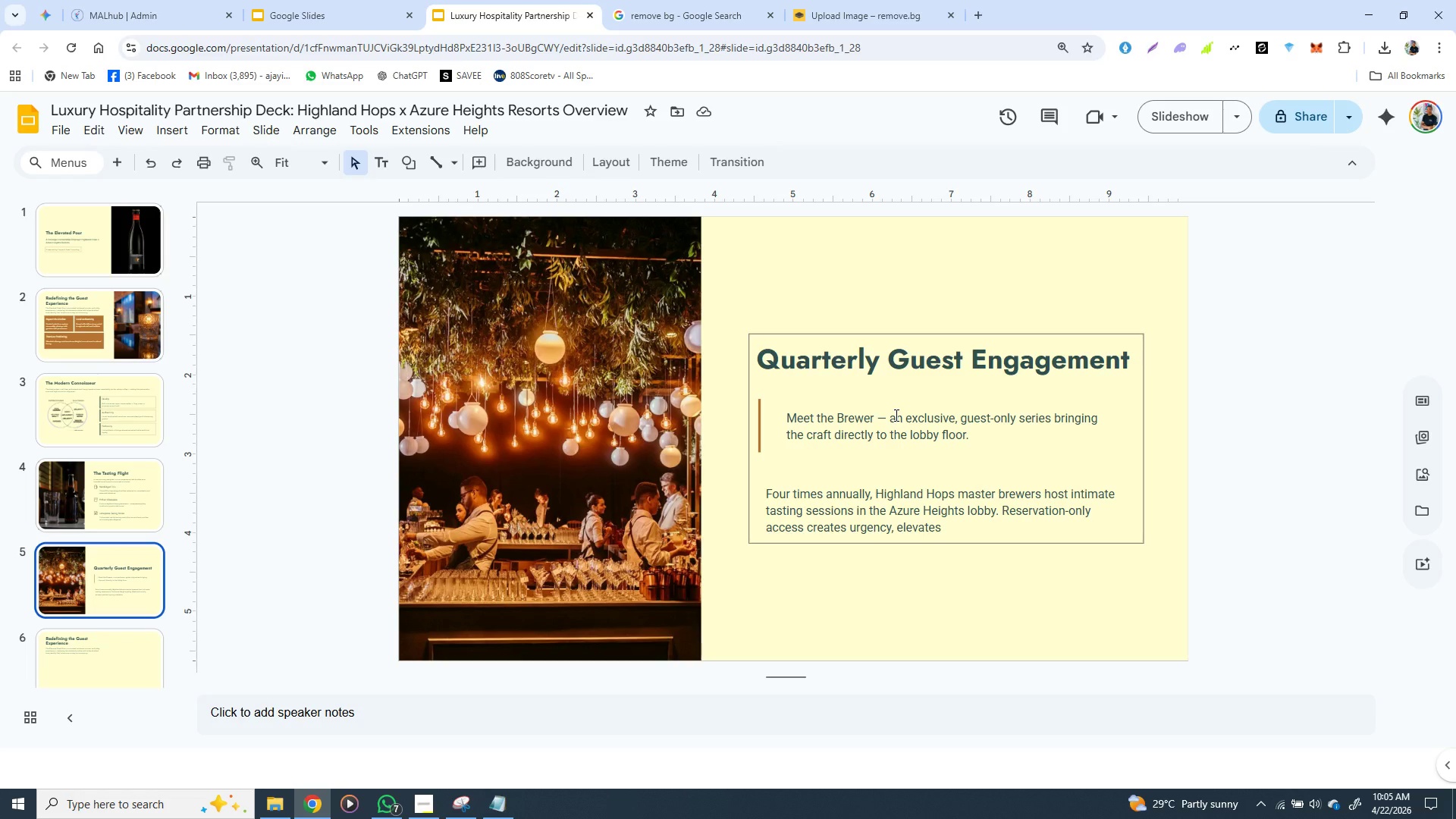 
left_click([943, 527])
 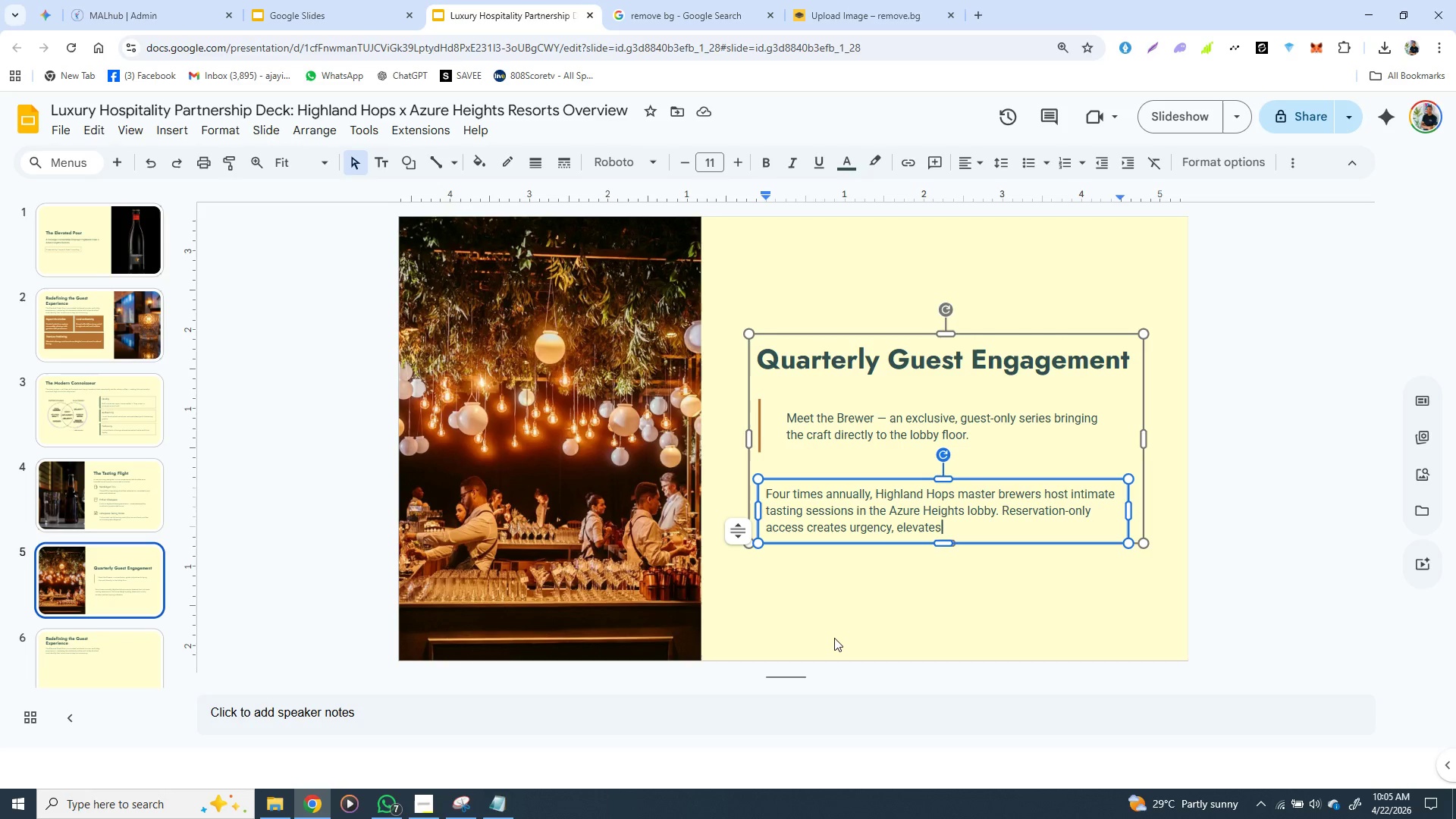 
left_click([834, 638])
 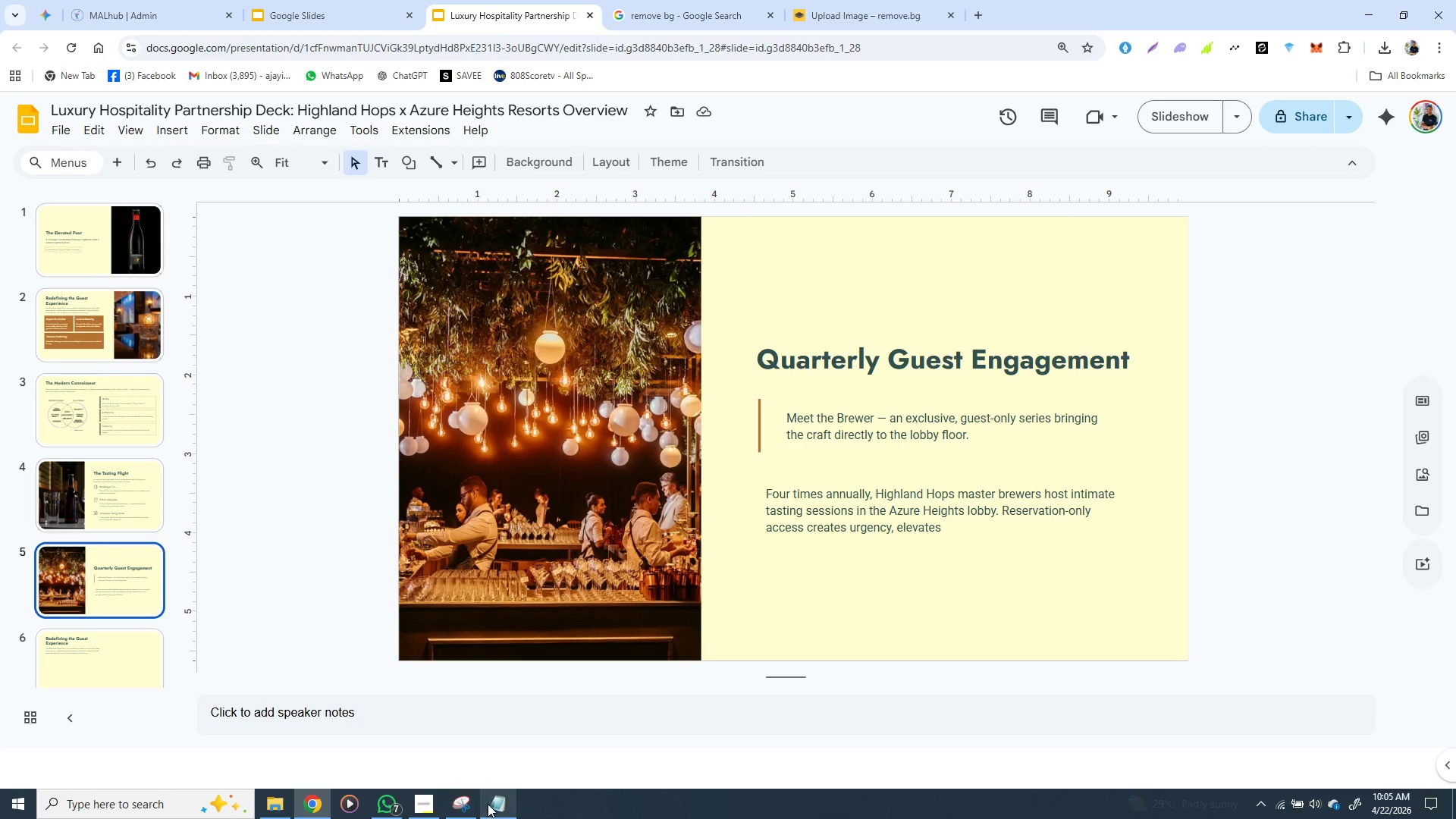 
left_click([499, 804])
 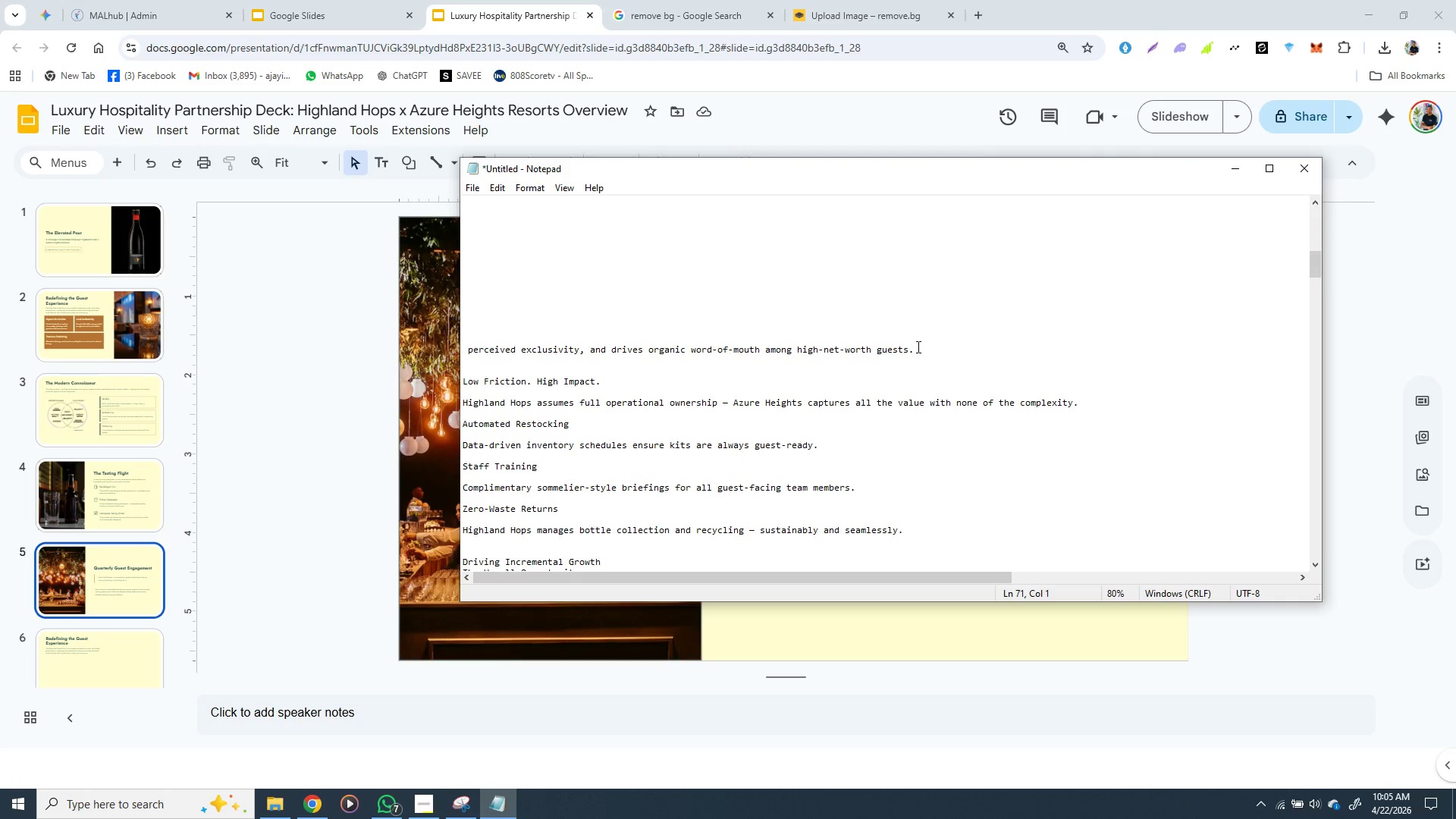 
left_click_drag(start_coordinate=[917, 347], to_coordinate=[469, 350])
 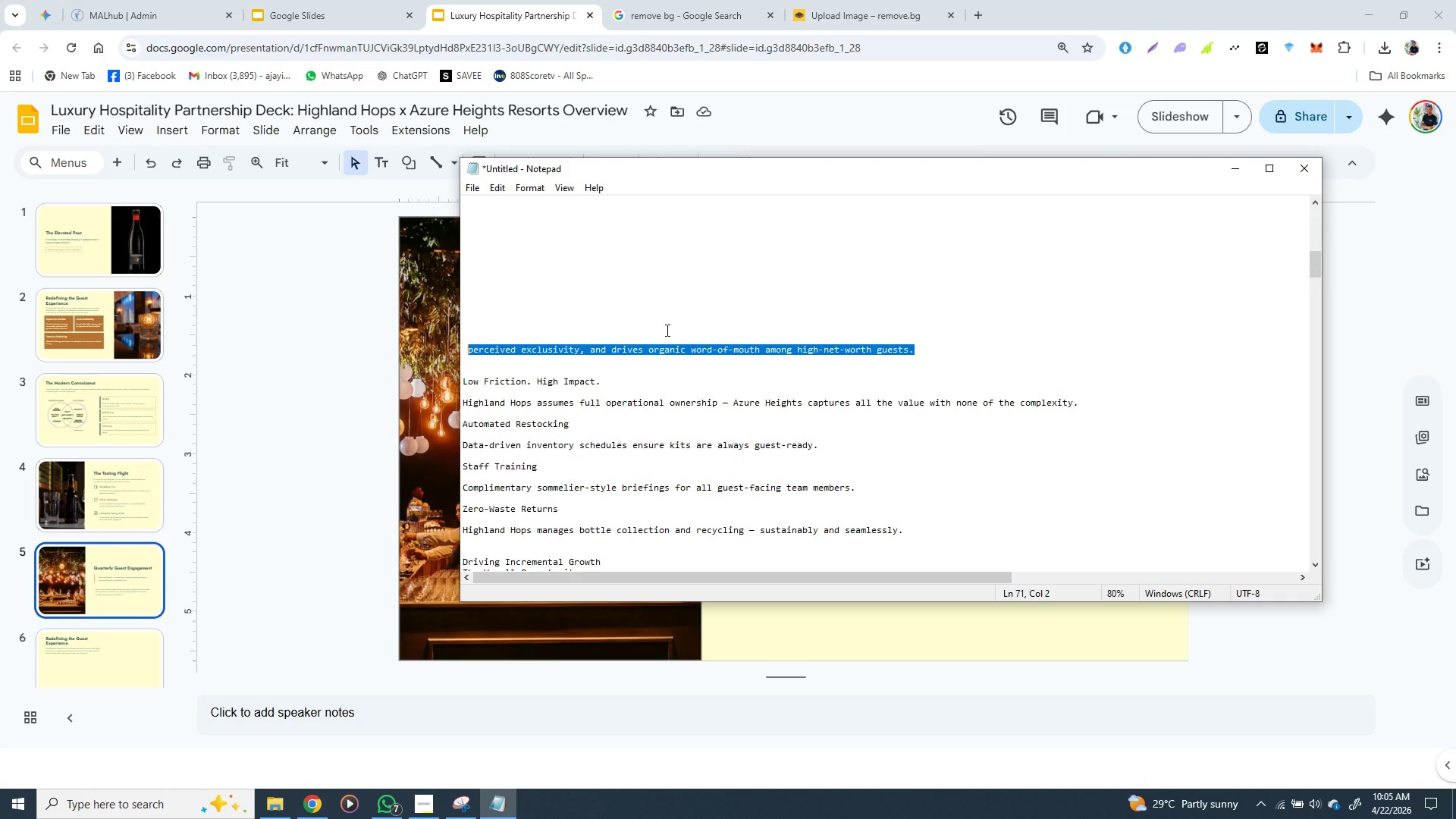 
key(Control+X)
 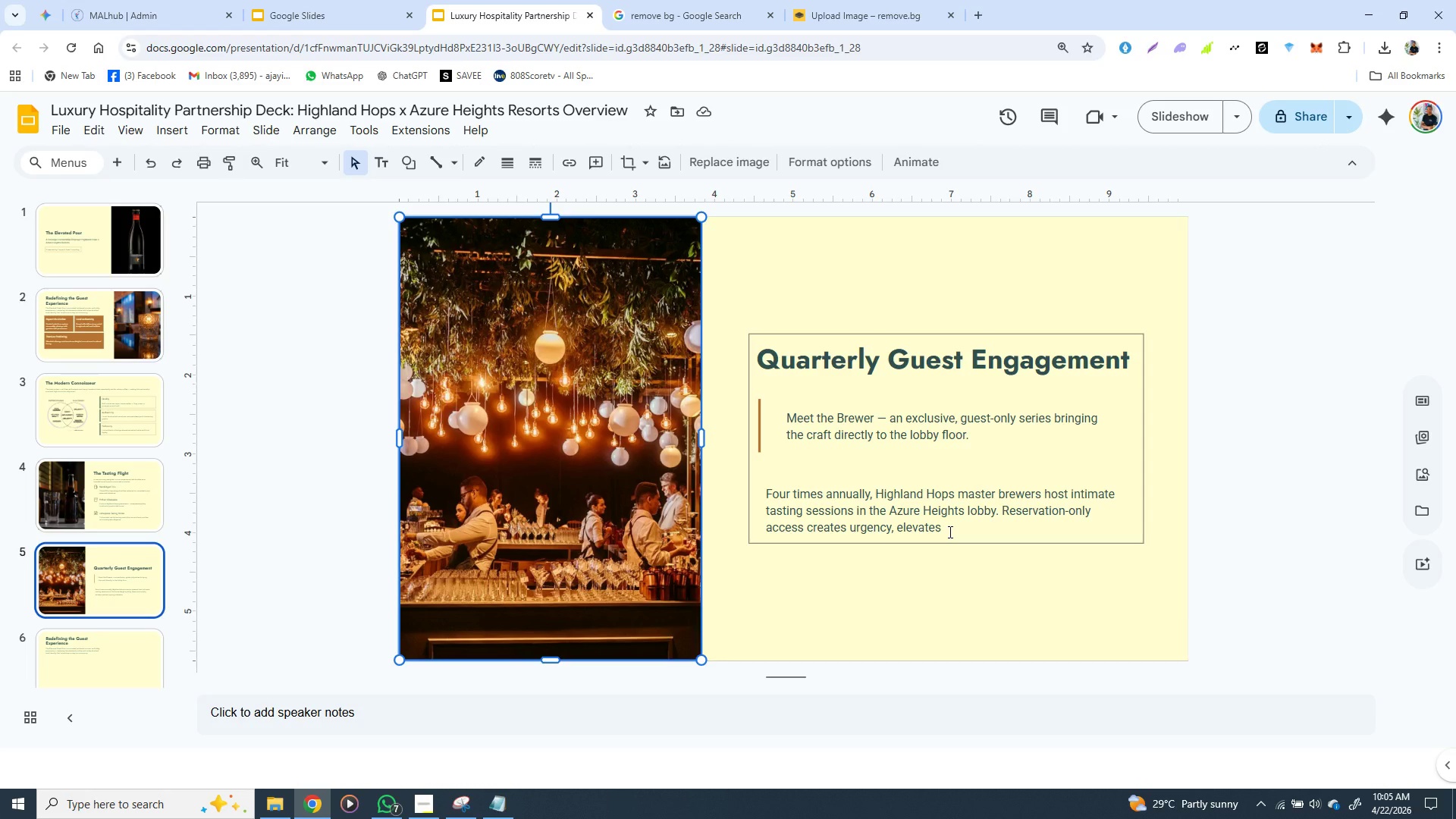 
wait(11.59)
 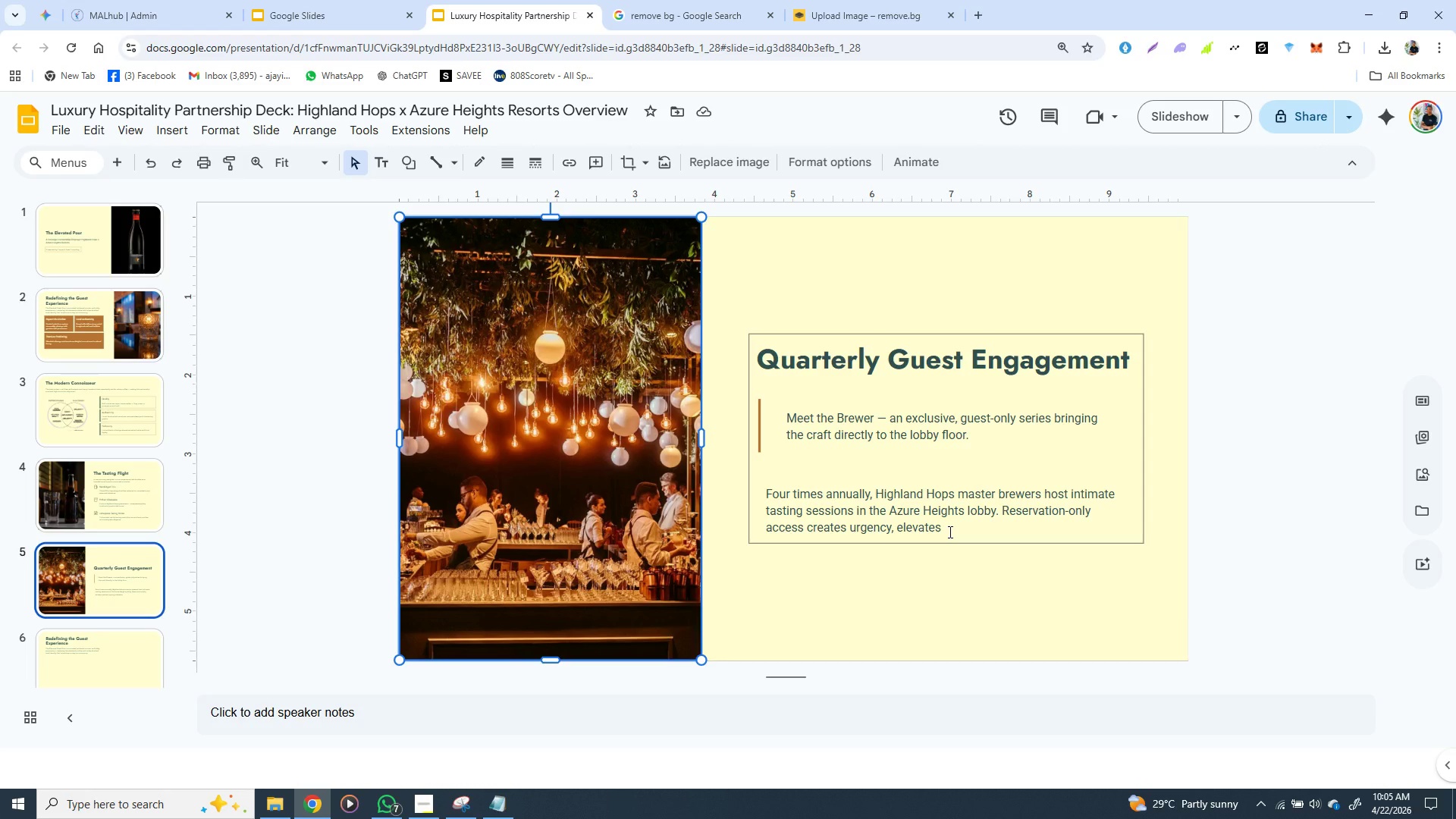 
left_click([949, 532])
 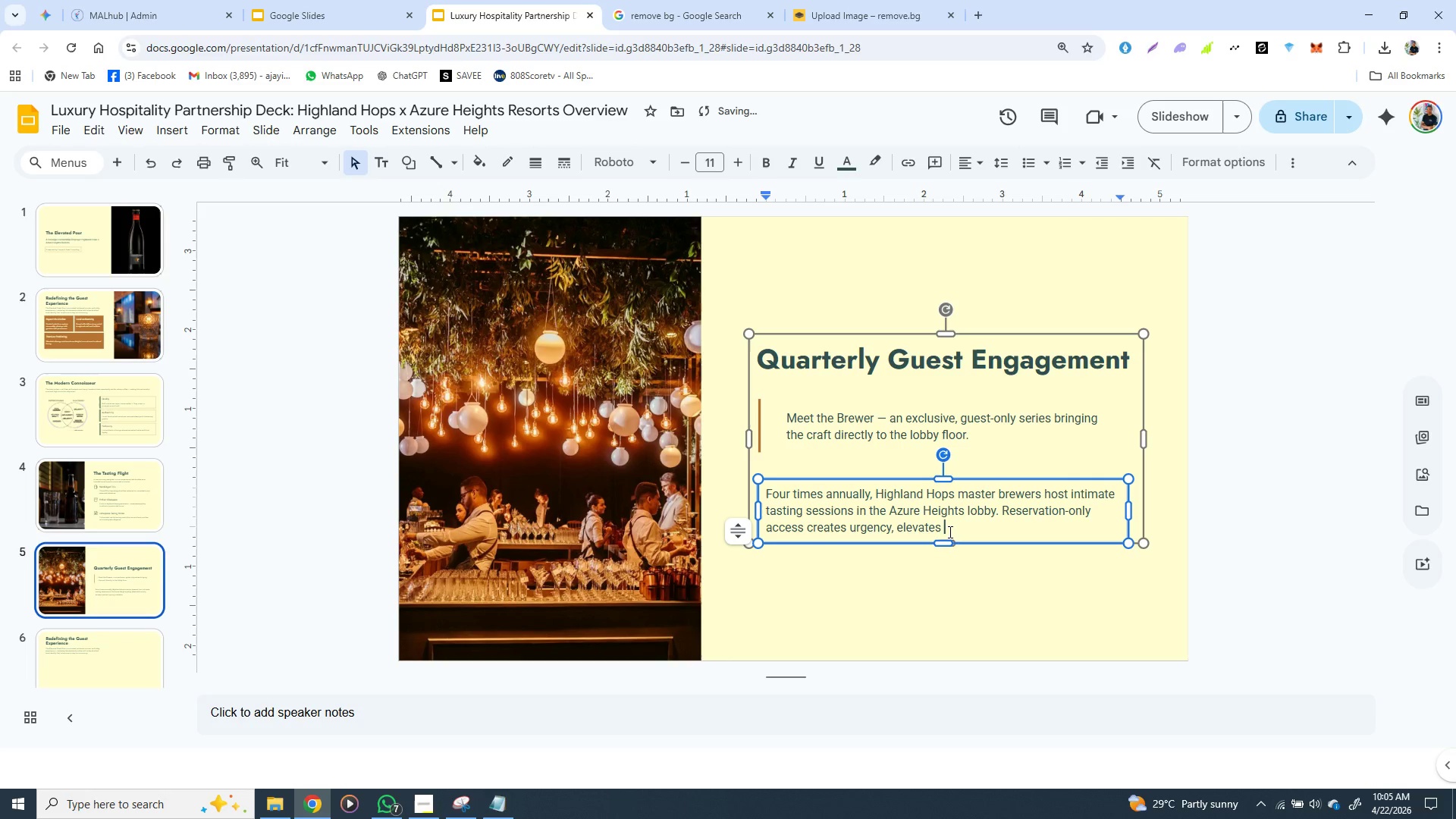 
key(Space)
 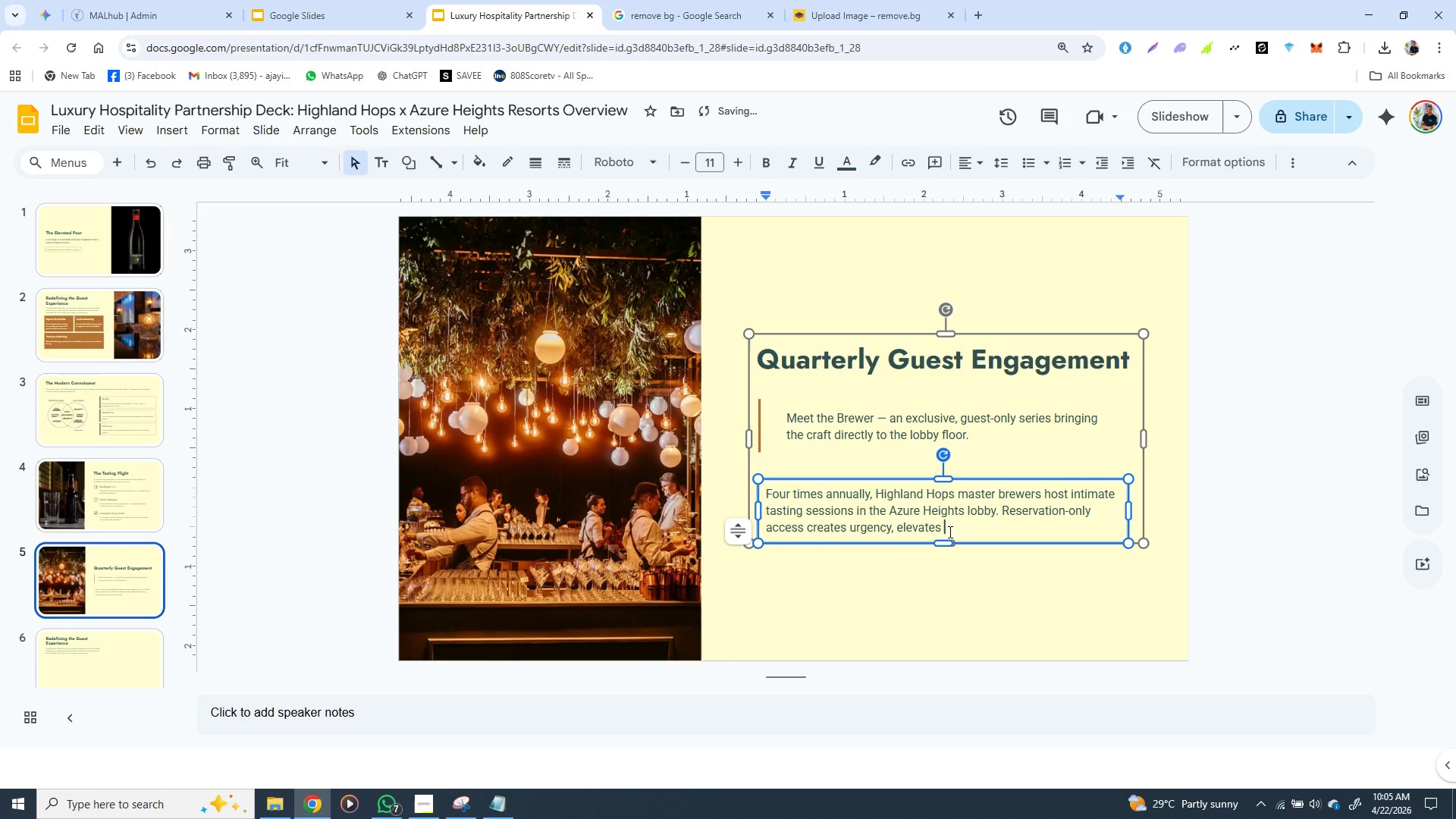 
key(Control+V)
 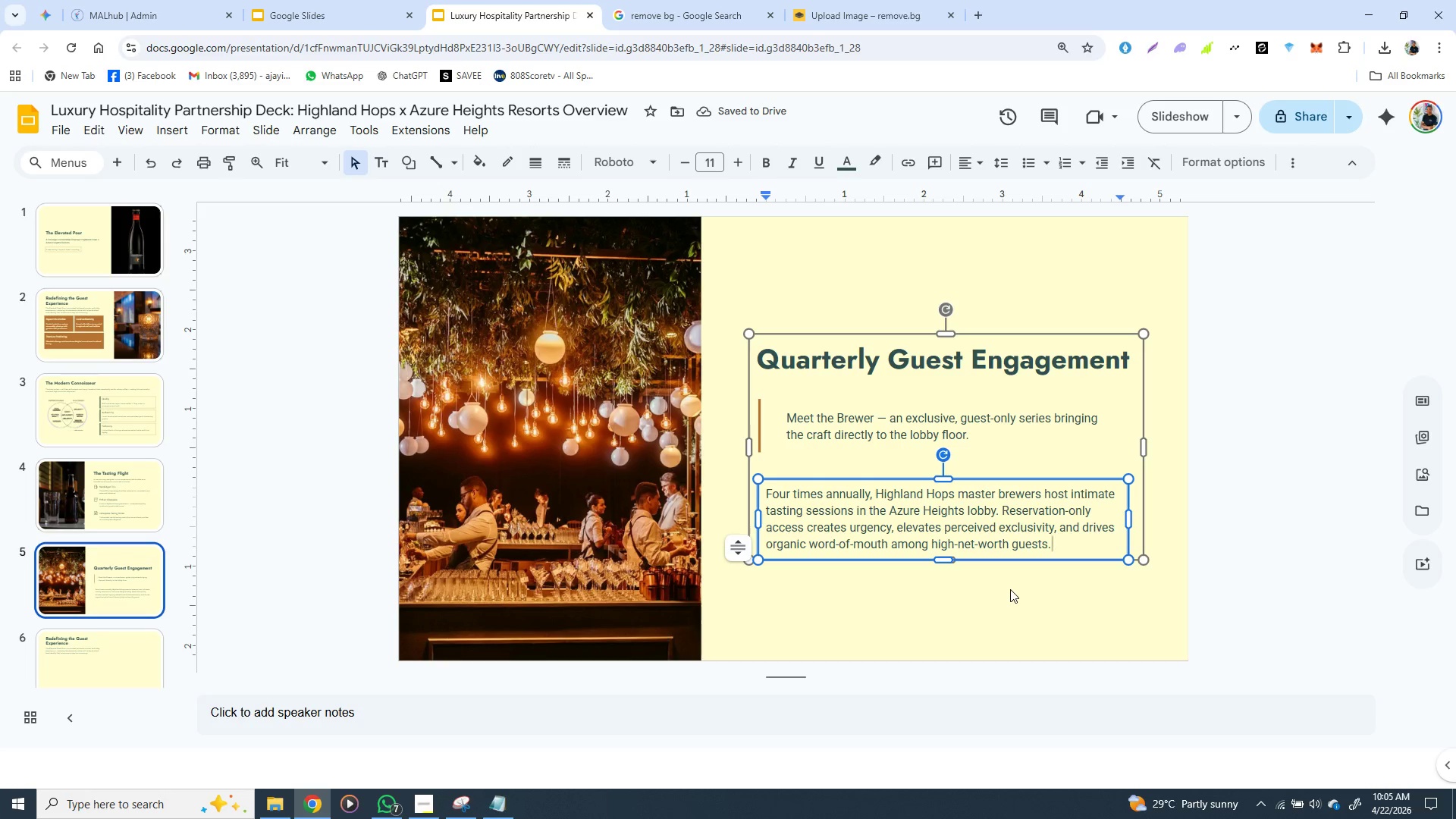 
left_click([1010, 589])
 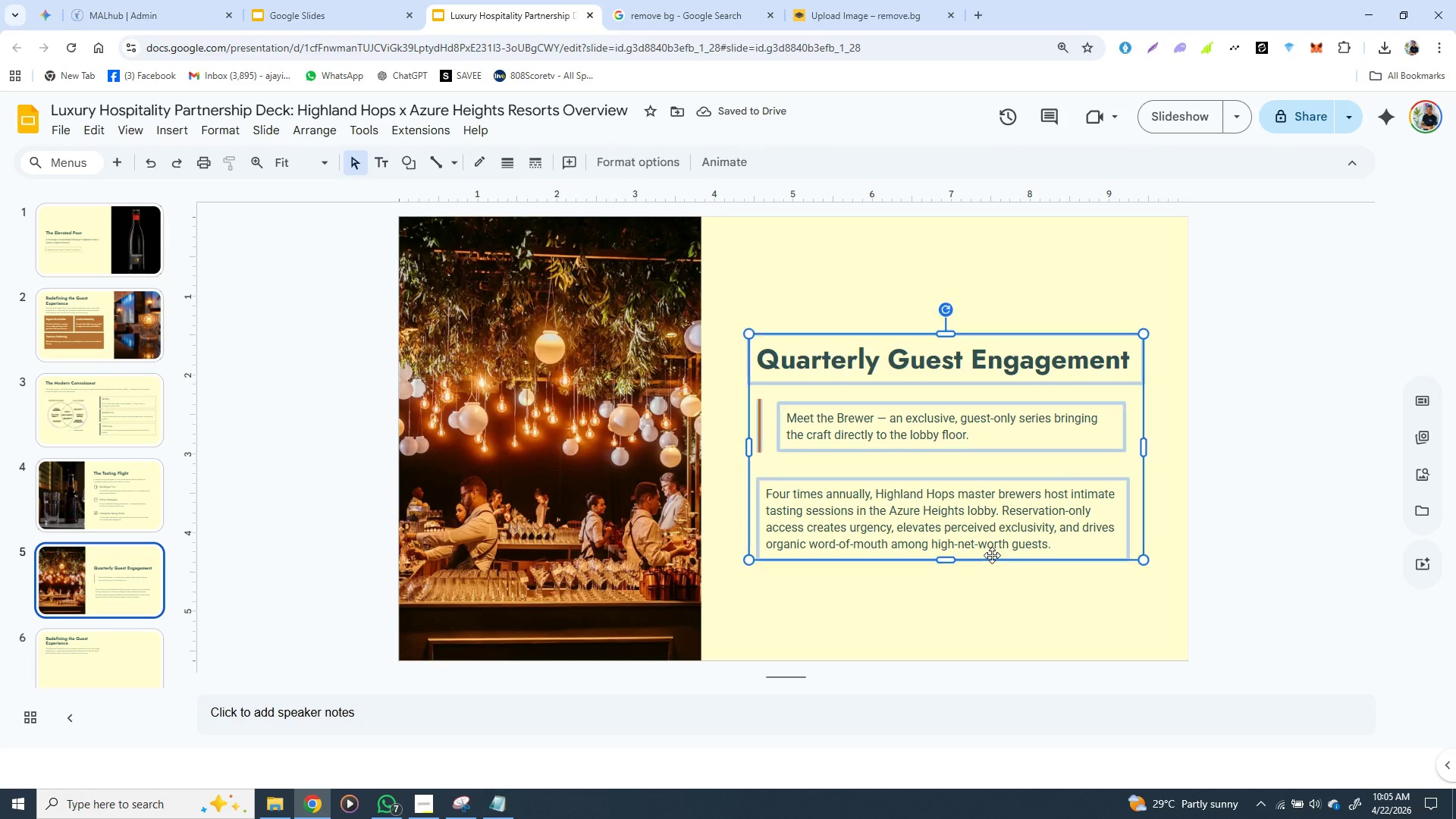 
left_click([992, 555])
 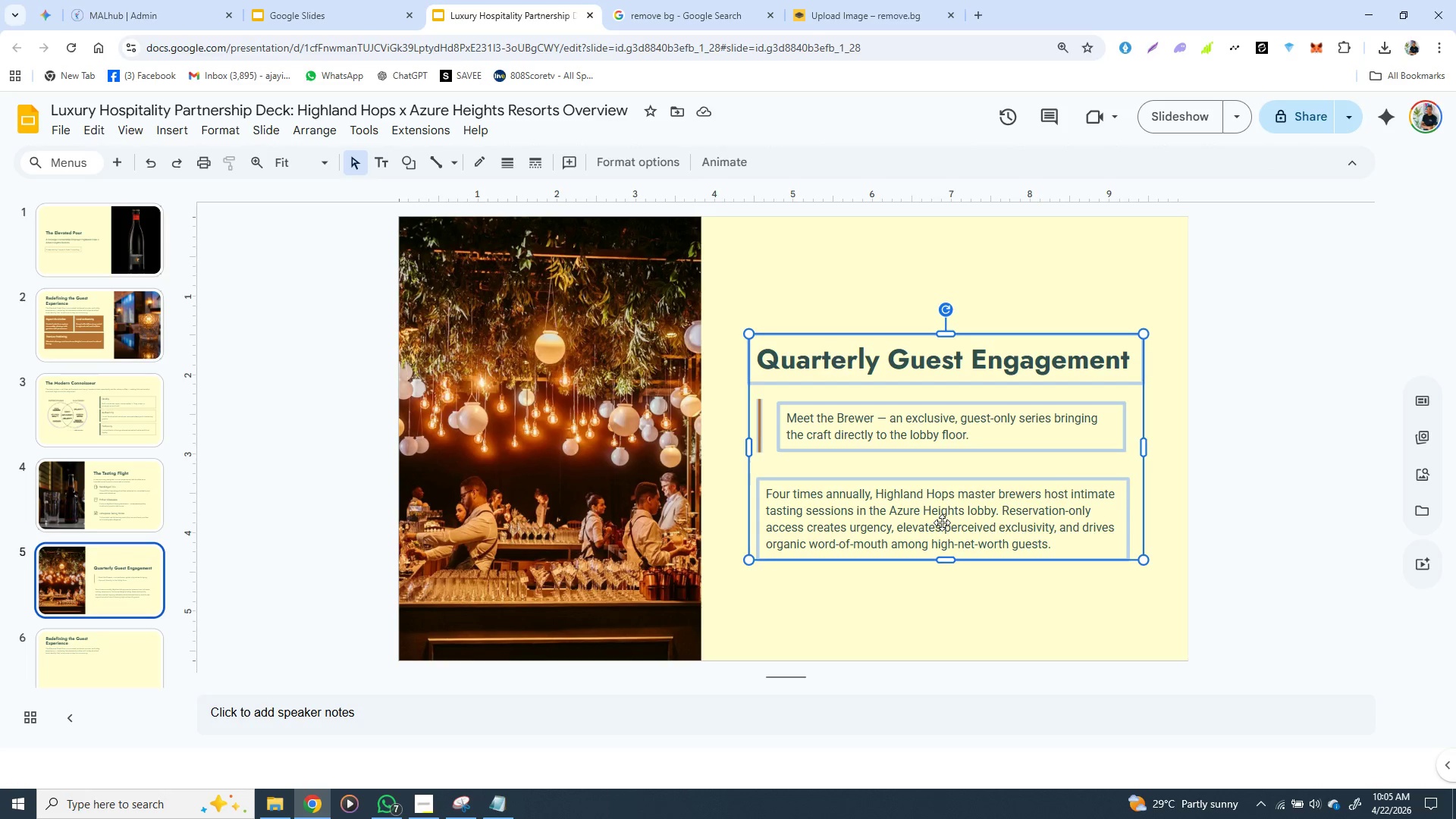 
double_click([942, 522])
 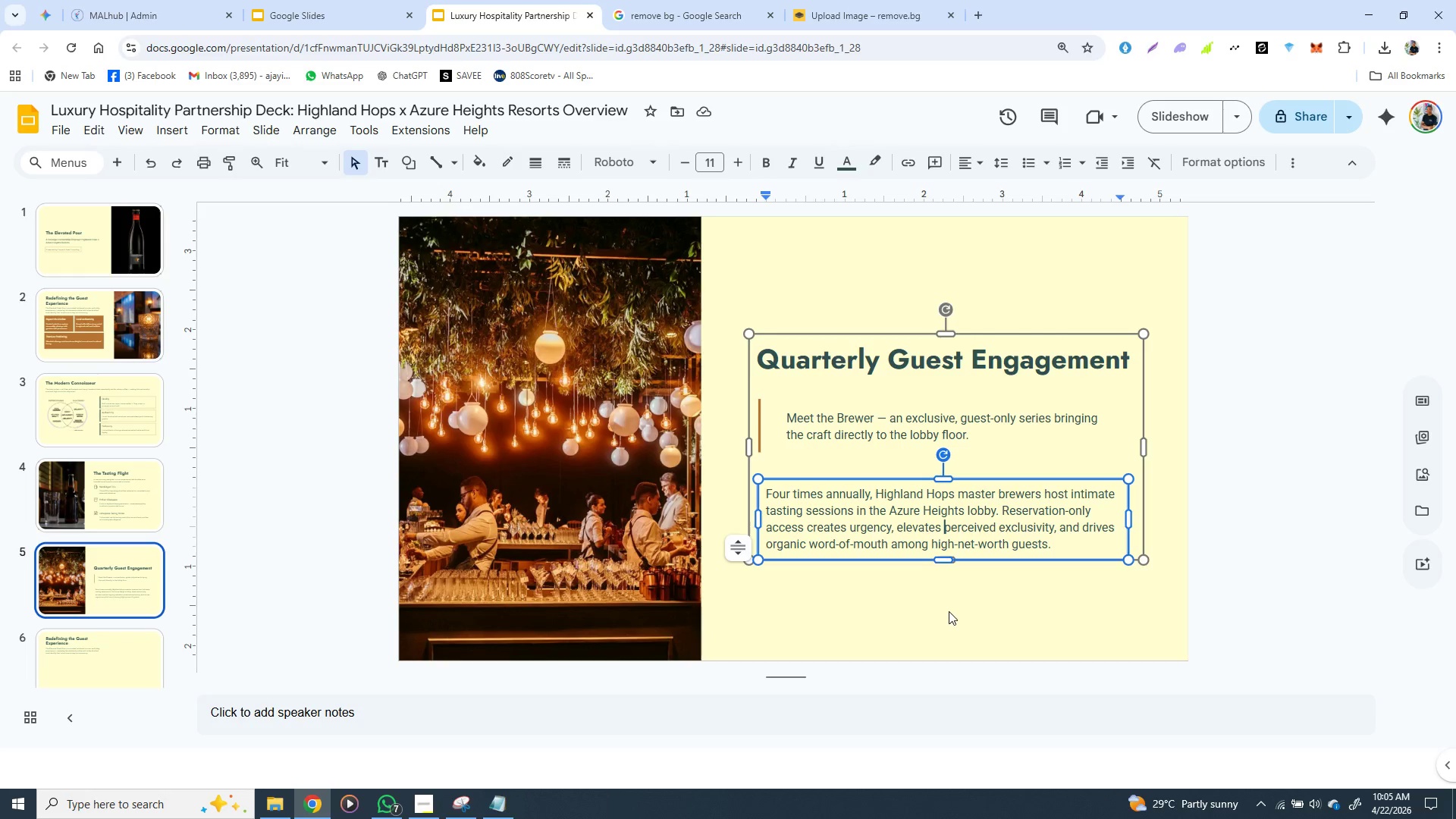 
left_click([949, 611])
 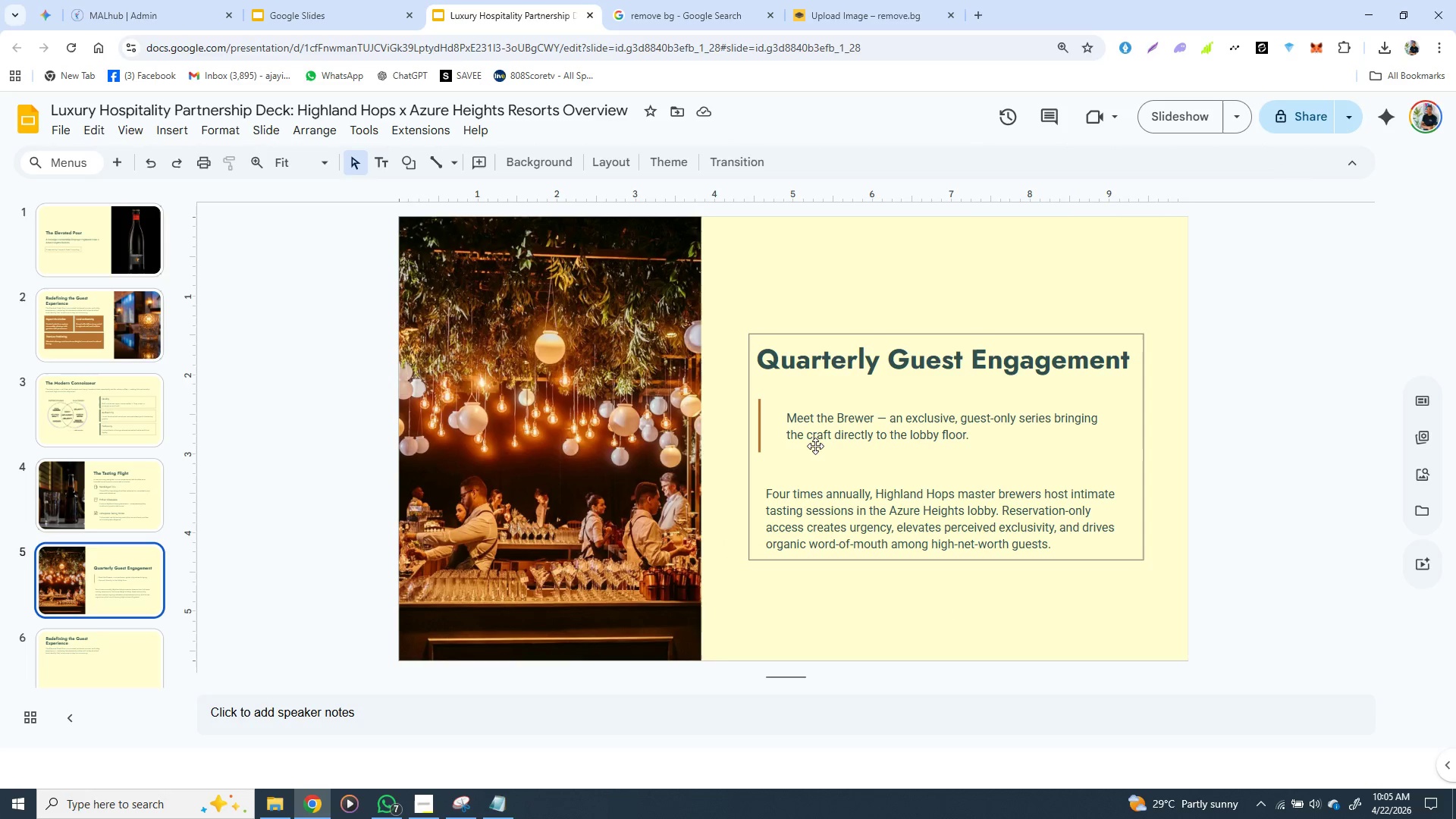 
left_click([838, 463])
 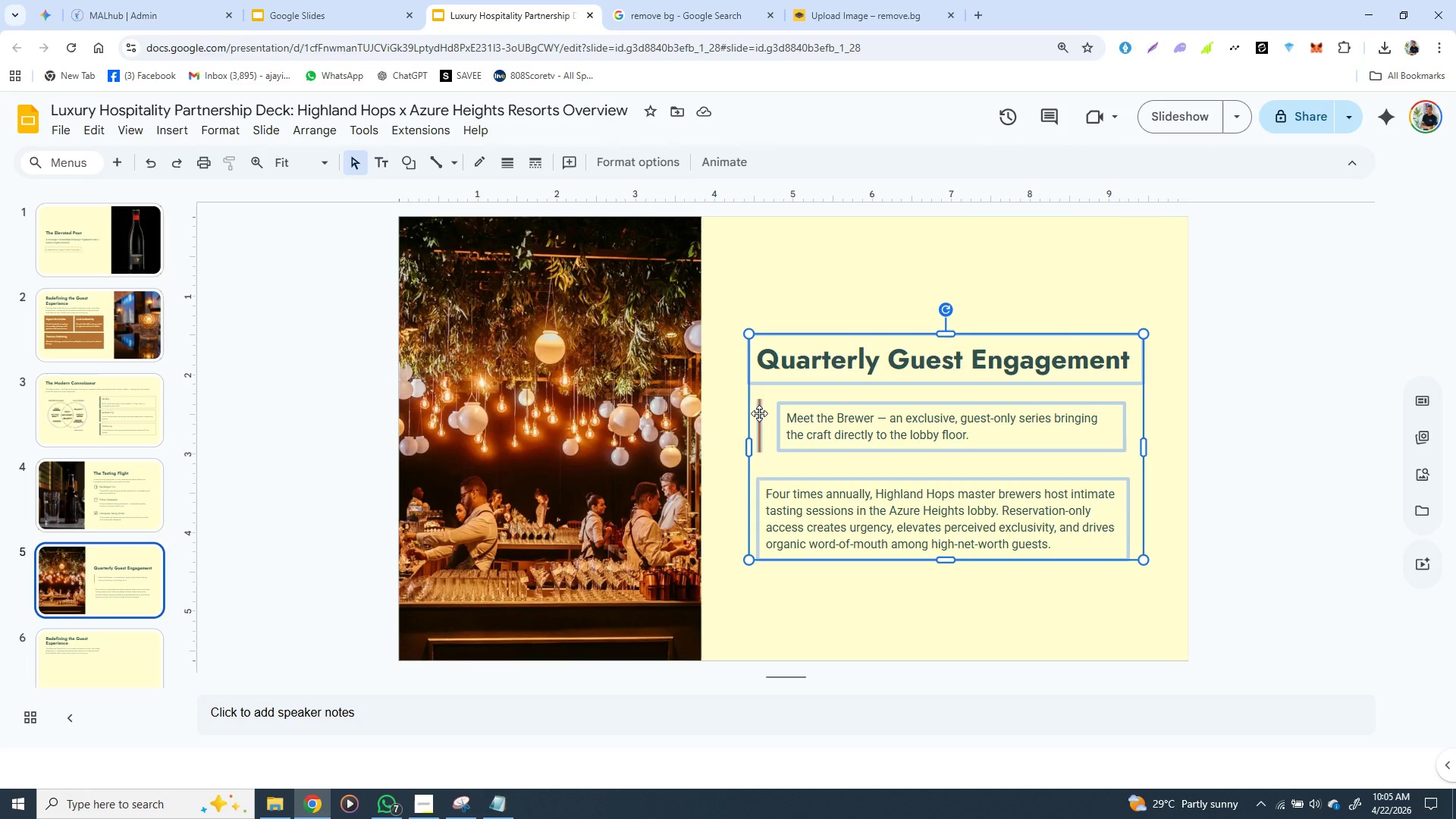 
left_click([759, 413])
 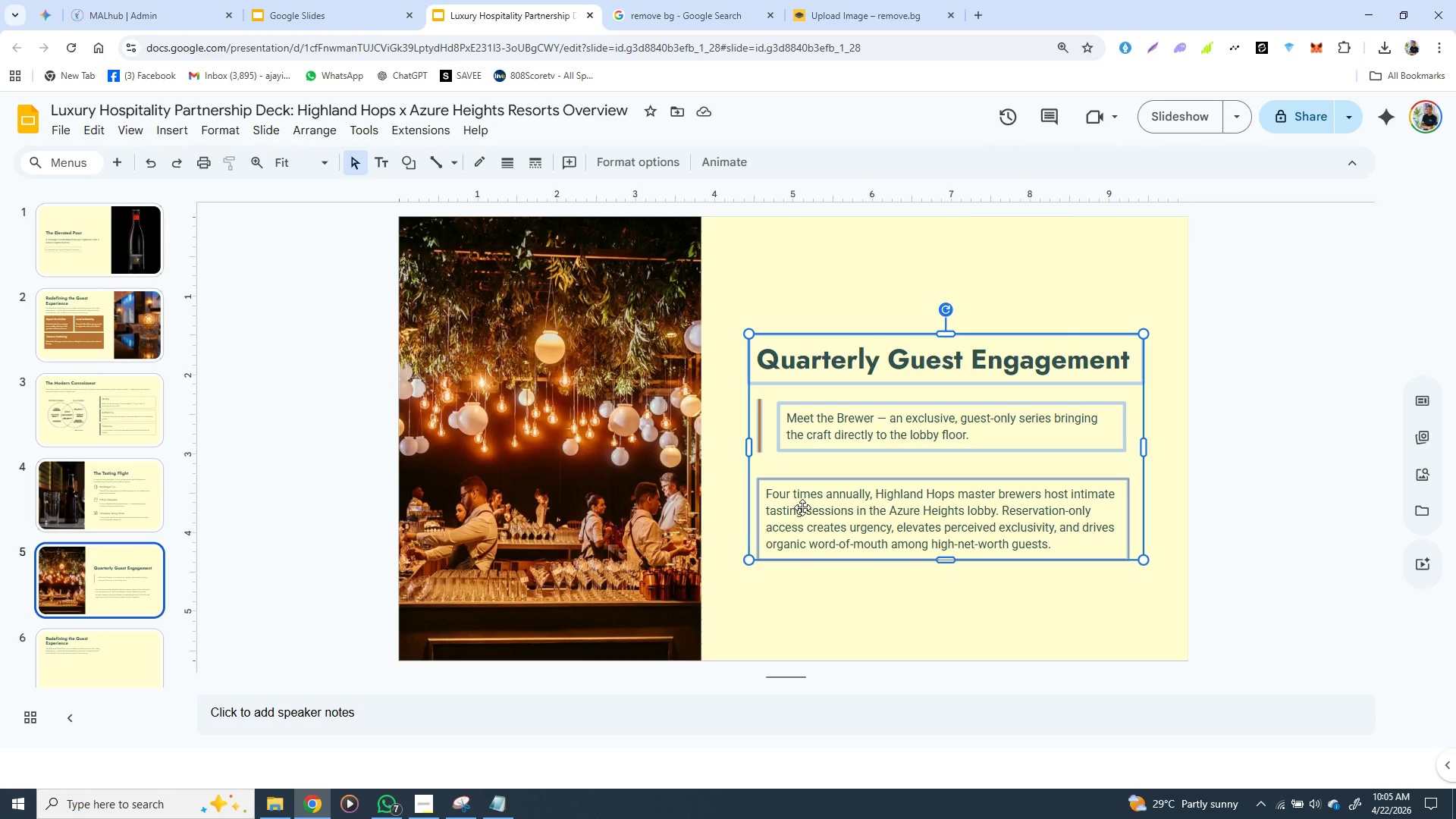 
left_click([804, 597])
 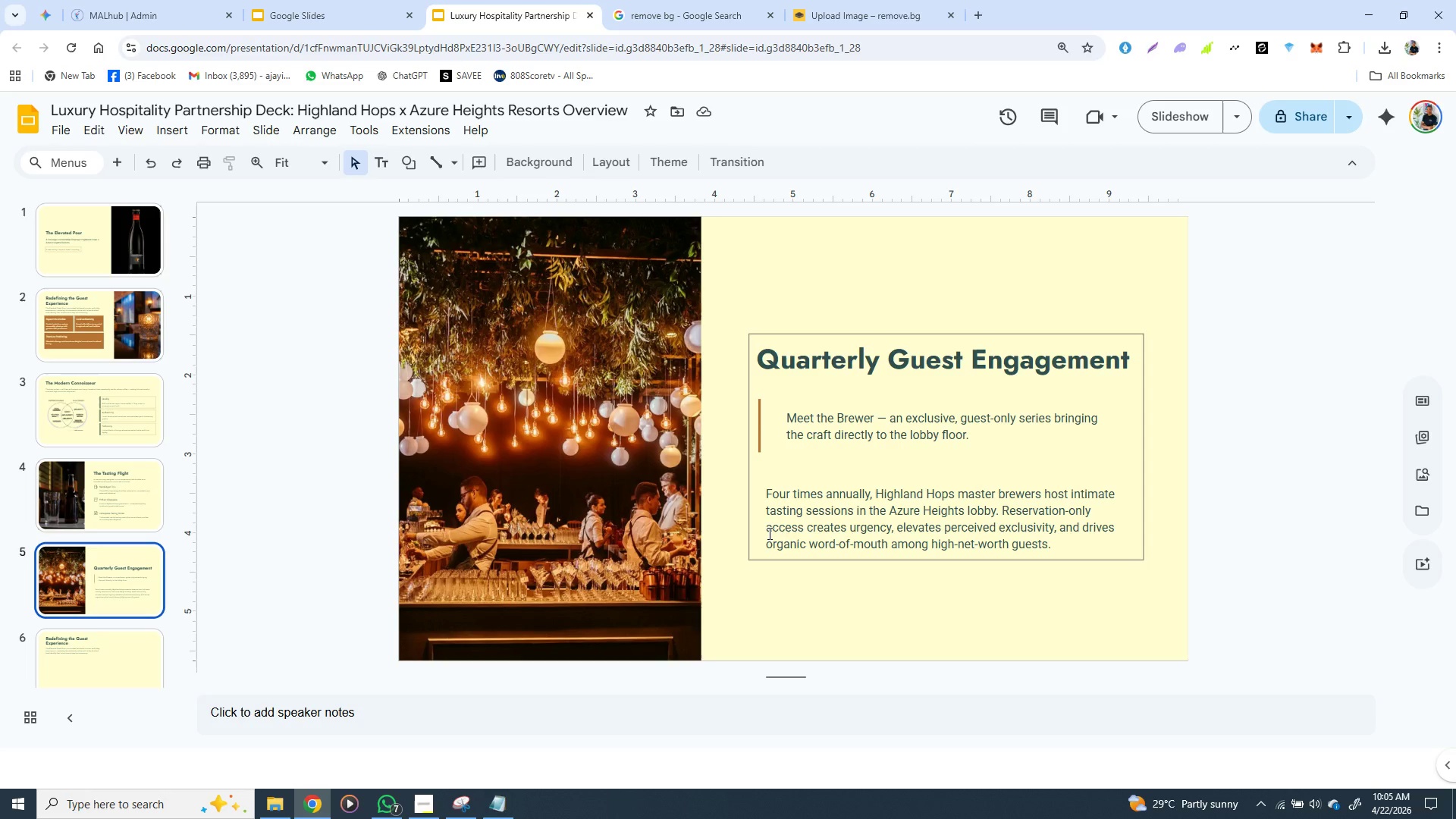 
wait(6.66)
 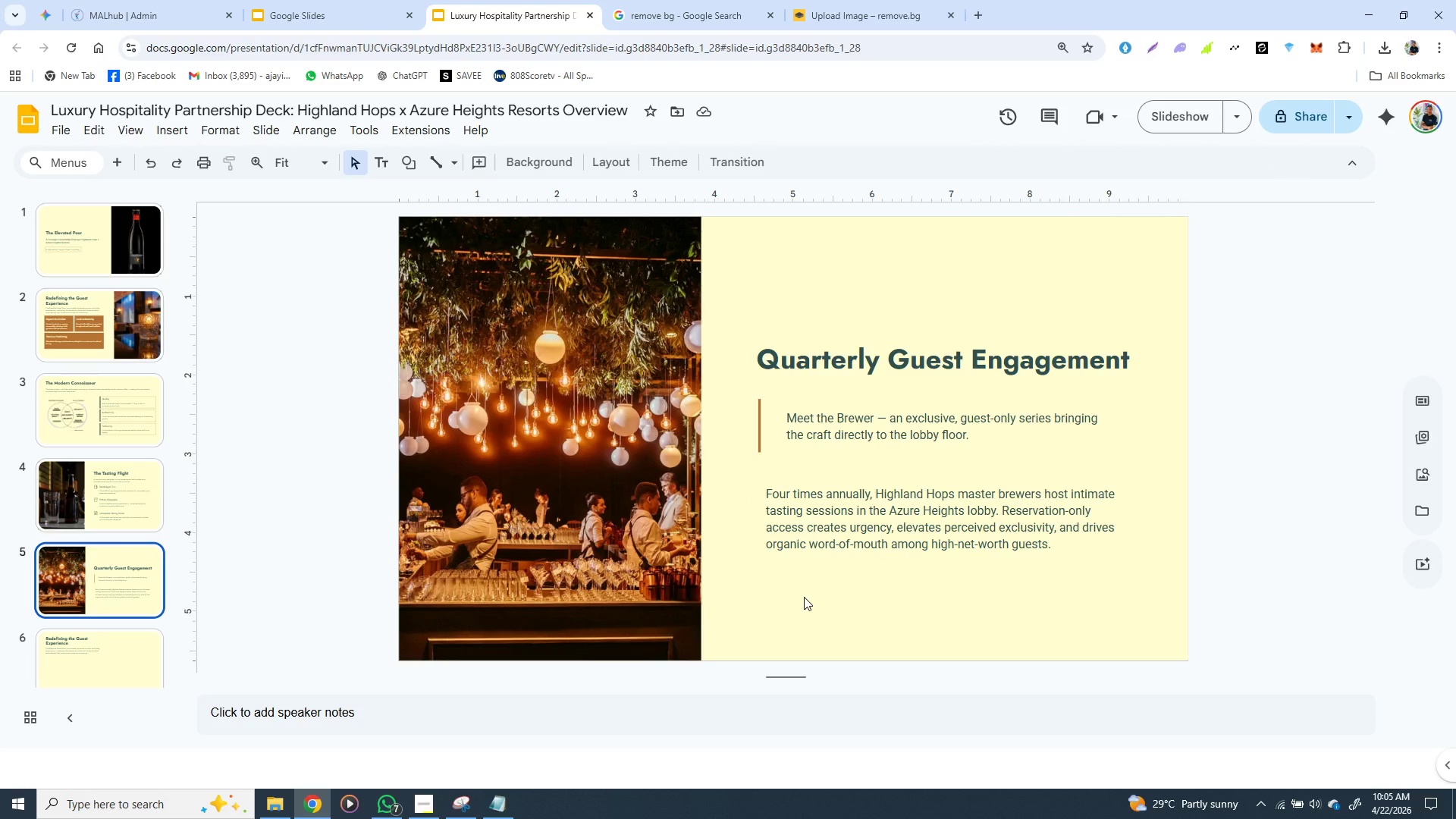 
left_click([791, 500])
 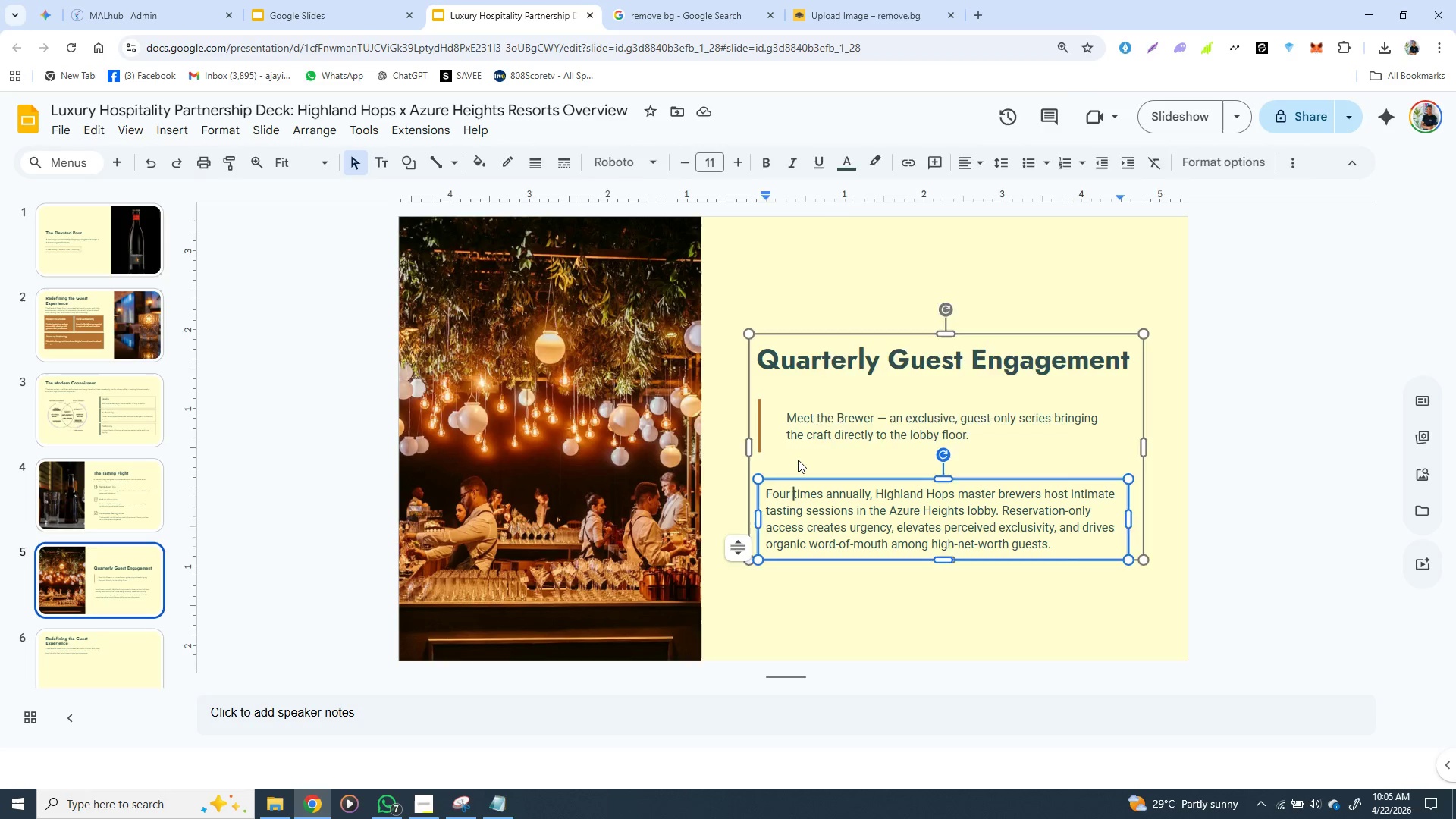 
right_click([798, 460])
 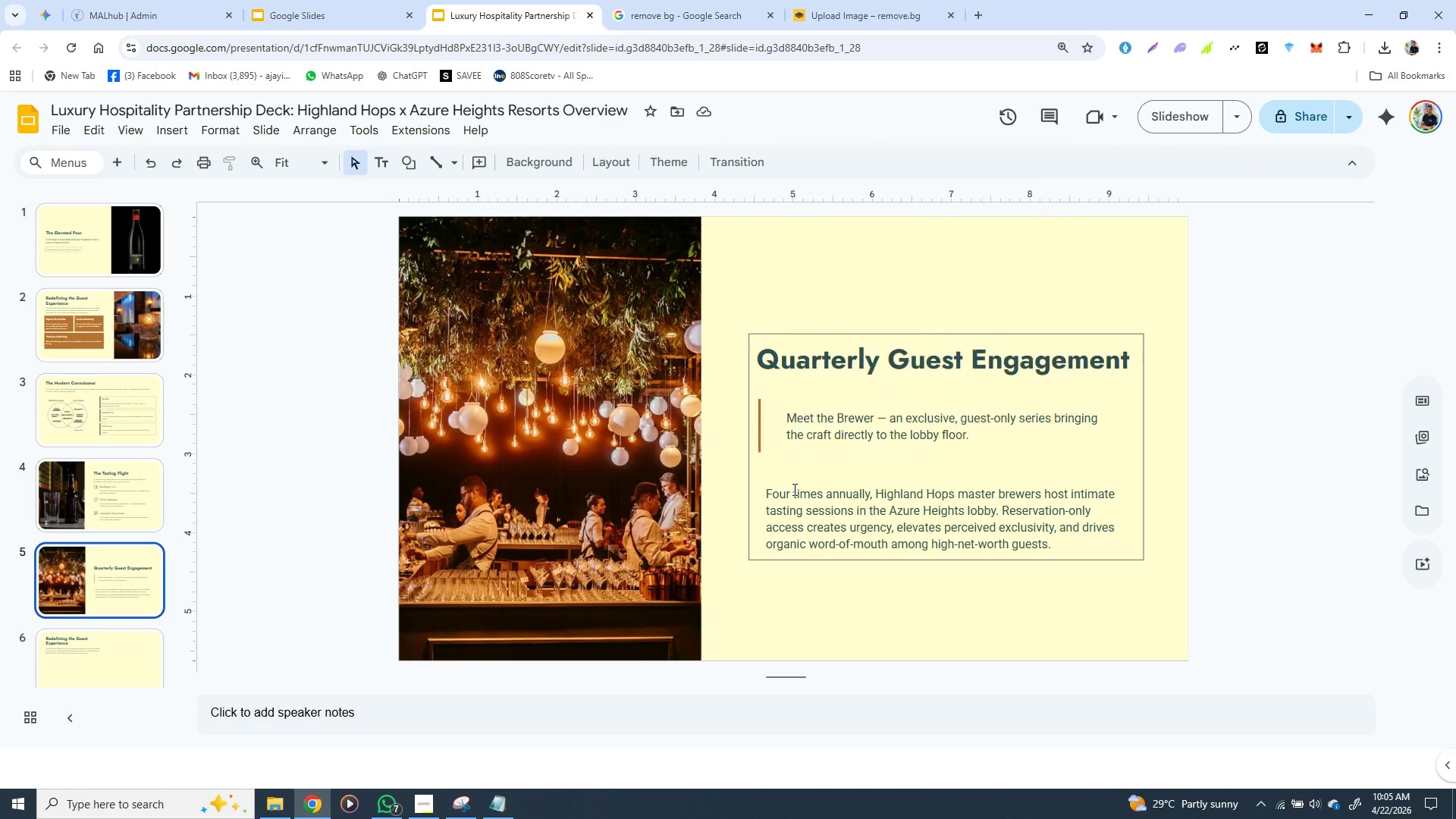 
right_click([793, 489])
 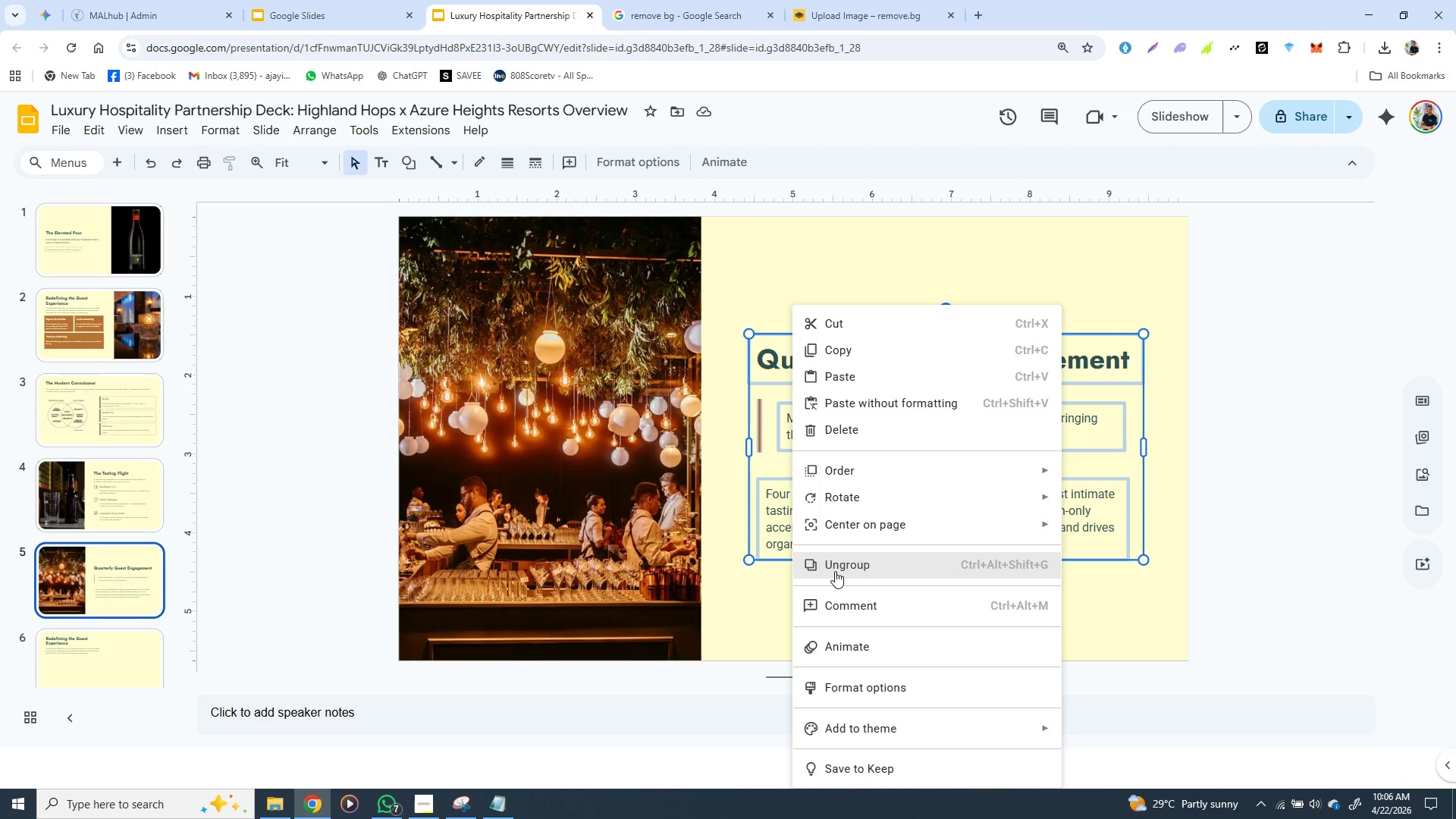 
left_click([835, 571])
 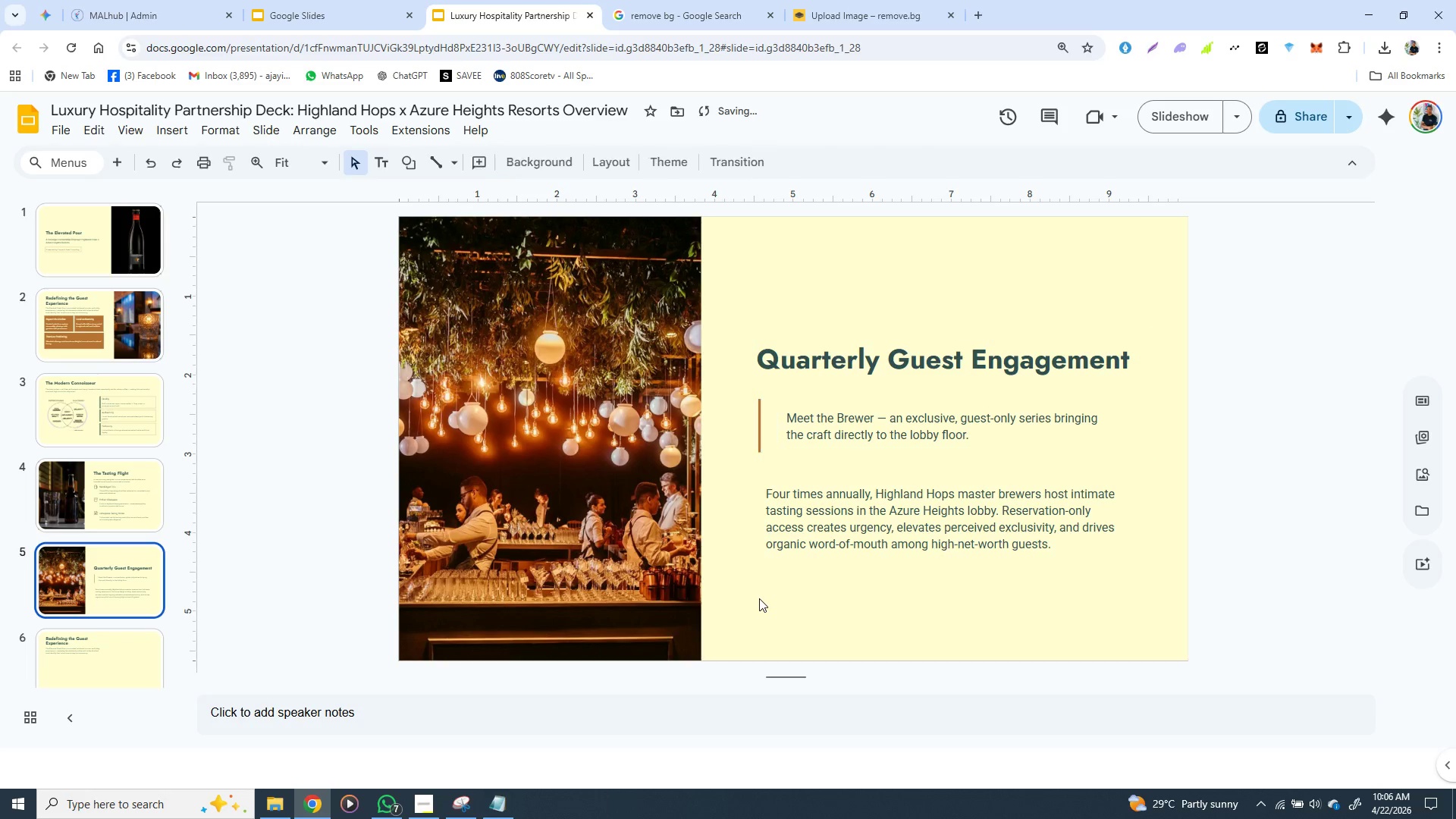 
left_click([759, 598])
 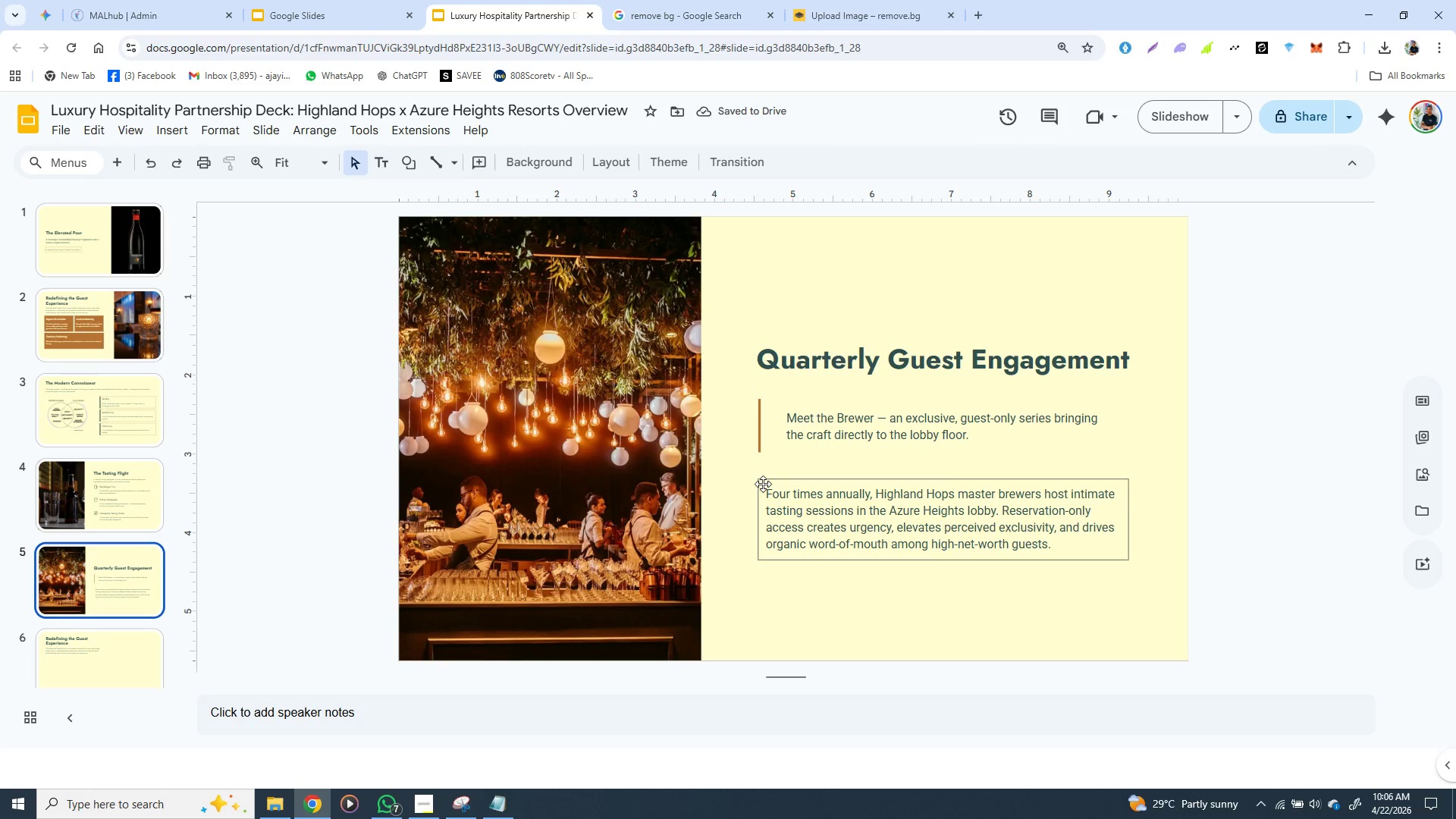 
left_click([763, 484])
 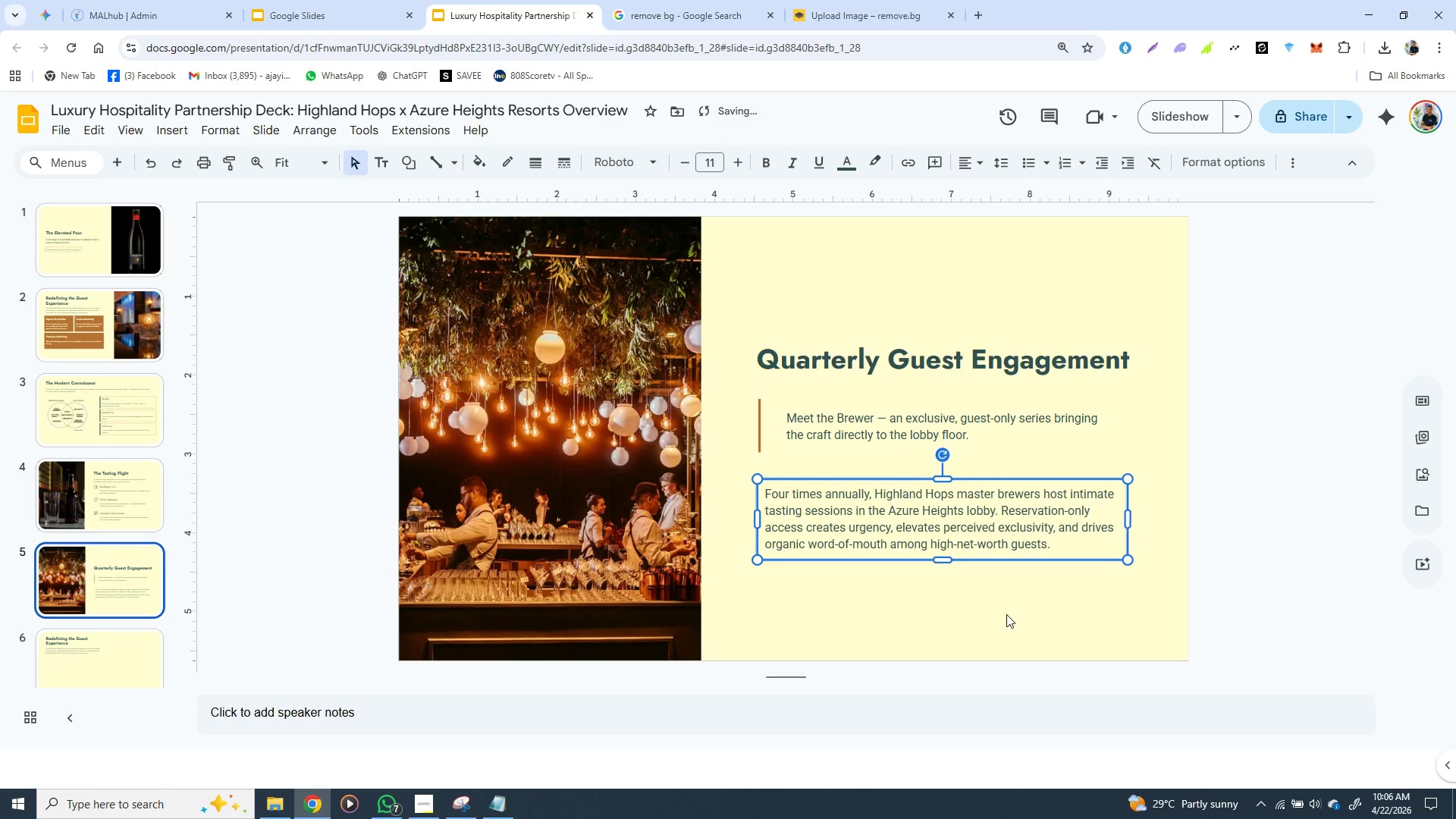 
key(ArrowLeft)
 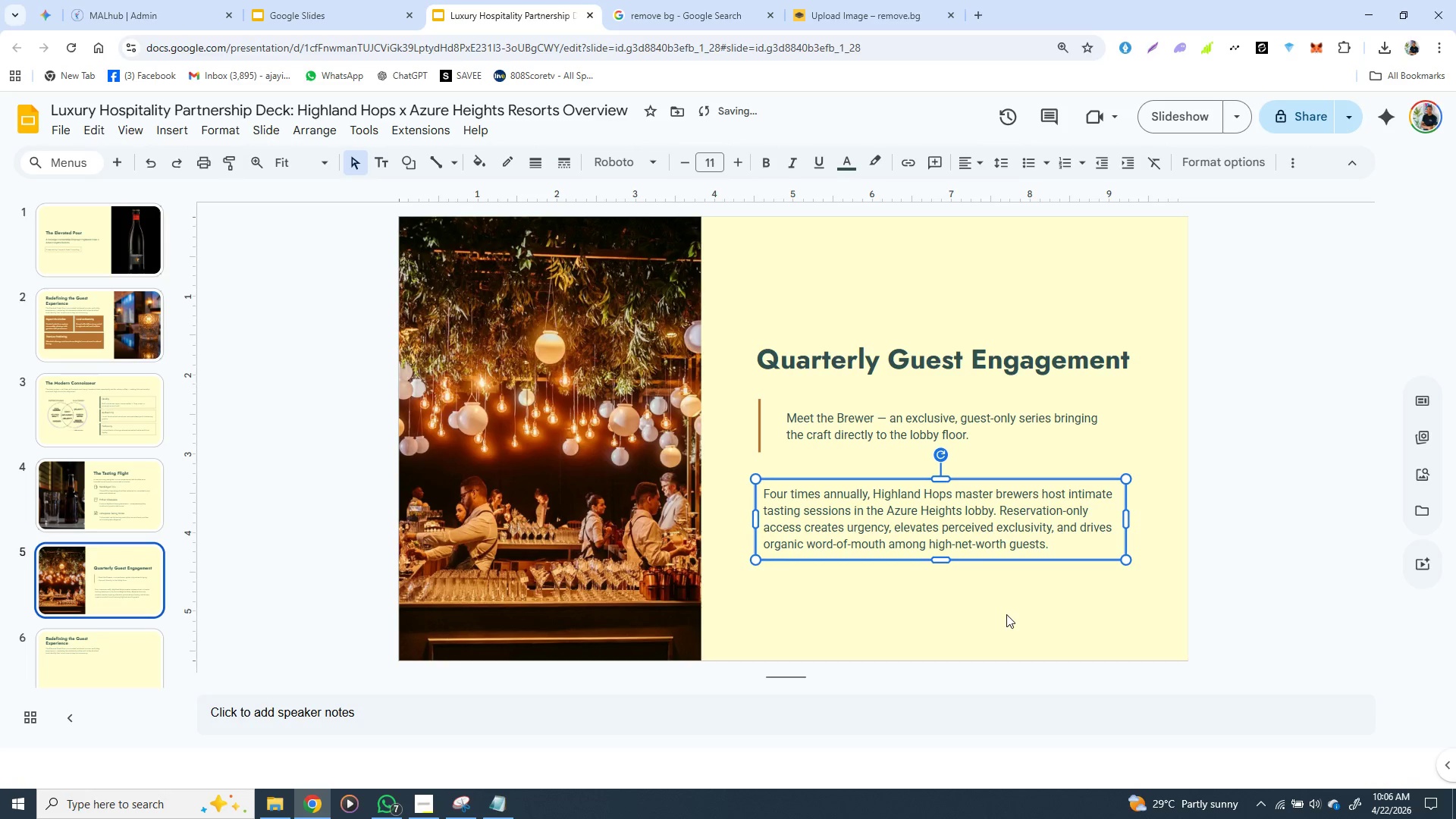 
key(ArrowLeft)
 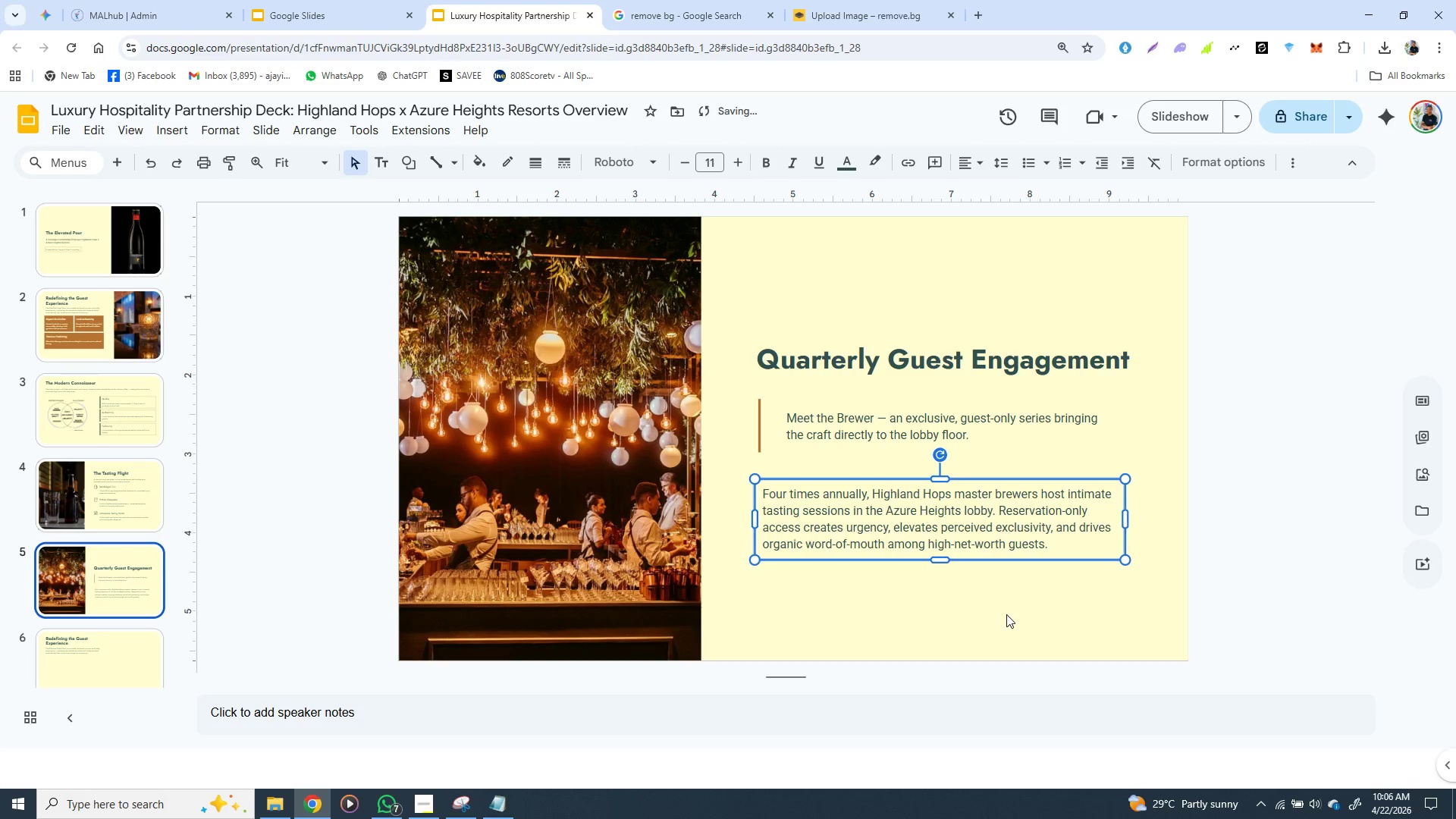 
key(ArrowLeft)
 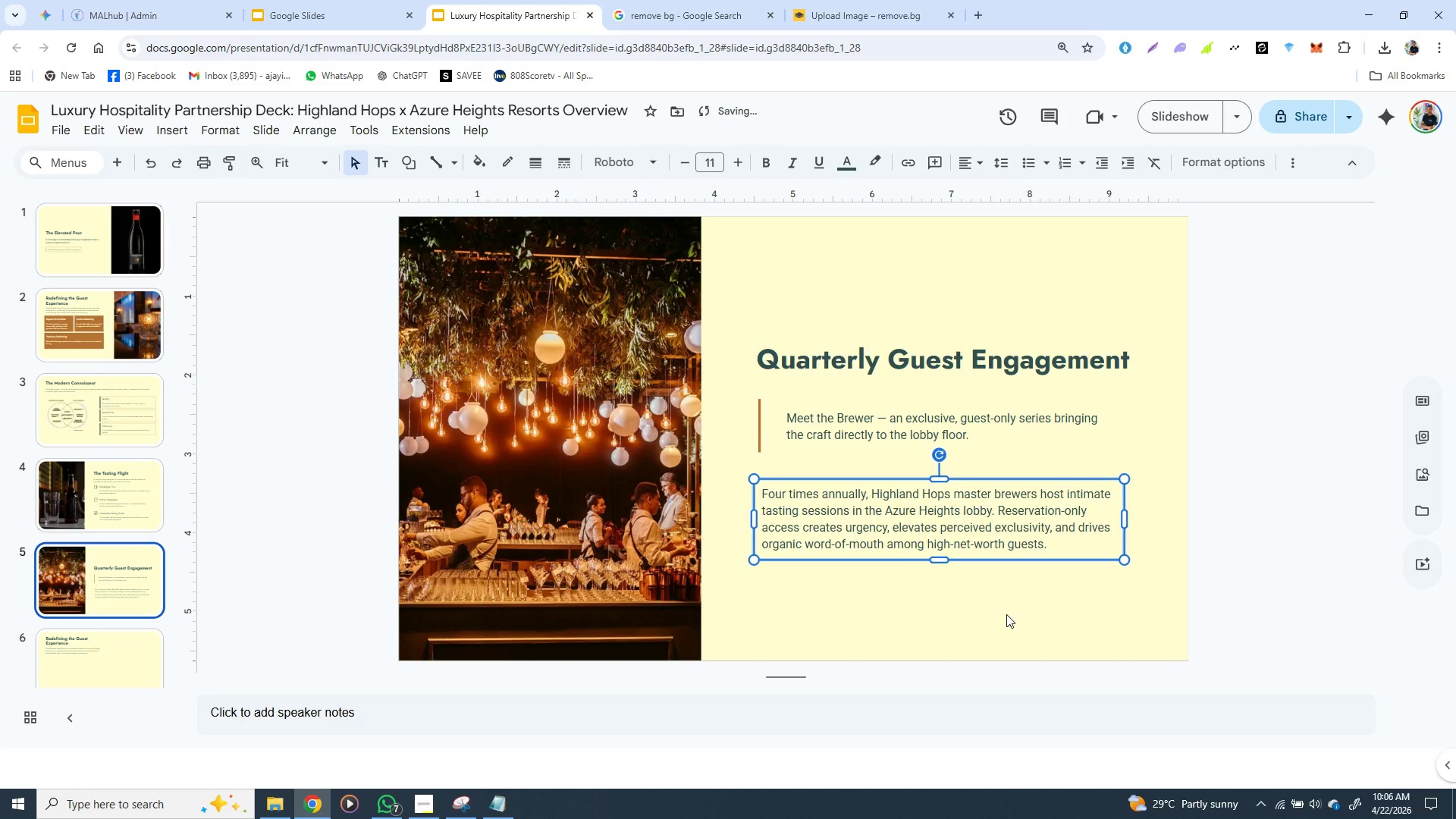 
key(ArrowLeft)
 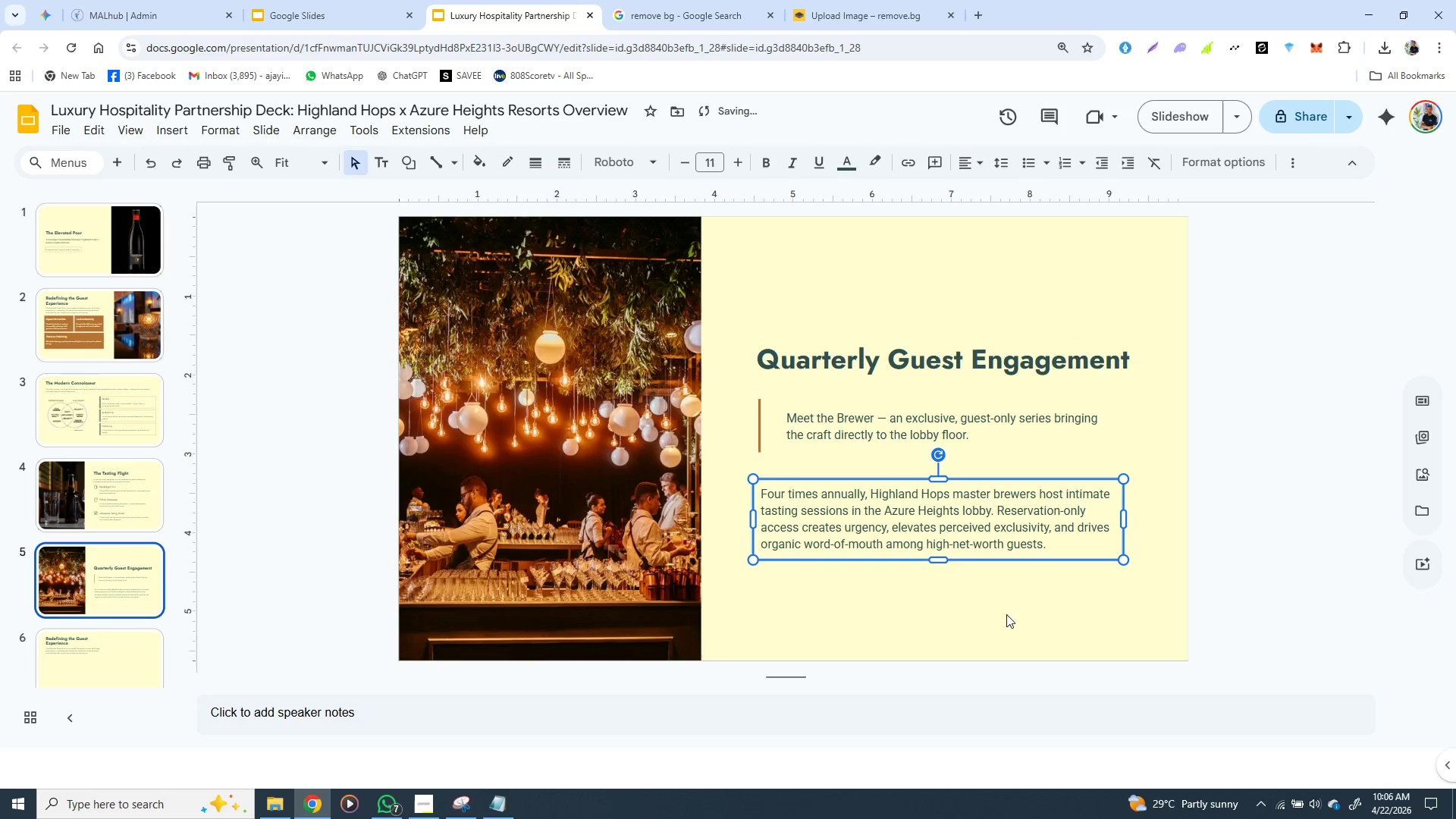 
key(ArrowLeft)
 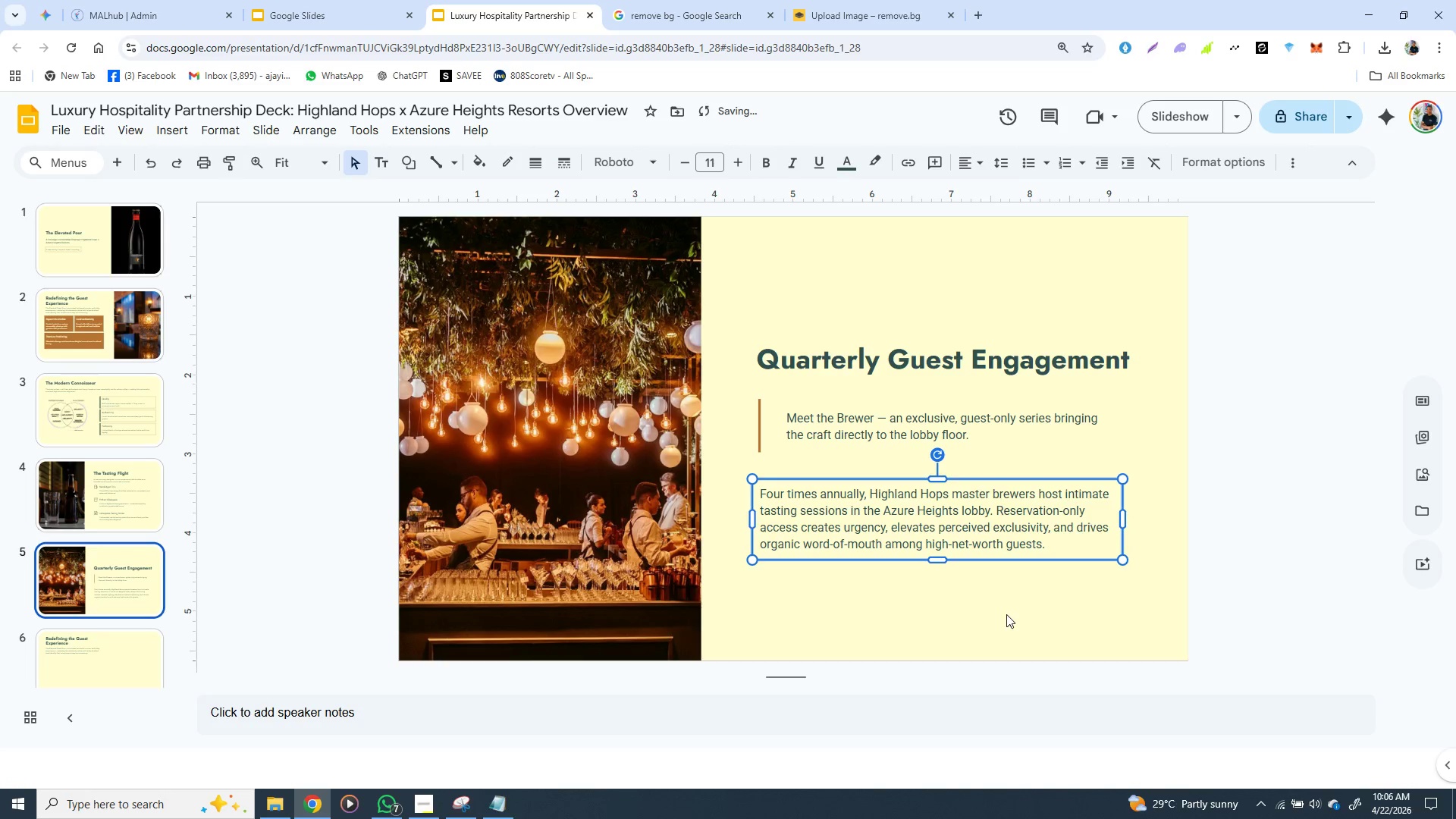 
key(ArrowLeft)
 